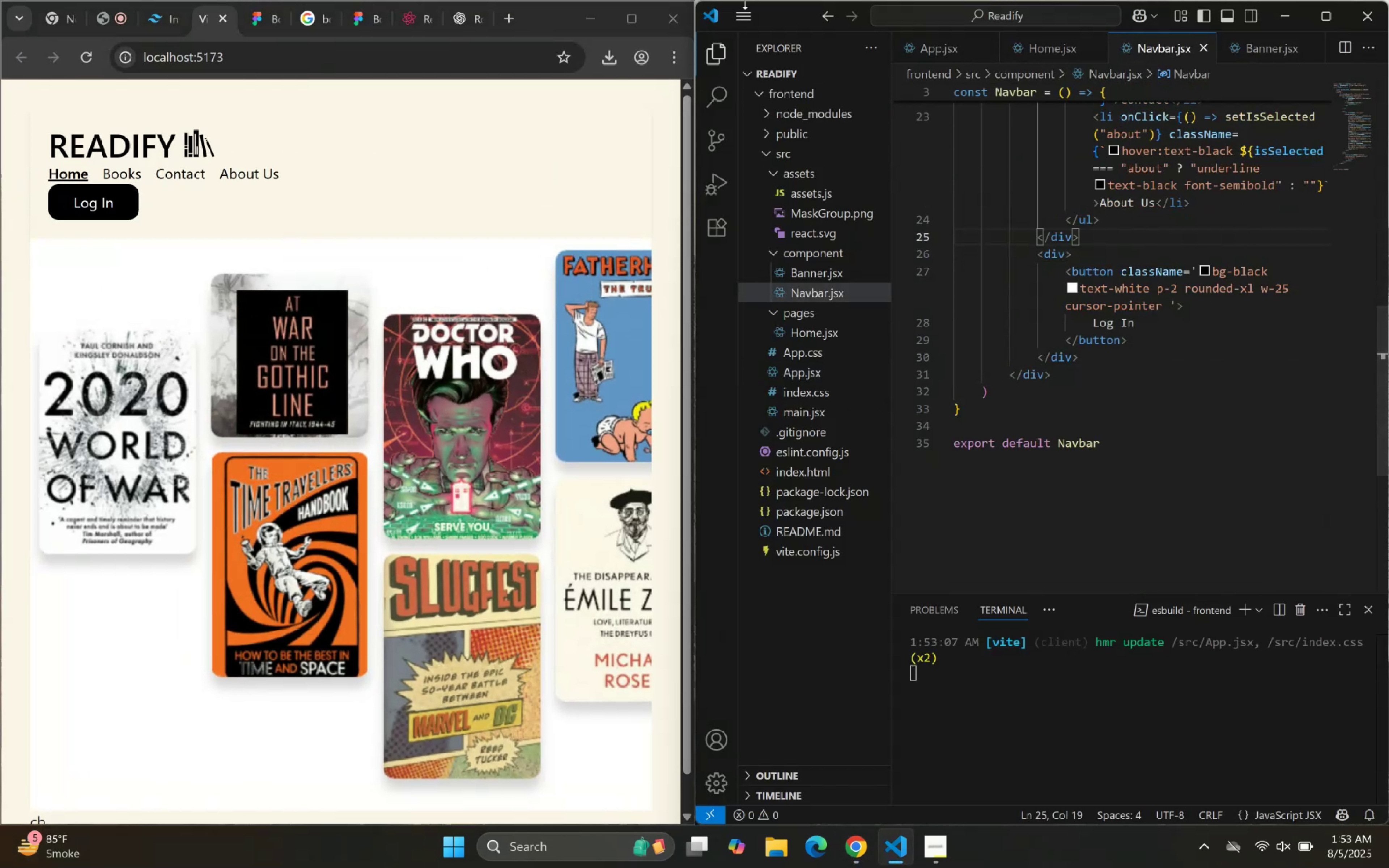 
left_click([709, 75])
 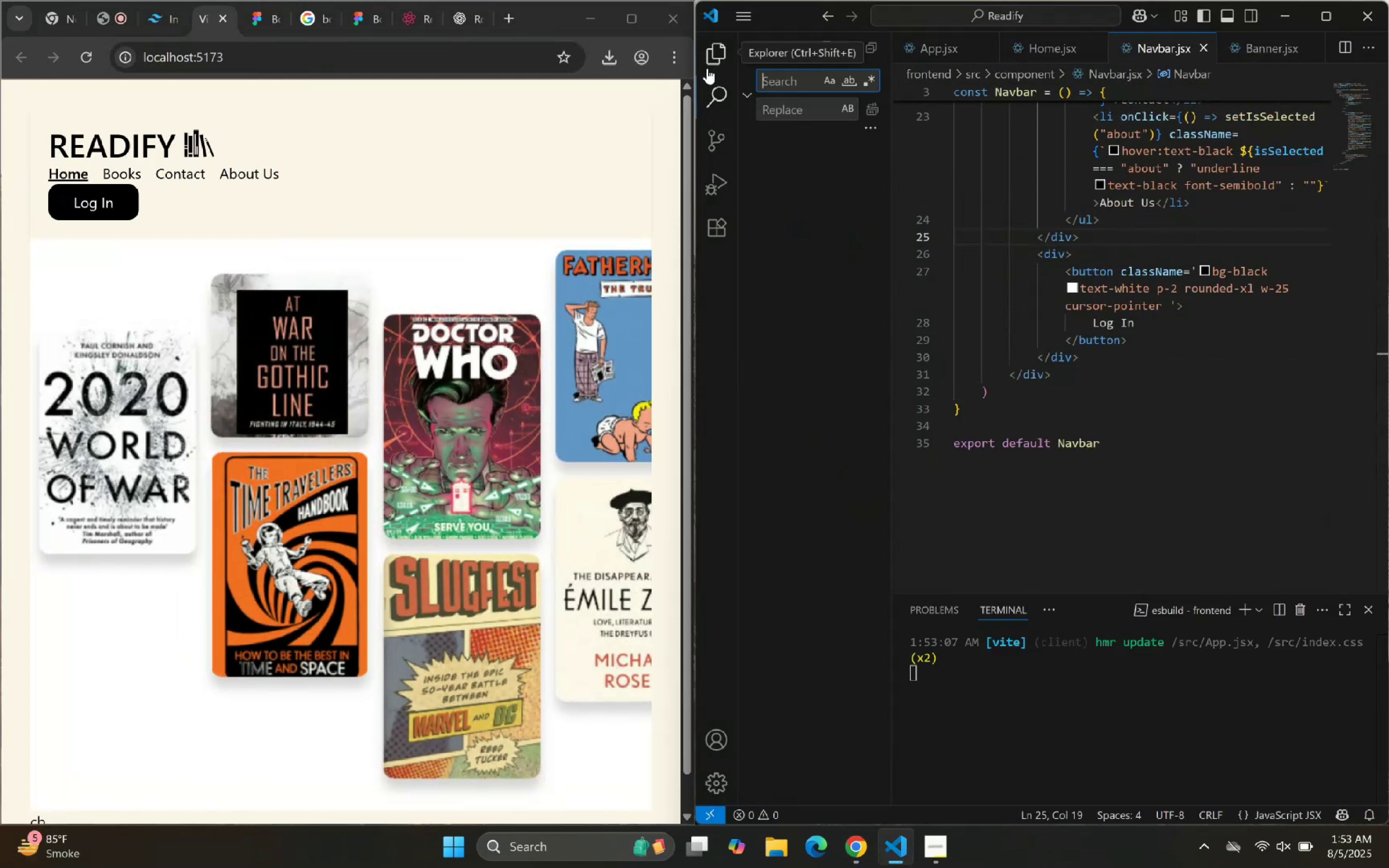 
left_click([714, 51])
 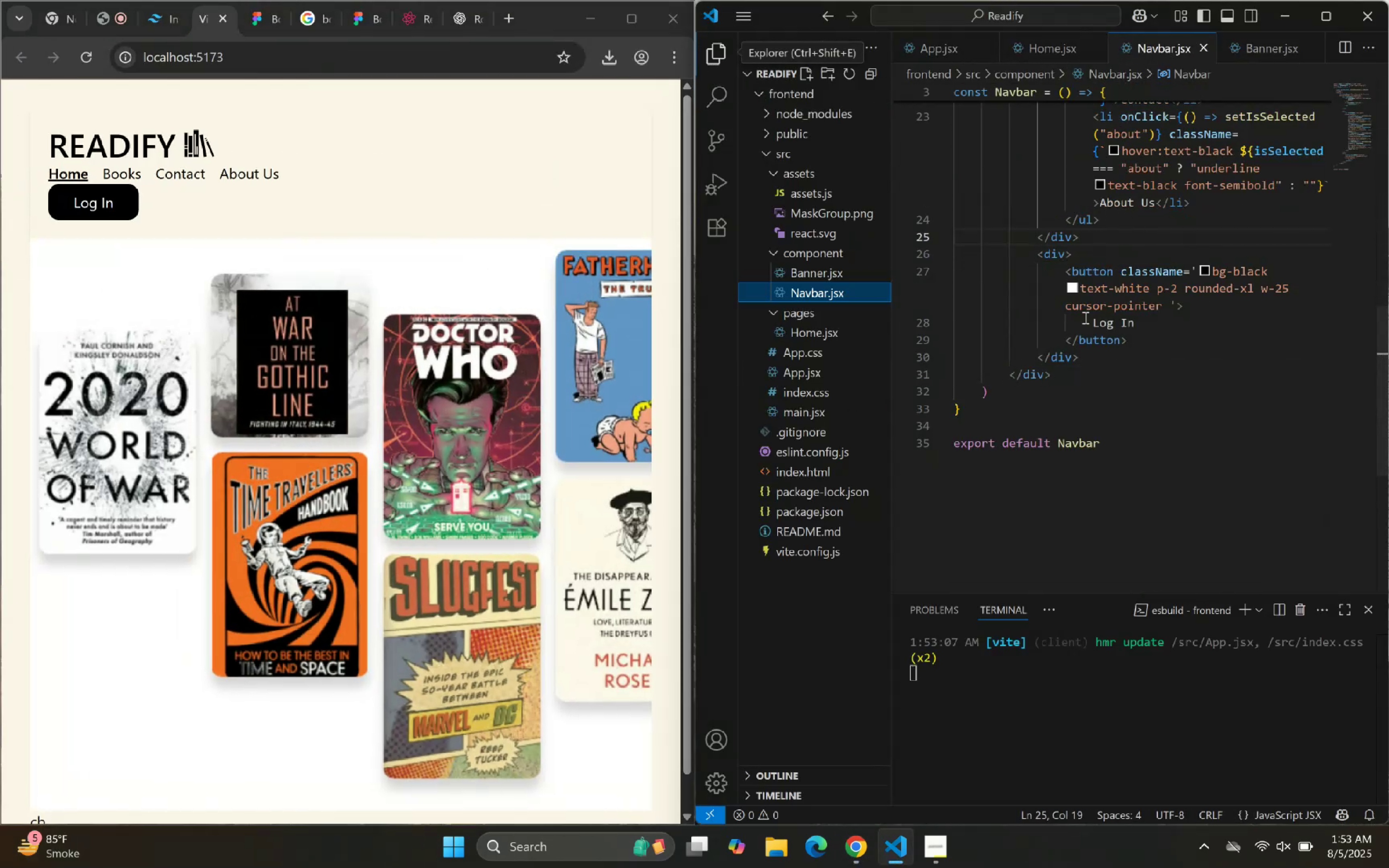 
double_click([1129, 345])
 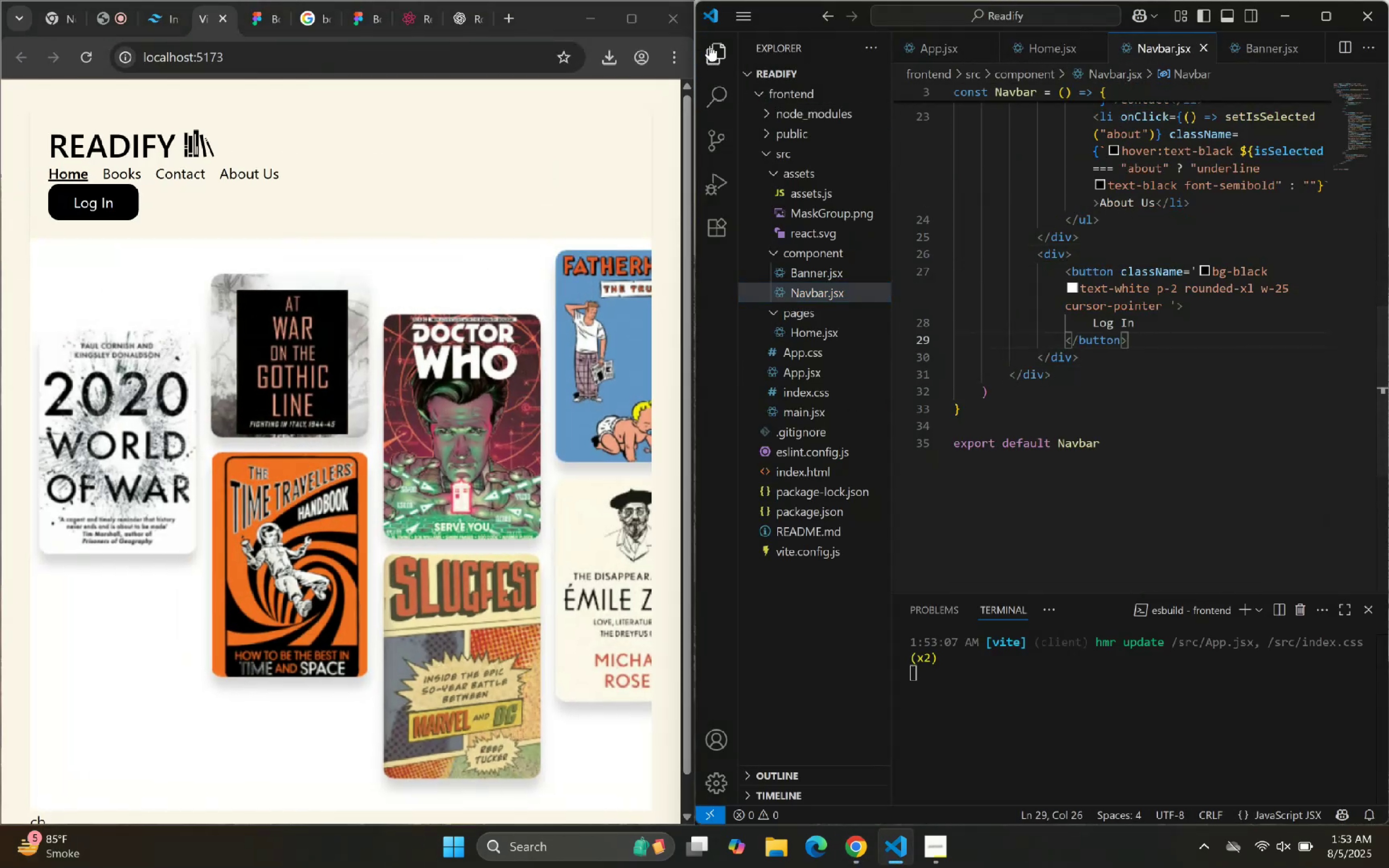 
double_click([1004, 319])
 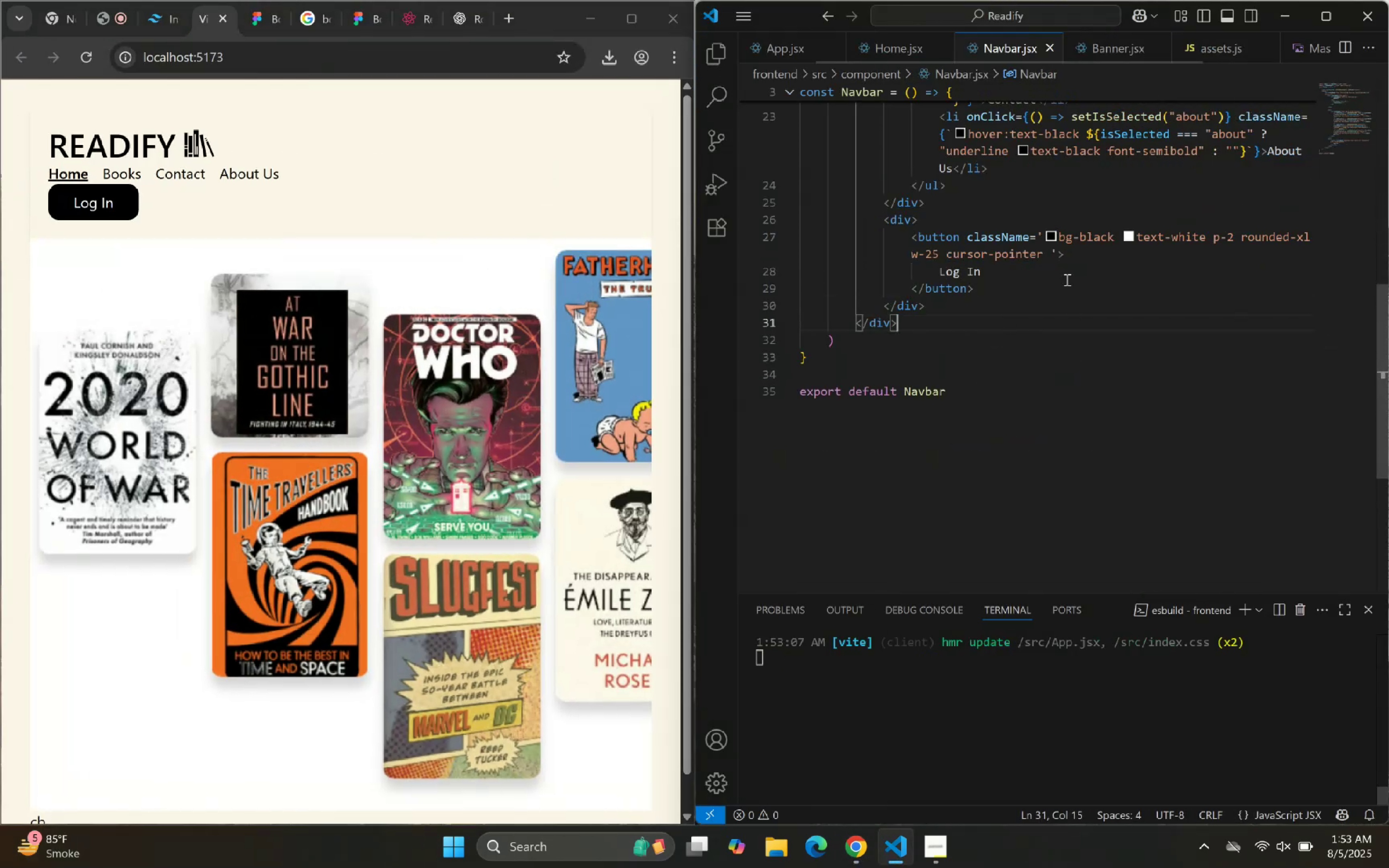 
scroll: coordinate [1062, 264], scroll_direction: up, amount: 11.0
 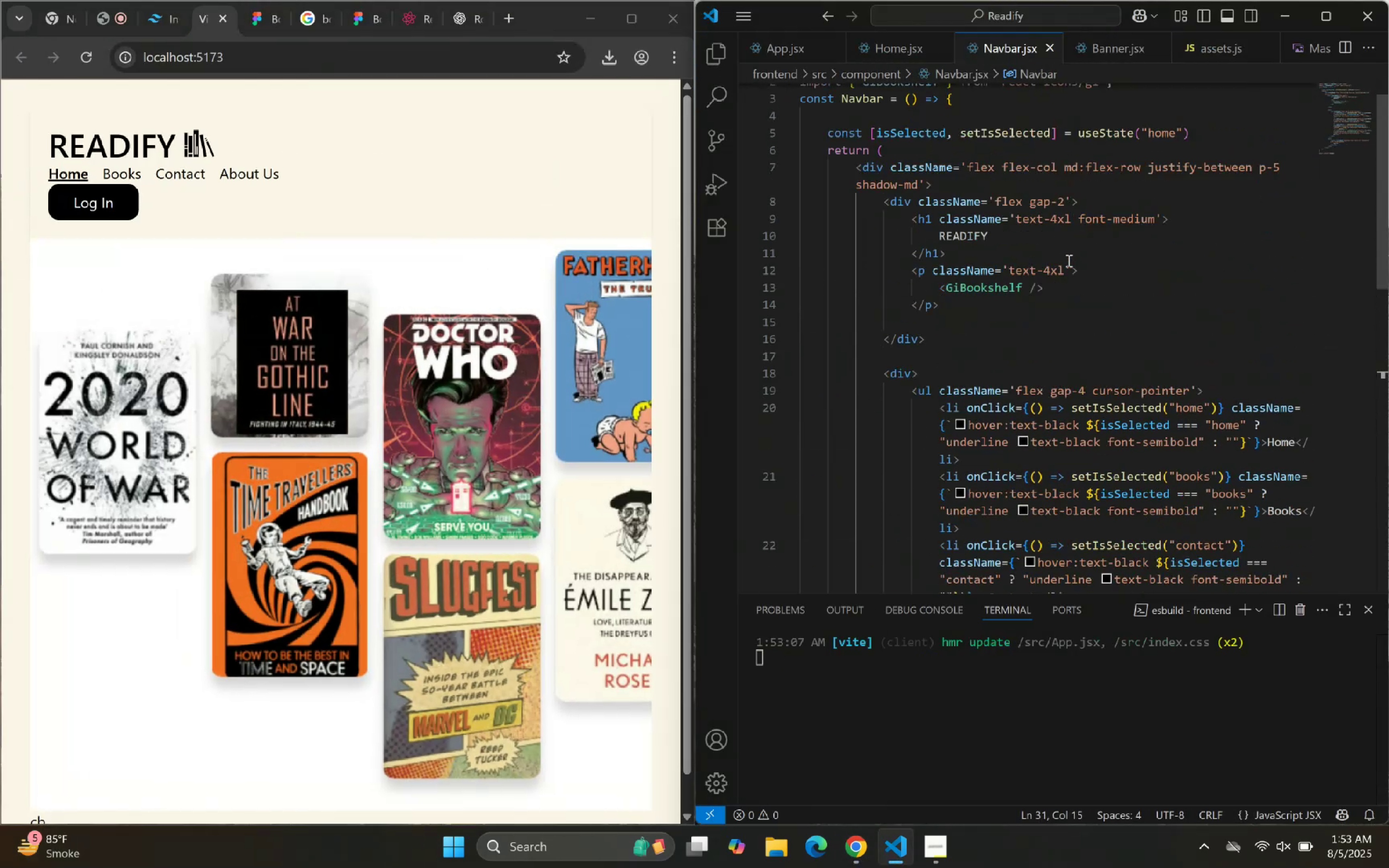 
scroll: coordinate [1067, 267], scroll_direction: down, amount: 5.0
 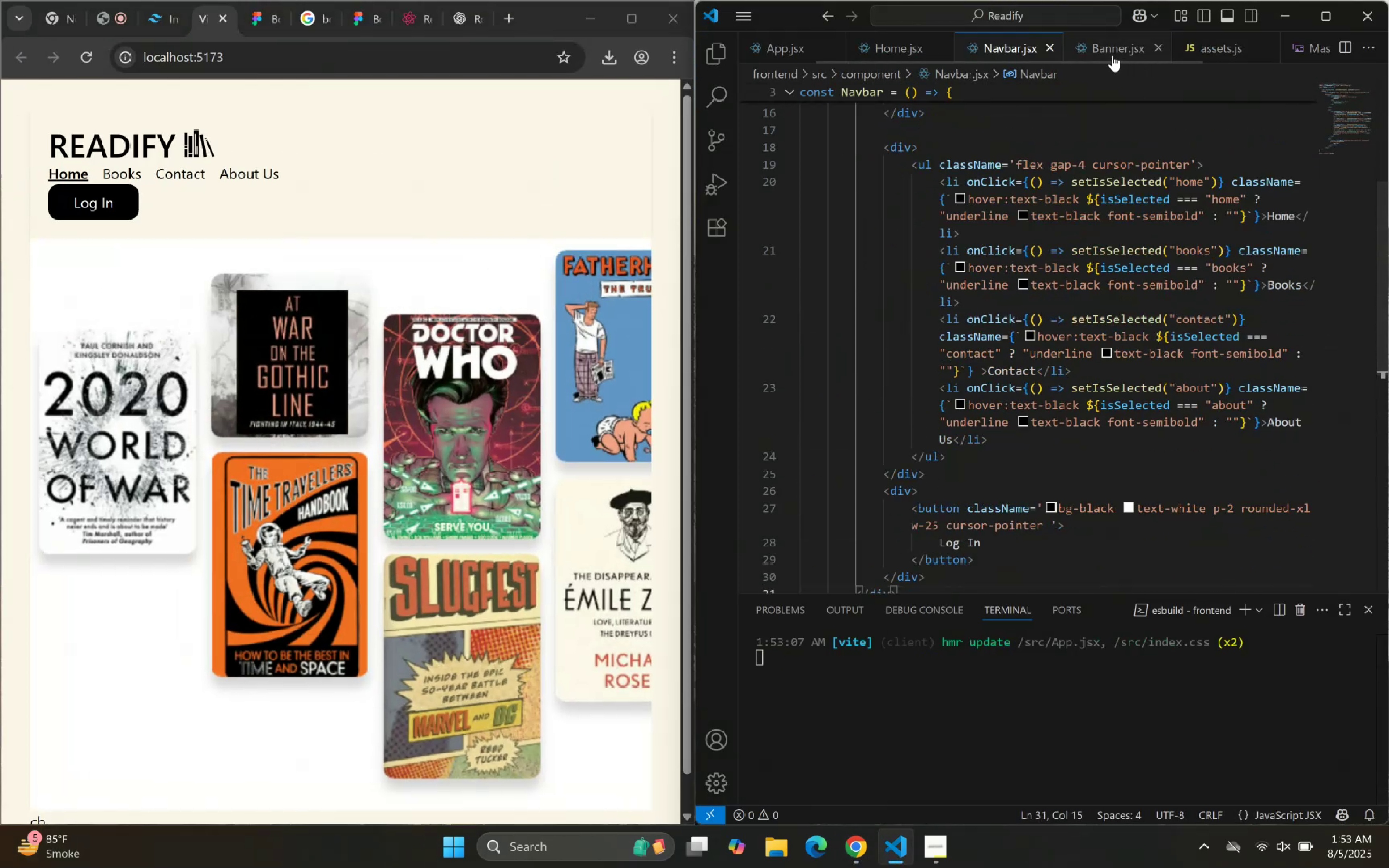 
double_click([1115, 343])
 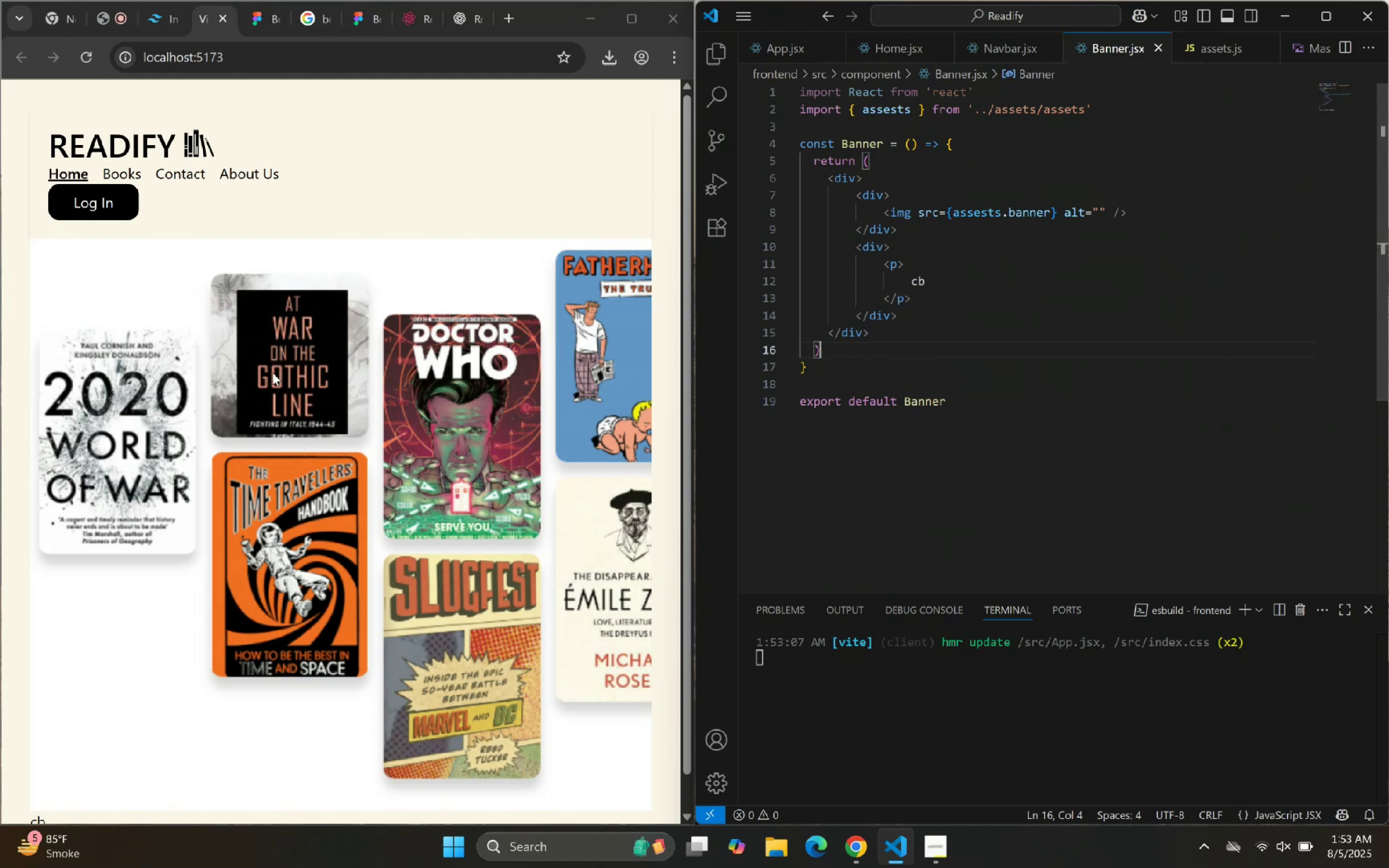 
scroll: coordinate [275, 369], scroll_direction: down, amount: 4.0
 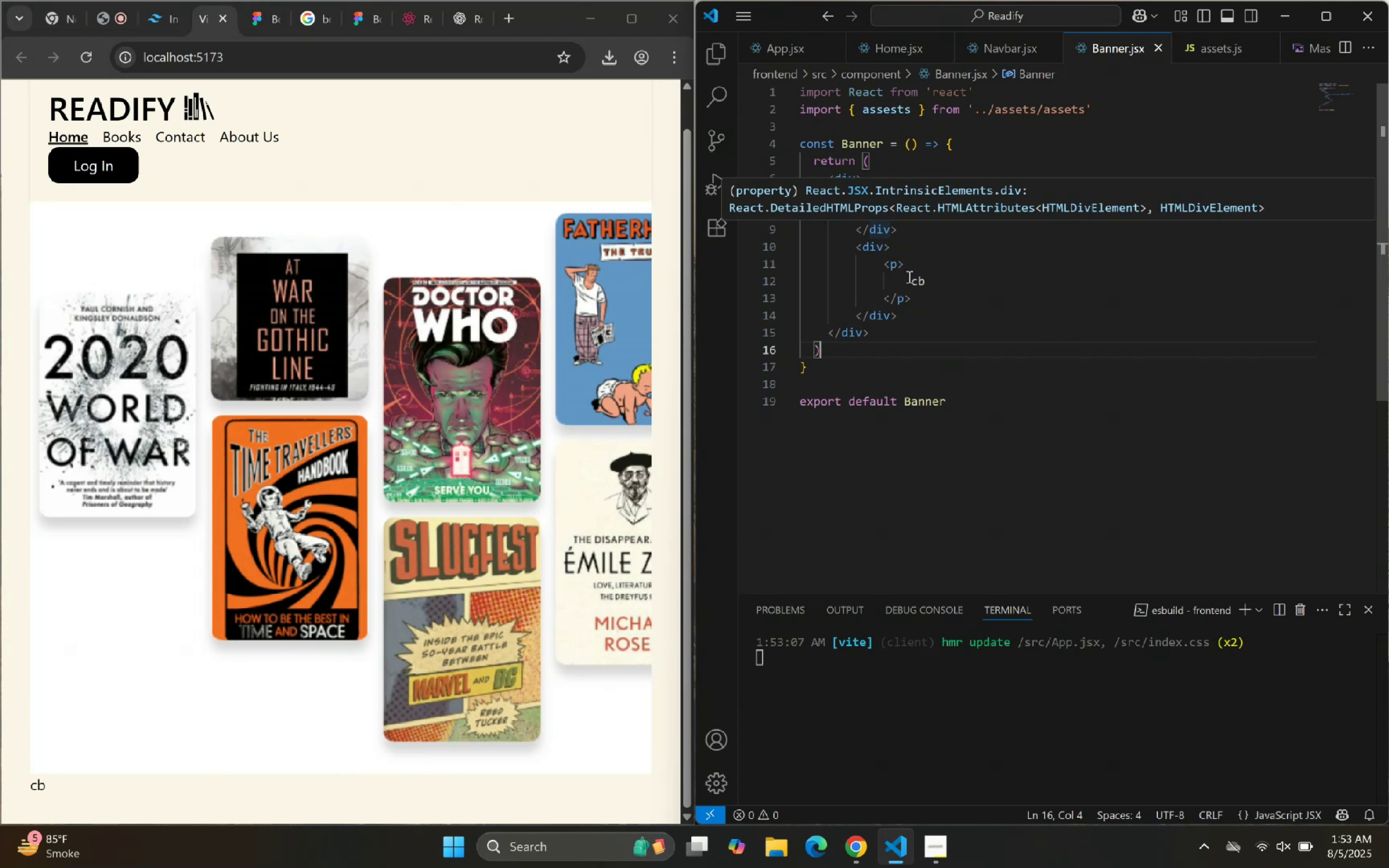 
wait(17.54)
 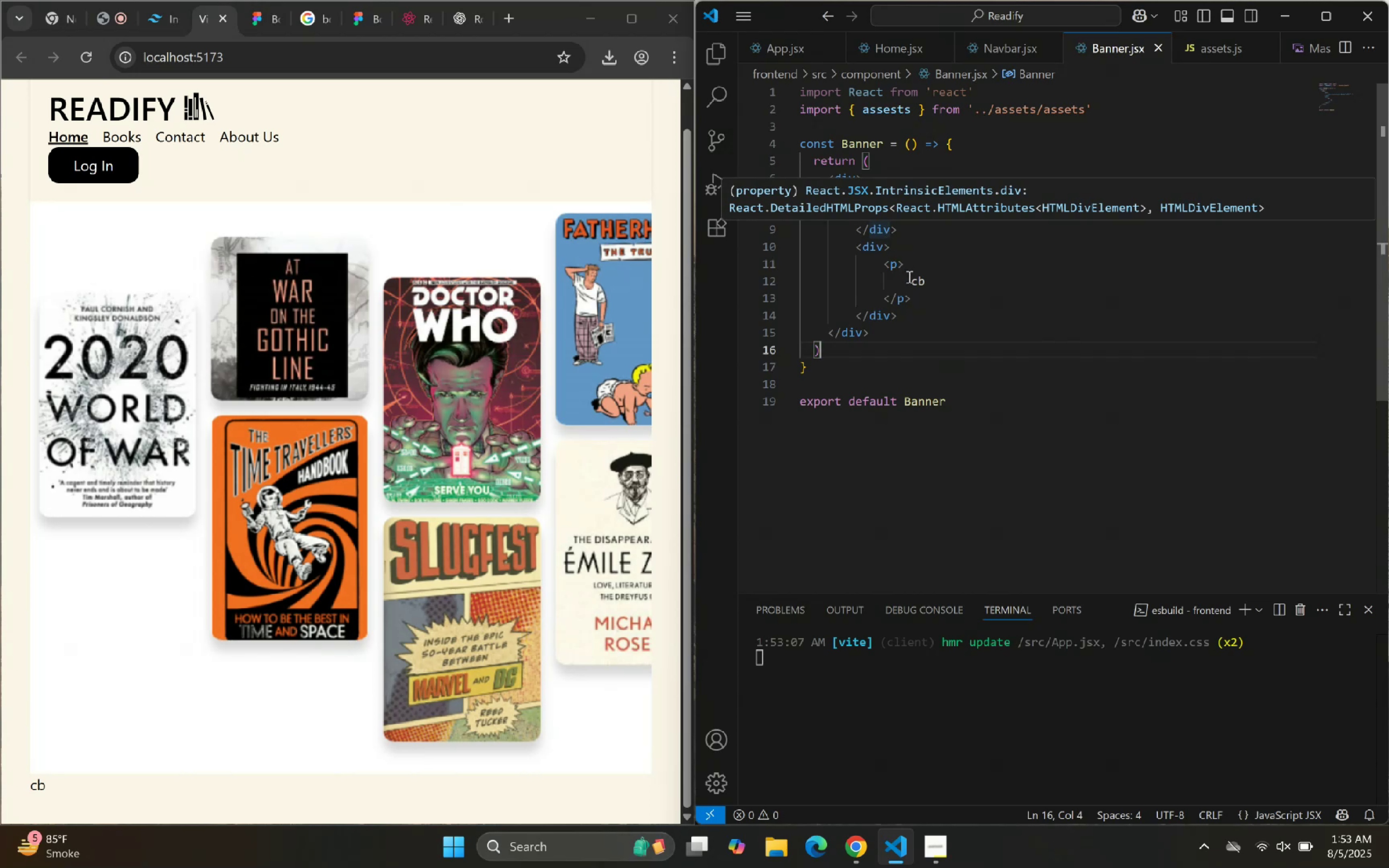 
left_click_drag(start_coordinate=[859, 193], to_coordinate=[914, 314])
 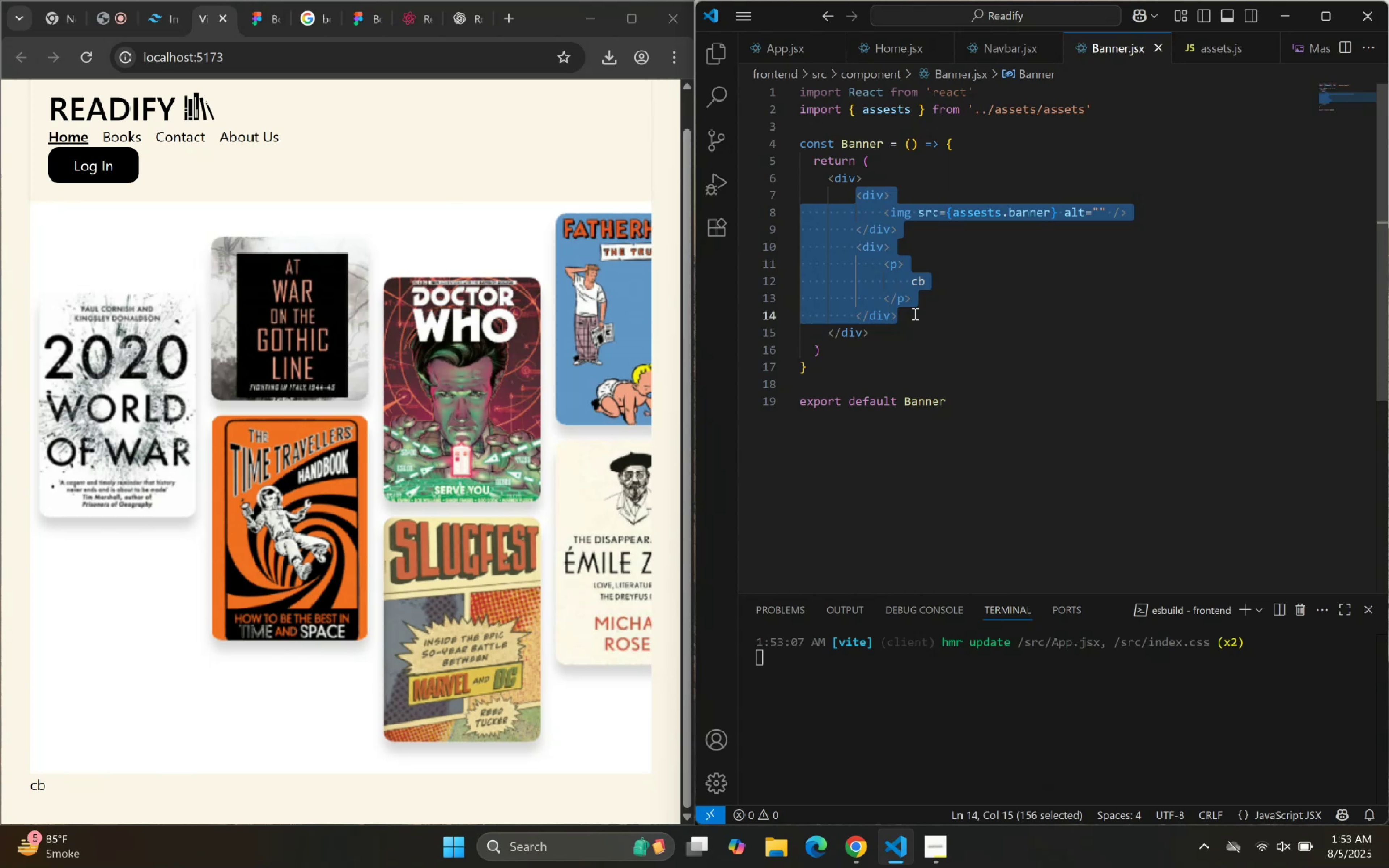 
key(Backspace)
type(div)
key(Backspace)
key(Backspace)
key(Backspace)
 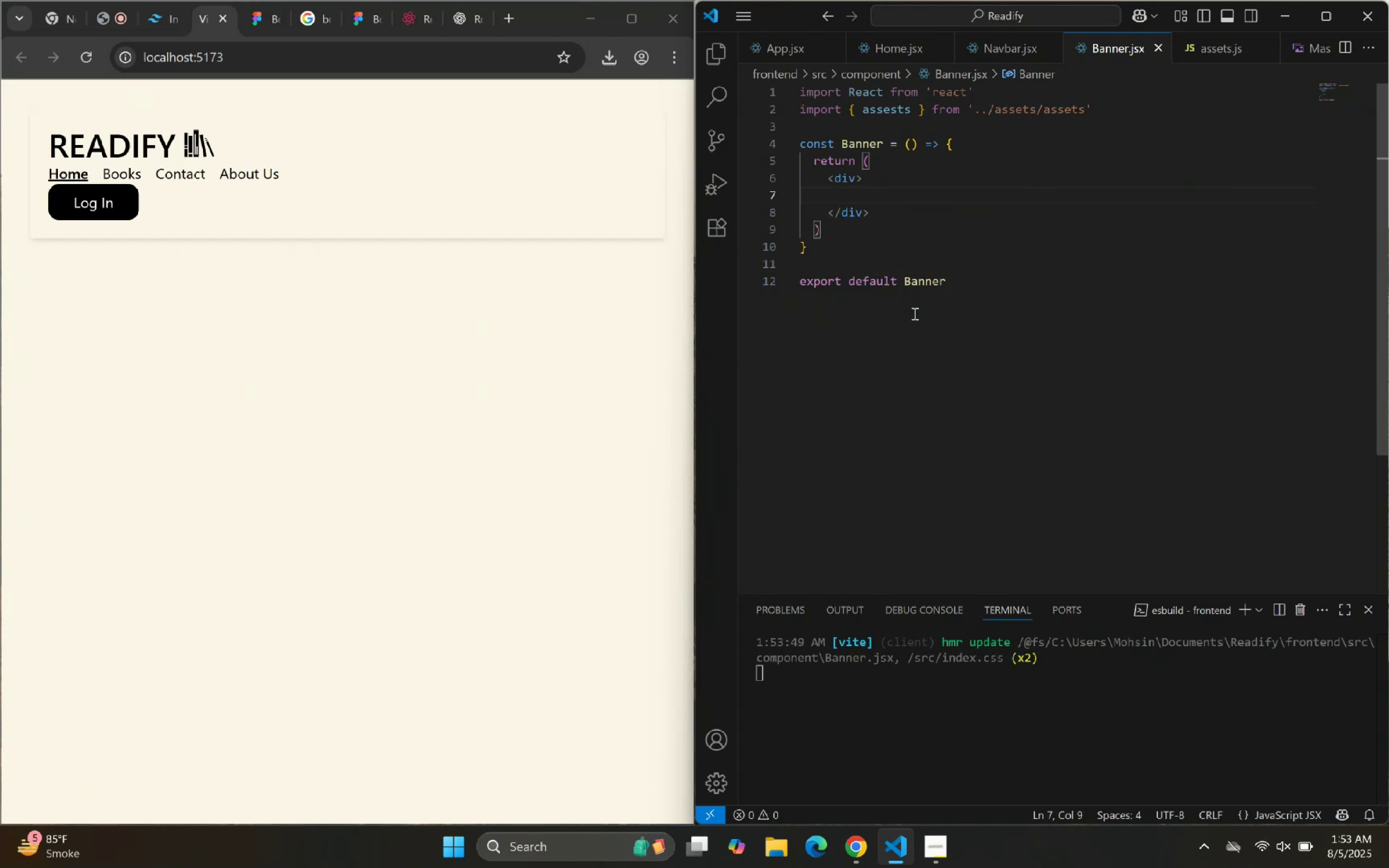 
type(img)
 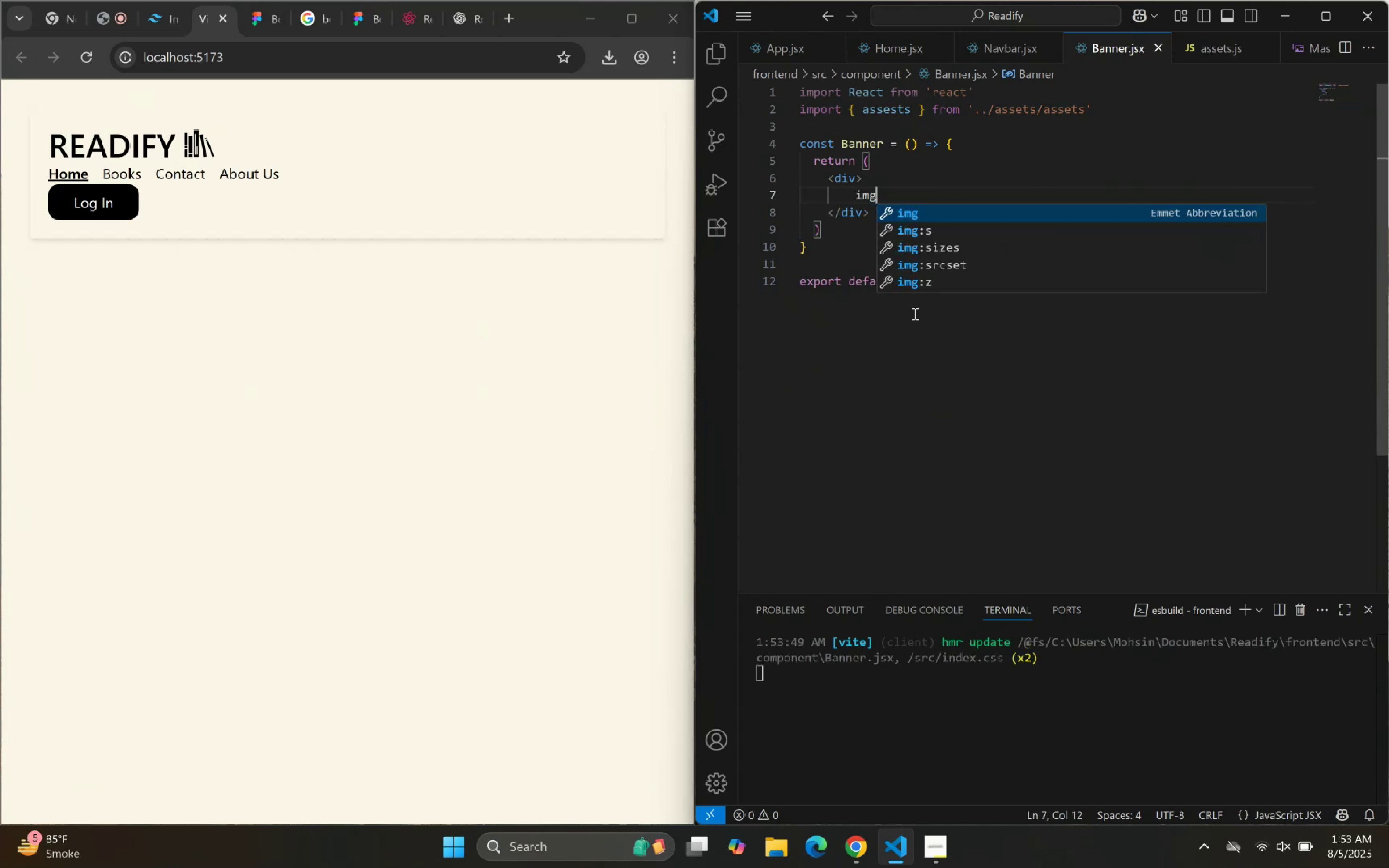 
key(Enter)
 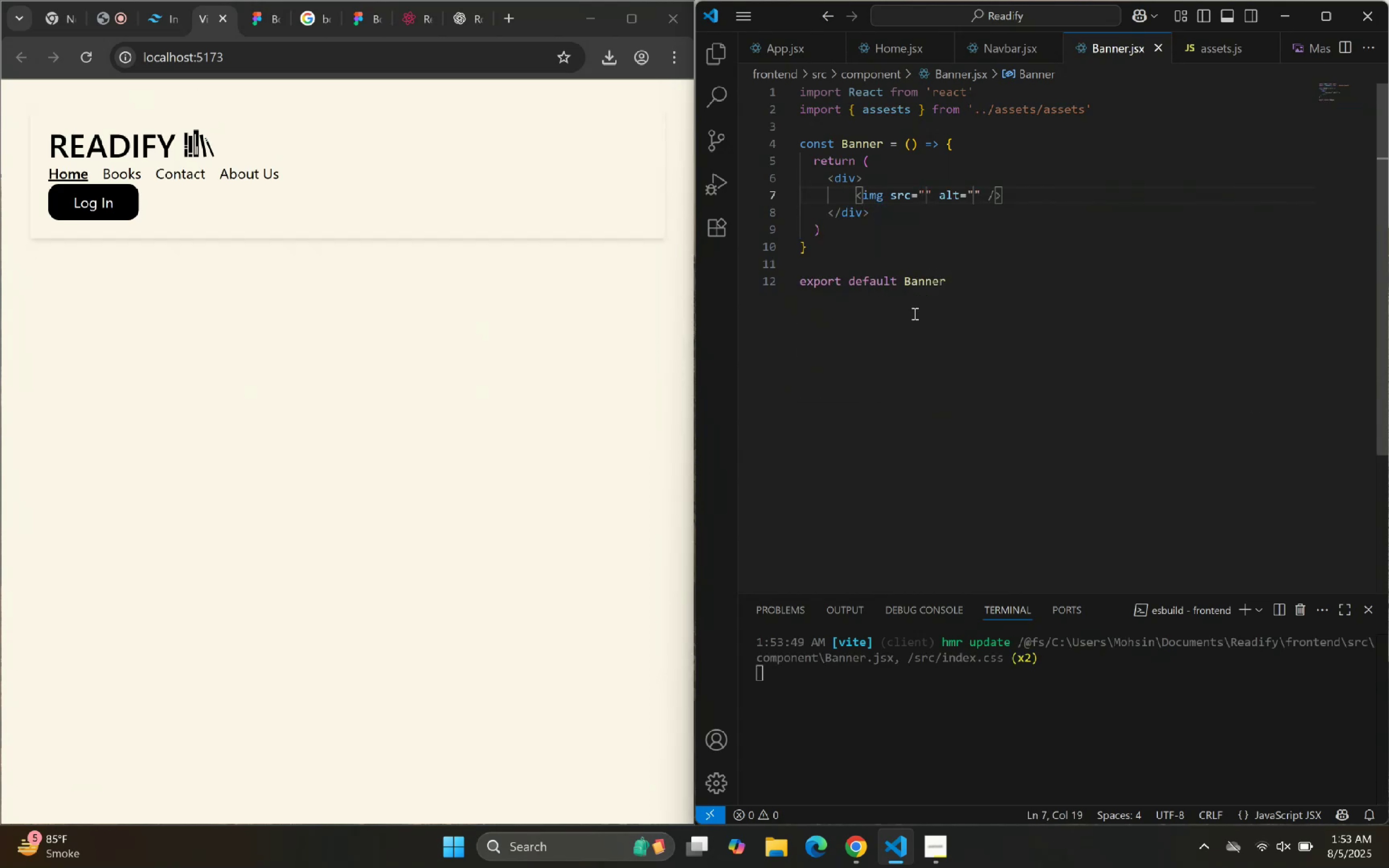 
key(ArrowRight)
 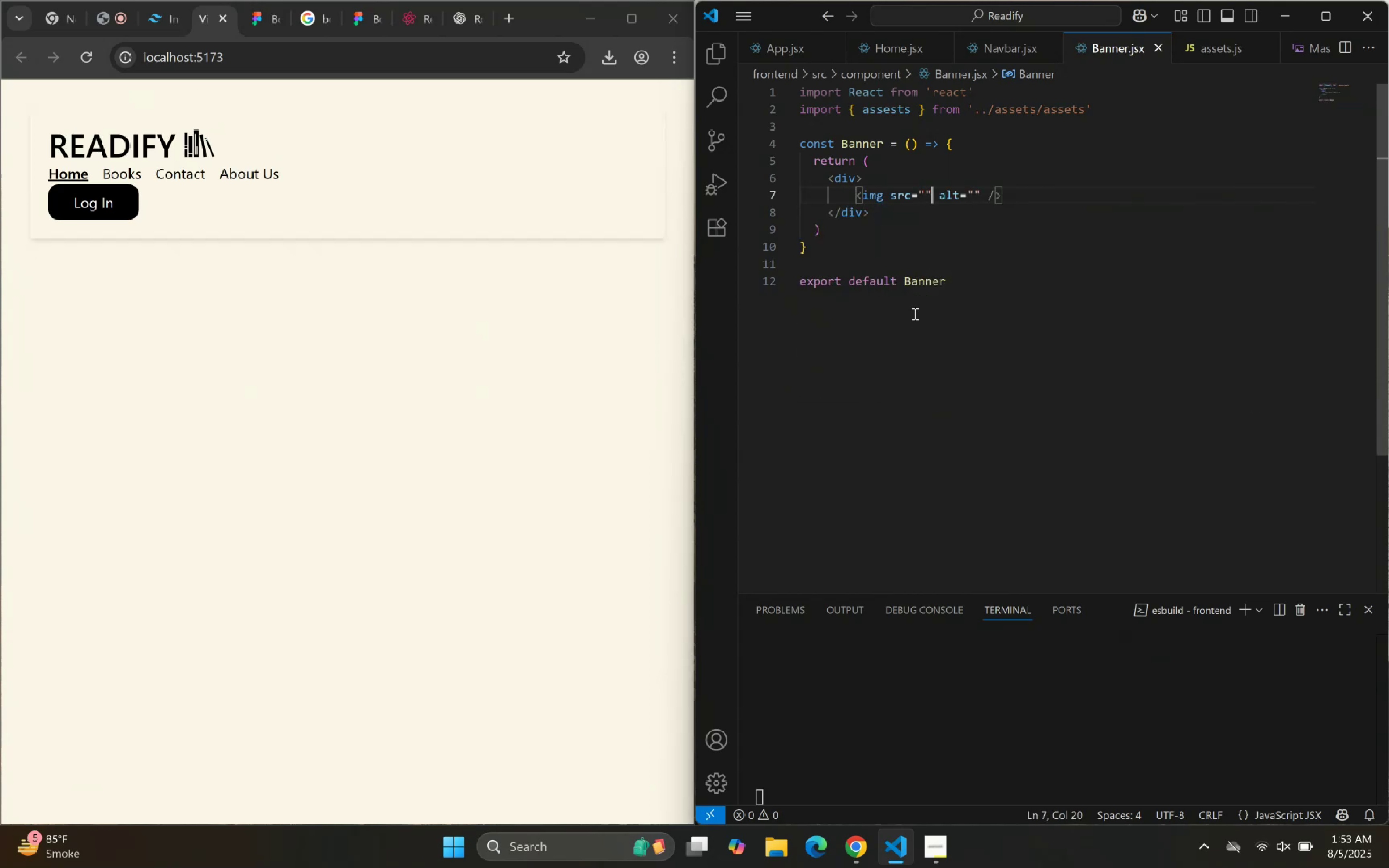 
key(Backspace)
key(Backspace)
type({ass)
 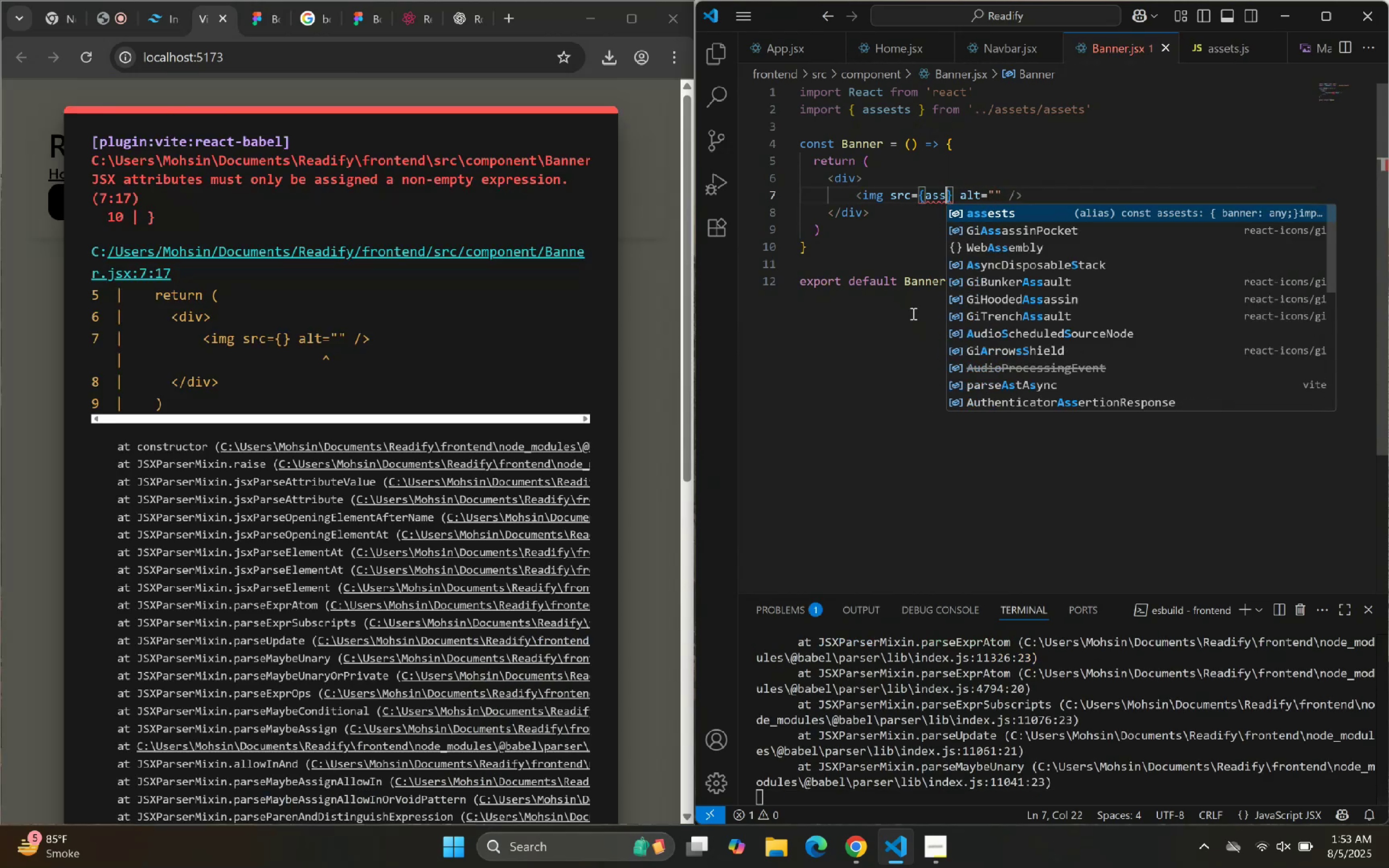 
key(Enter)
 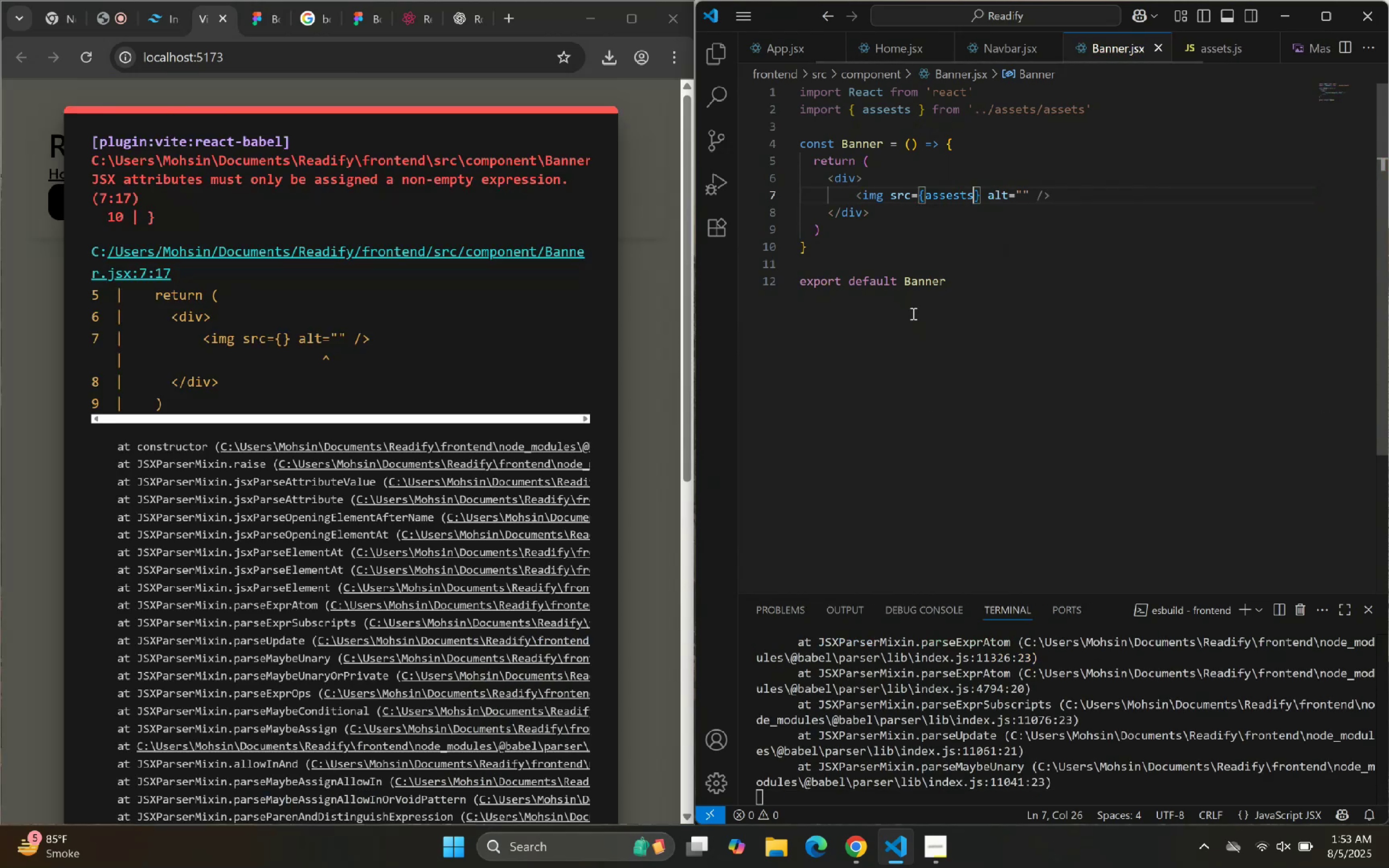 
key(Period)
 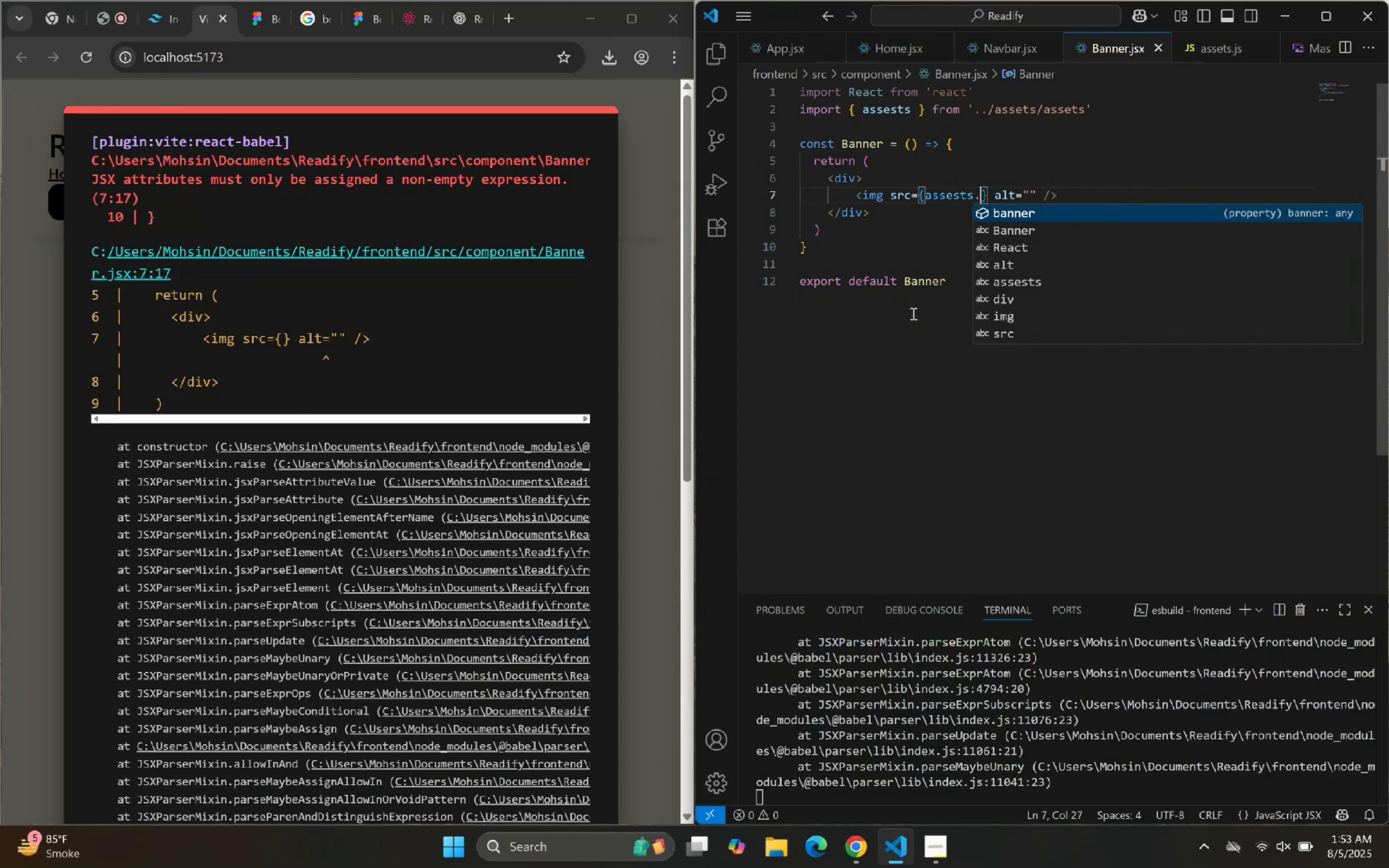 
key(B)
 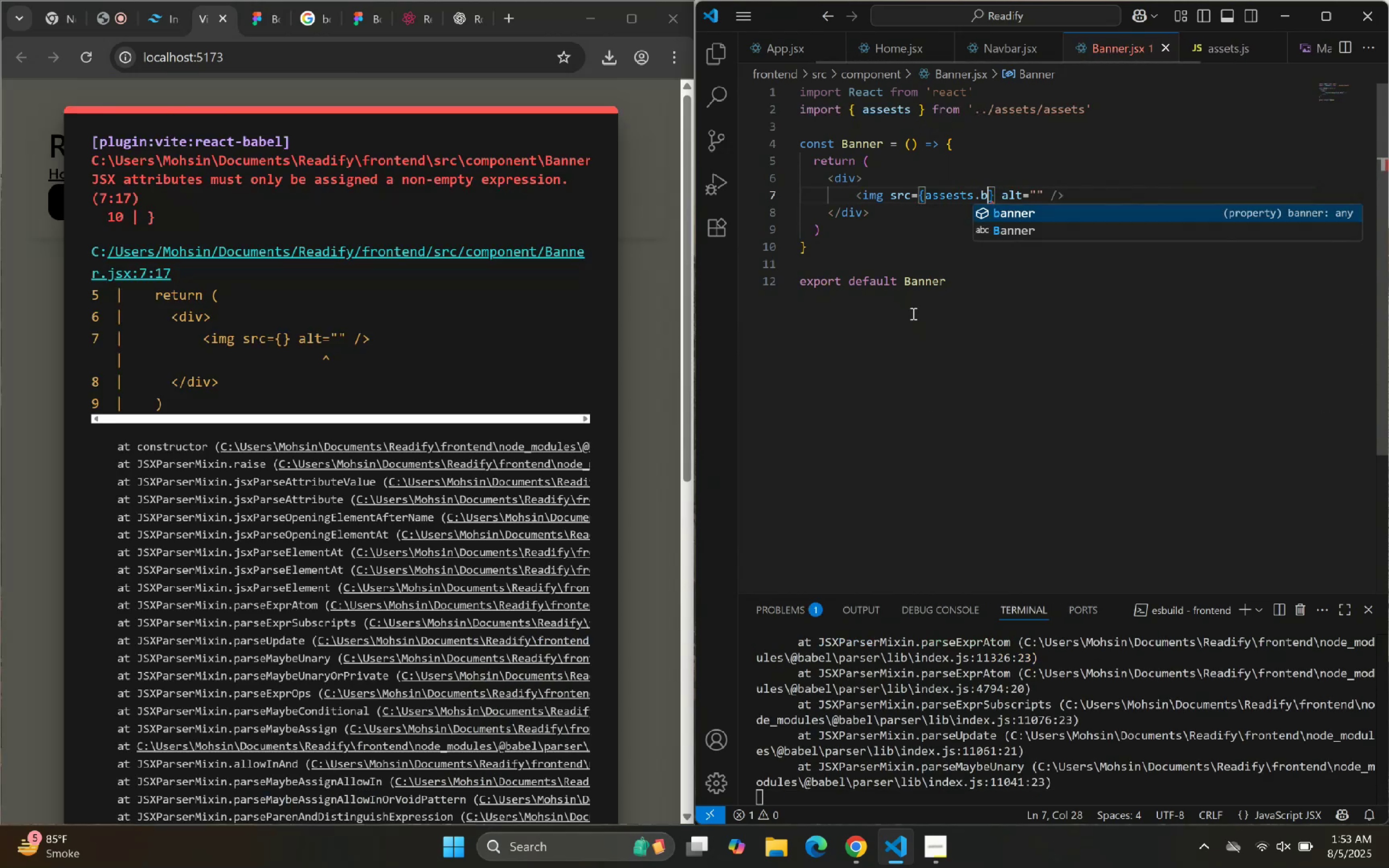 
key(Enter)
 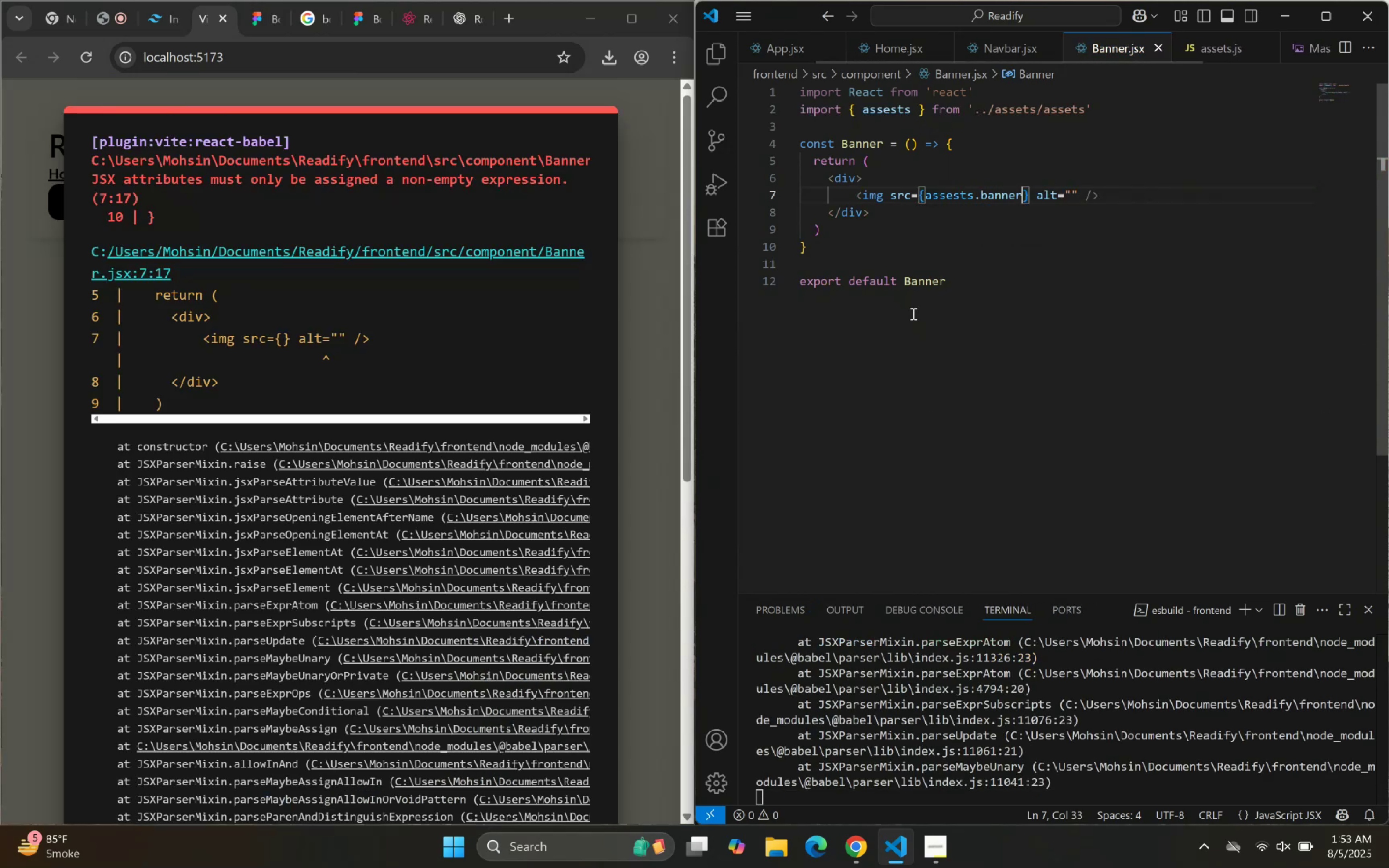 
key(ArrowRight)
 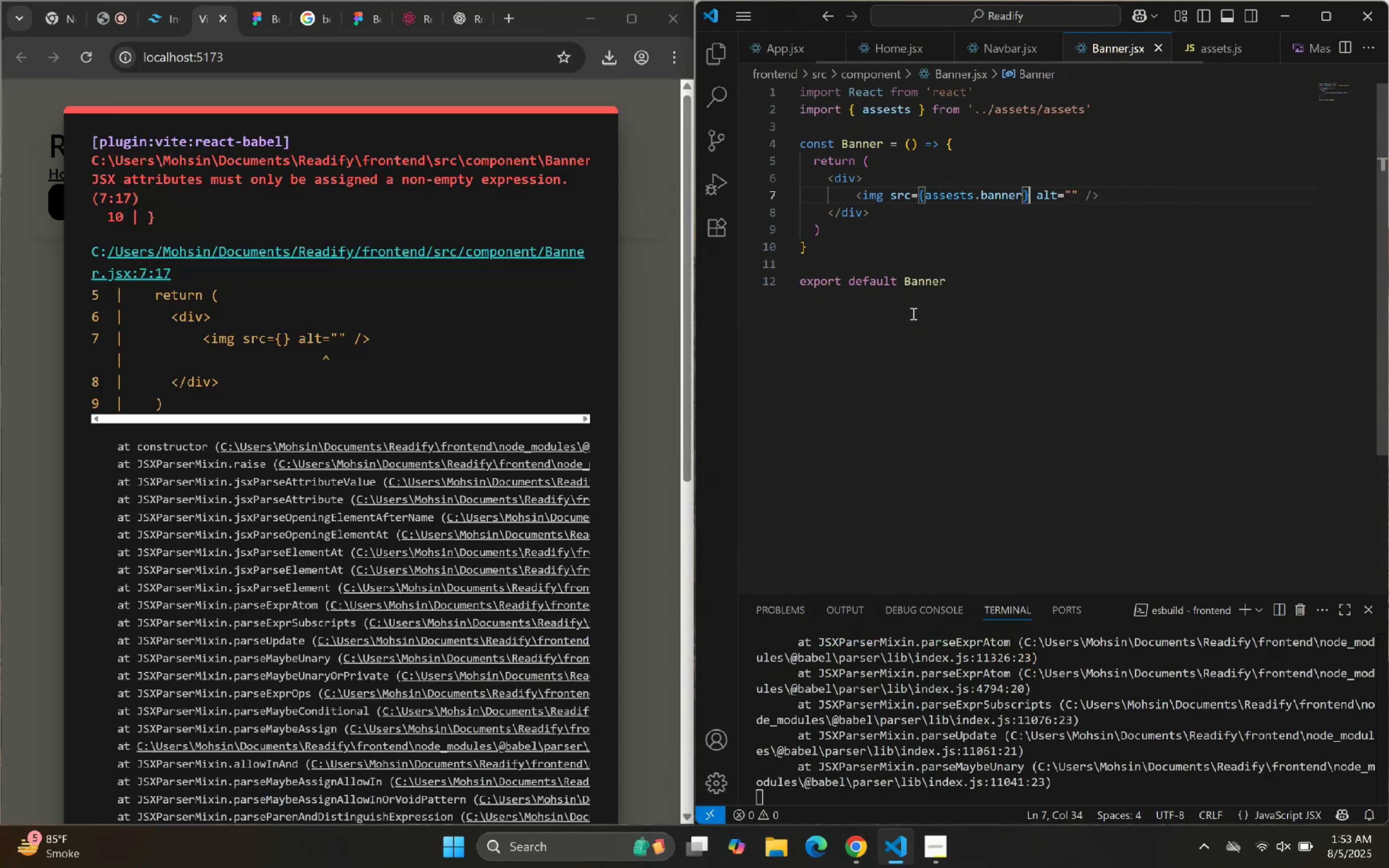 
key(ArrowRight)
 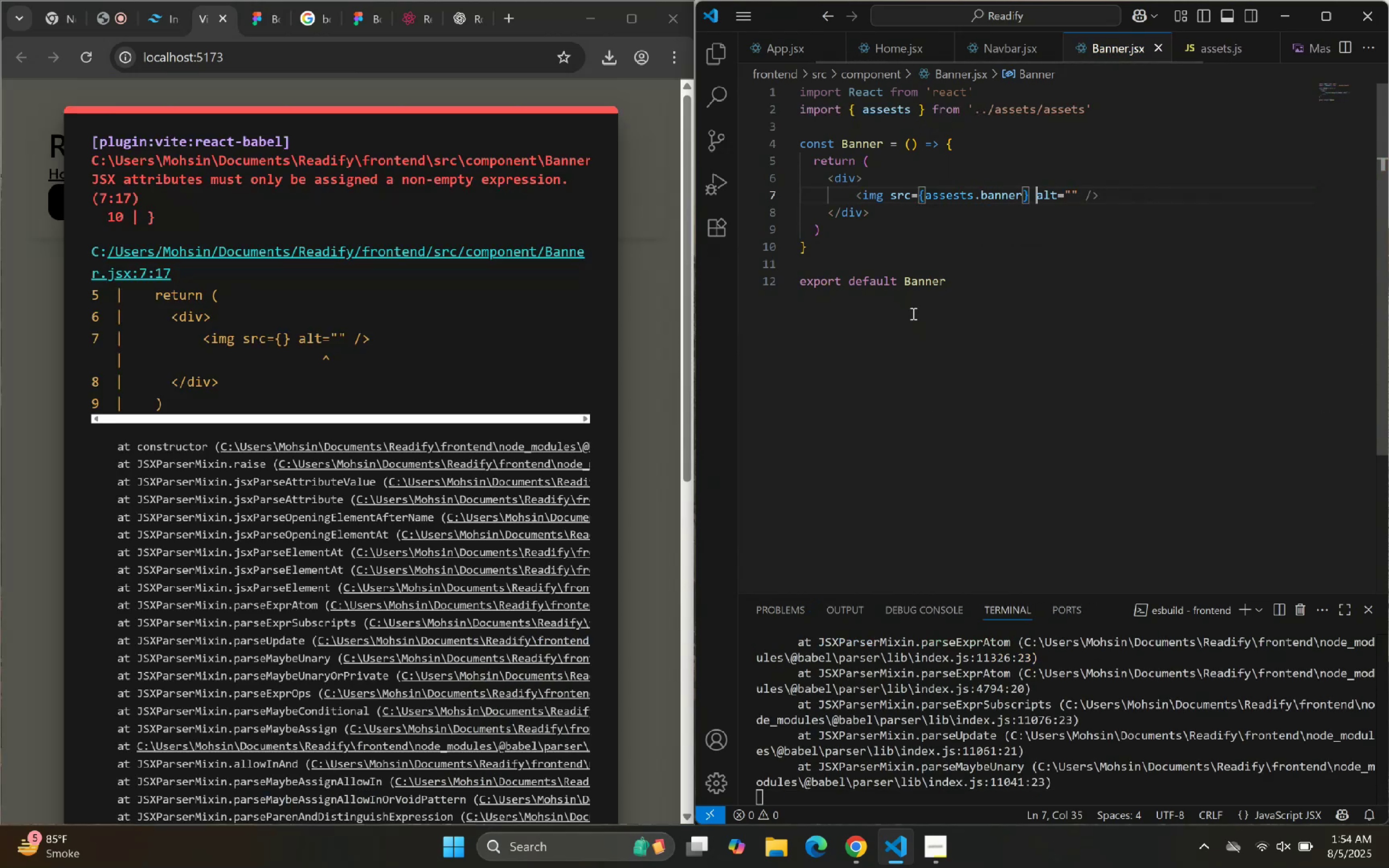 
key(ArrowRight)
 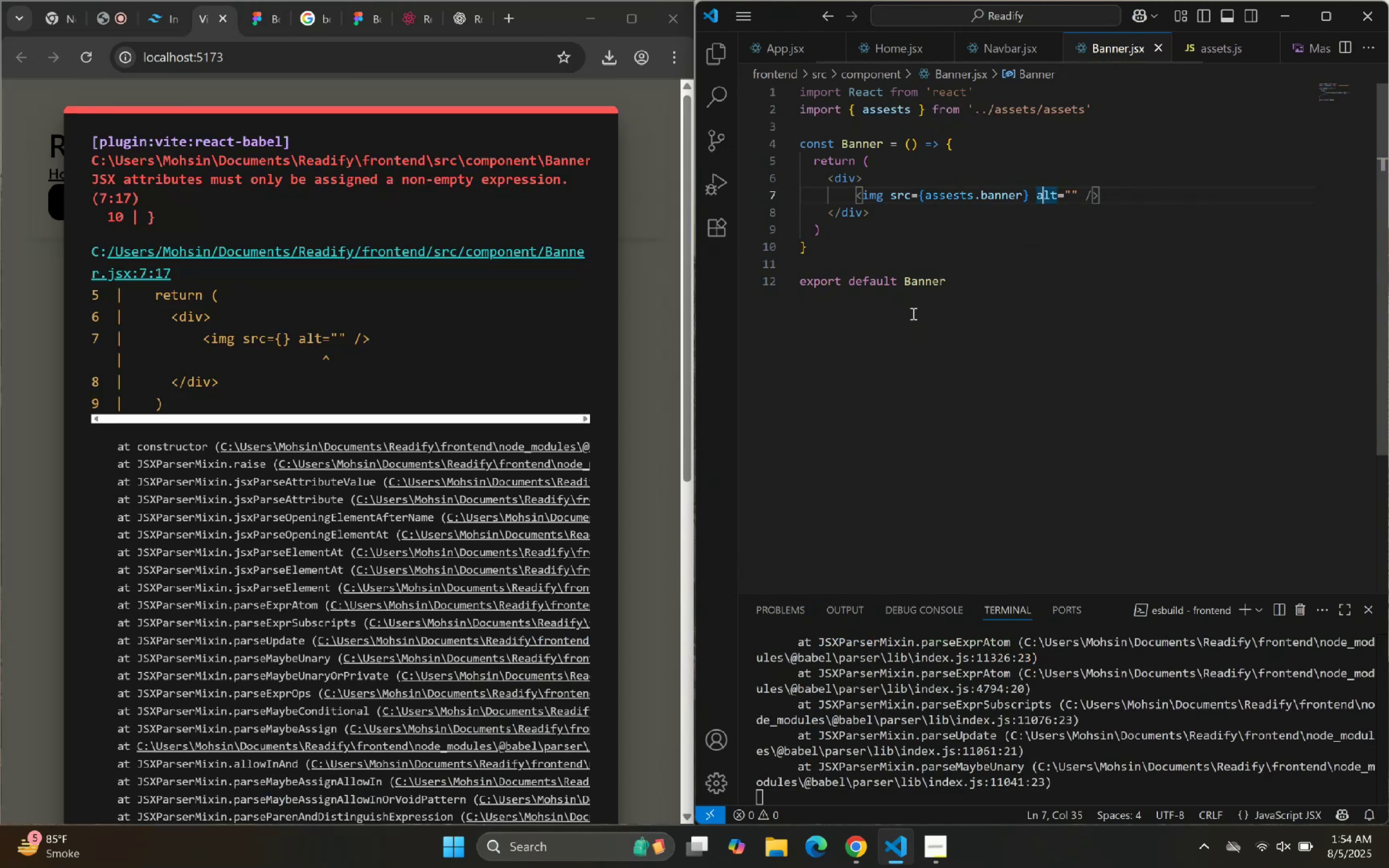 
key(ArrowRight)
 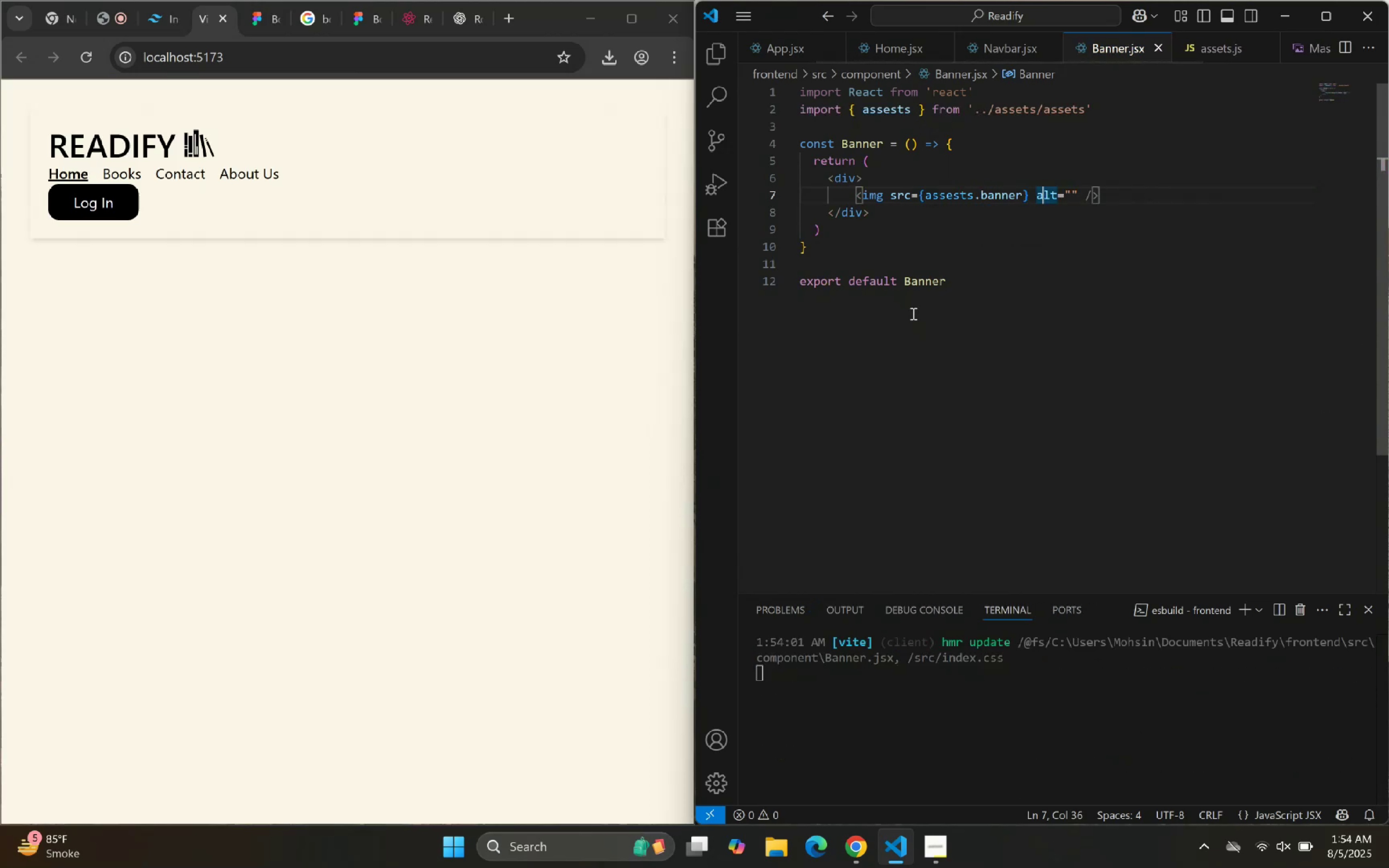 
key(ArrowRight)
 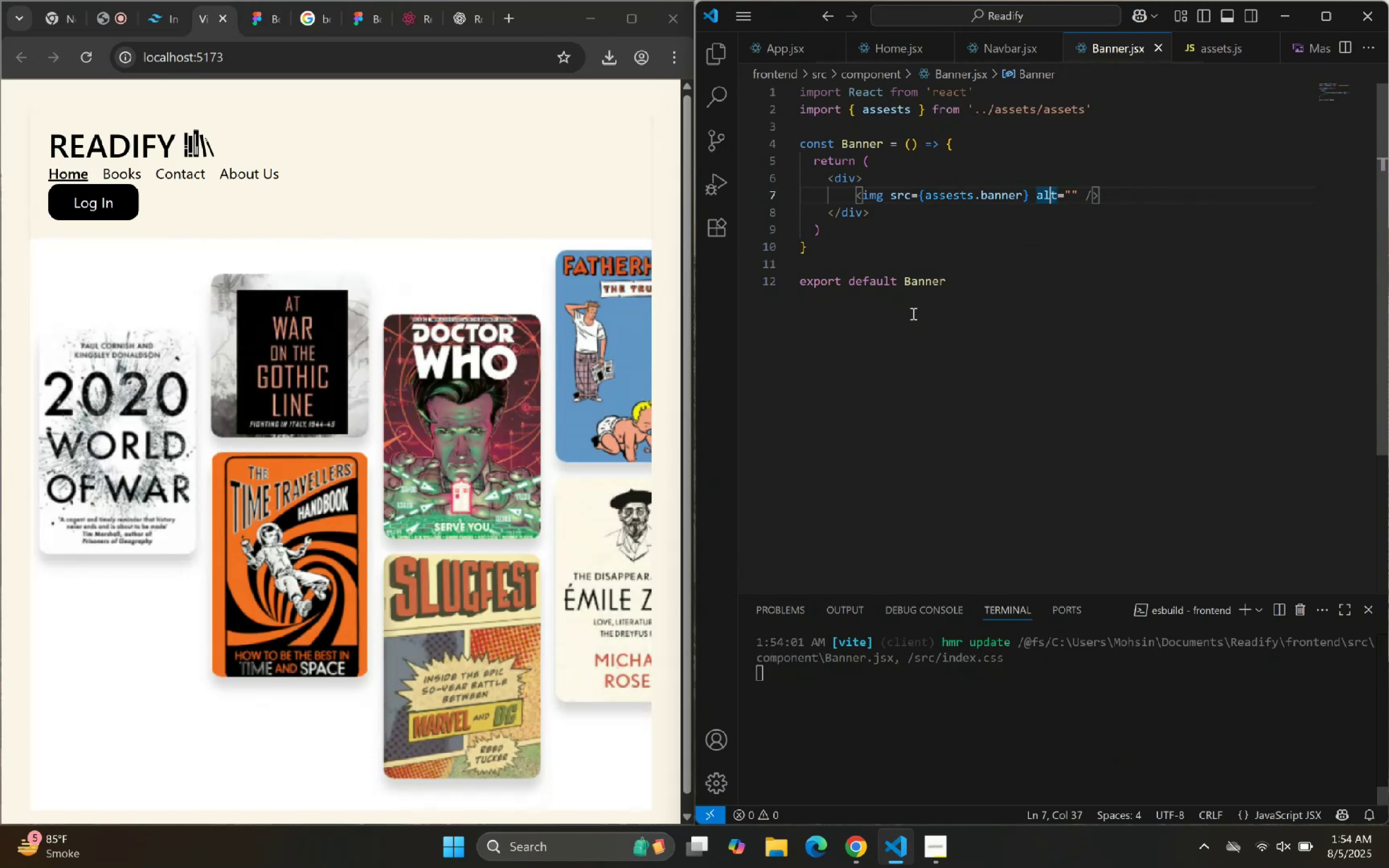 
key(ArrowRight)
 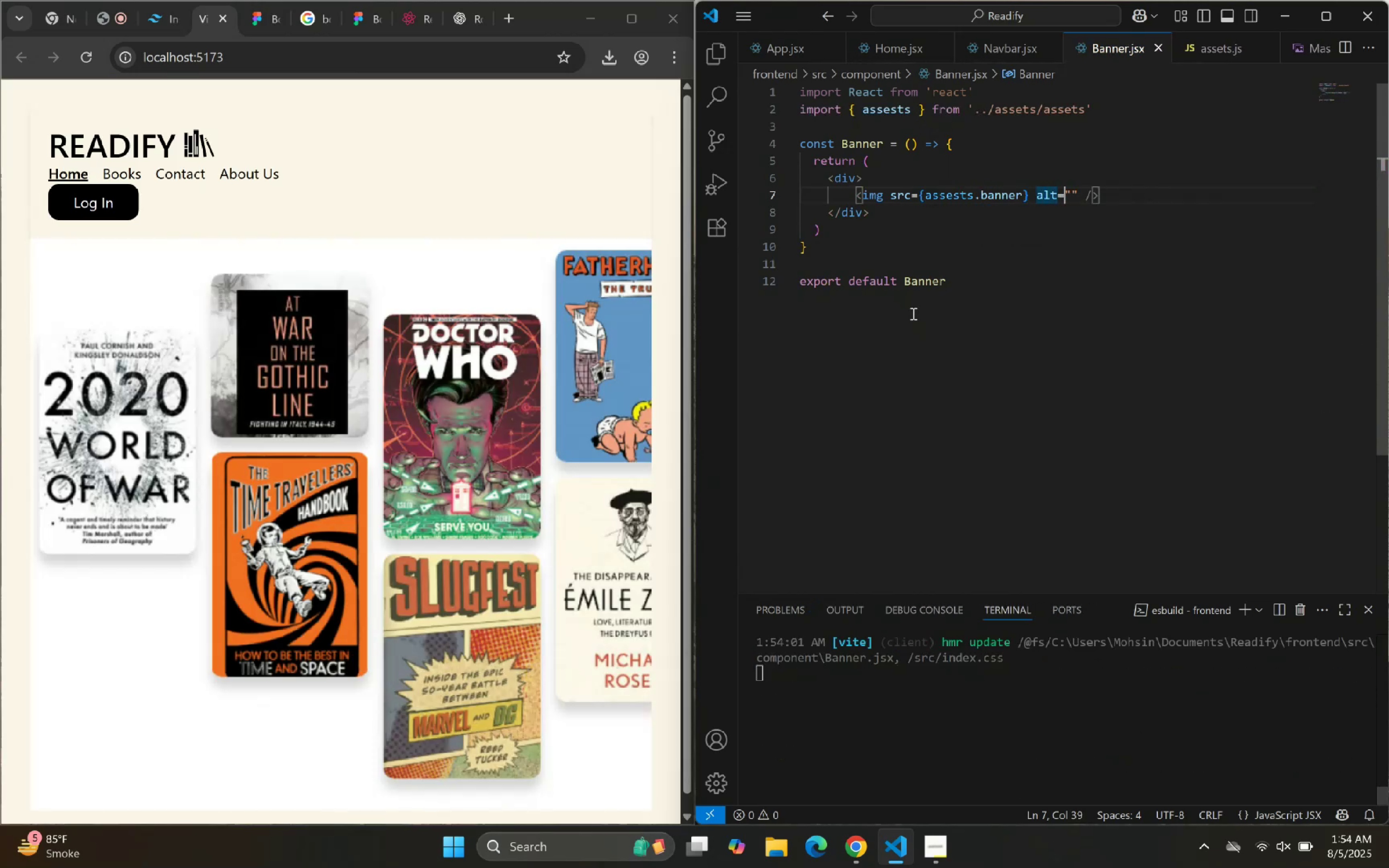 
key(ArrowRight)
 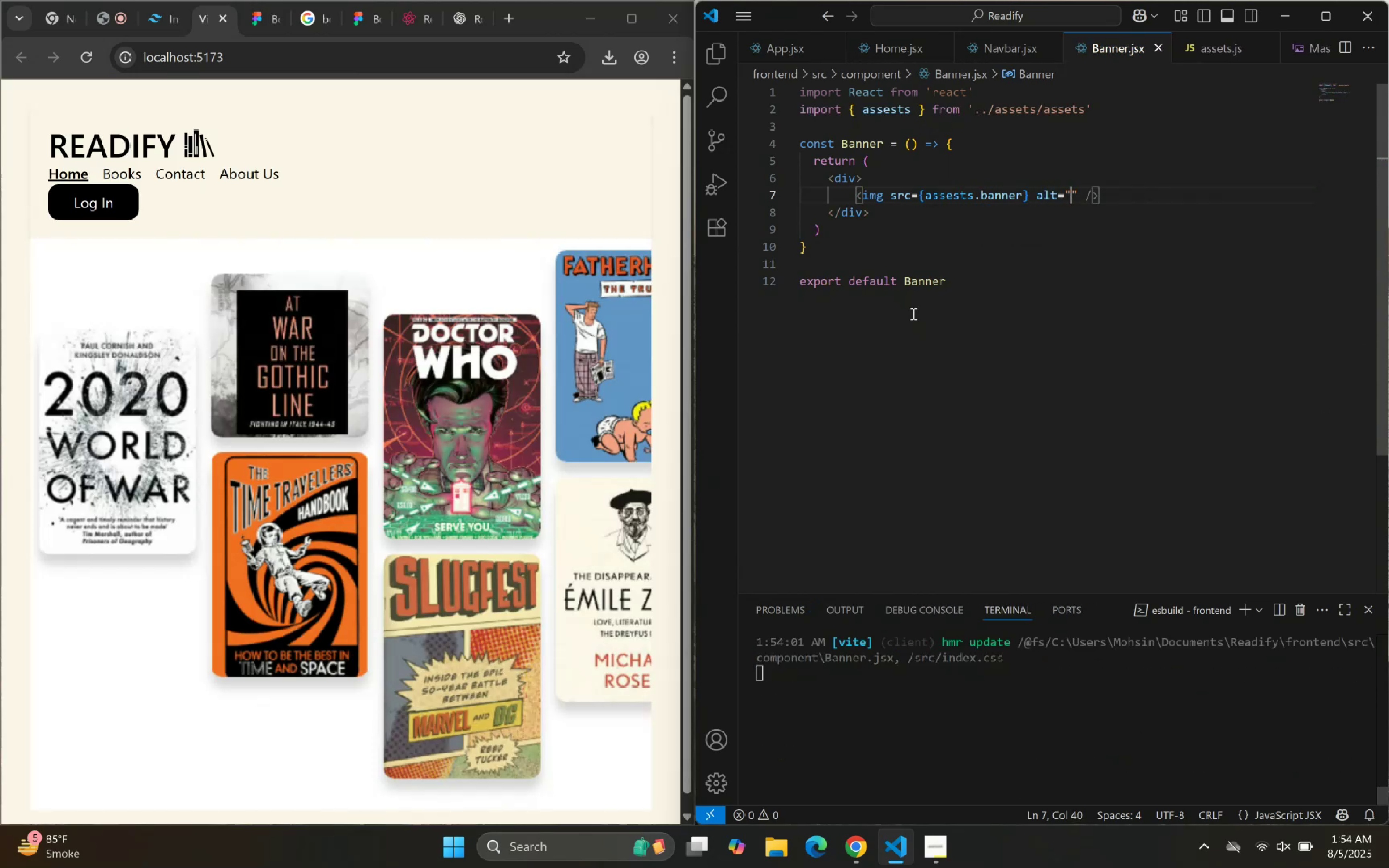 
key(ArrowRight)
 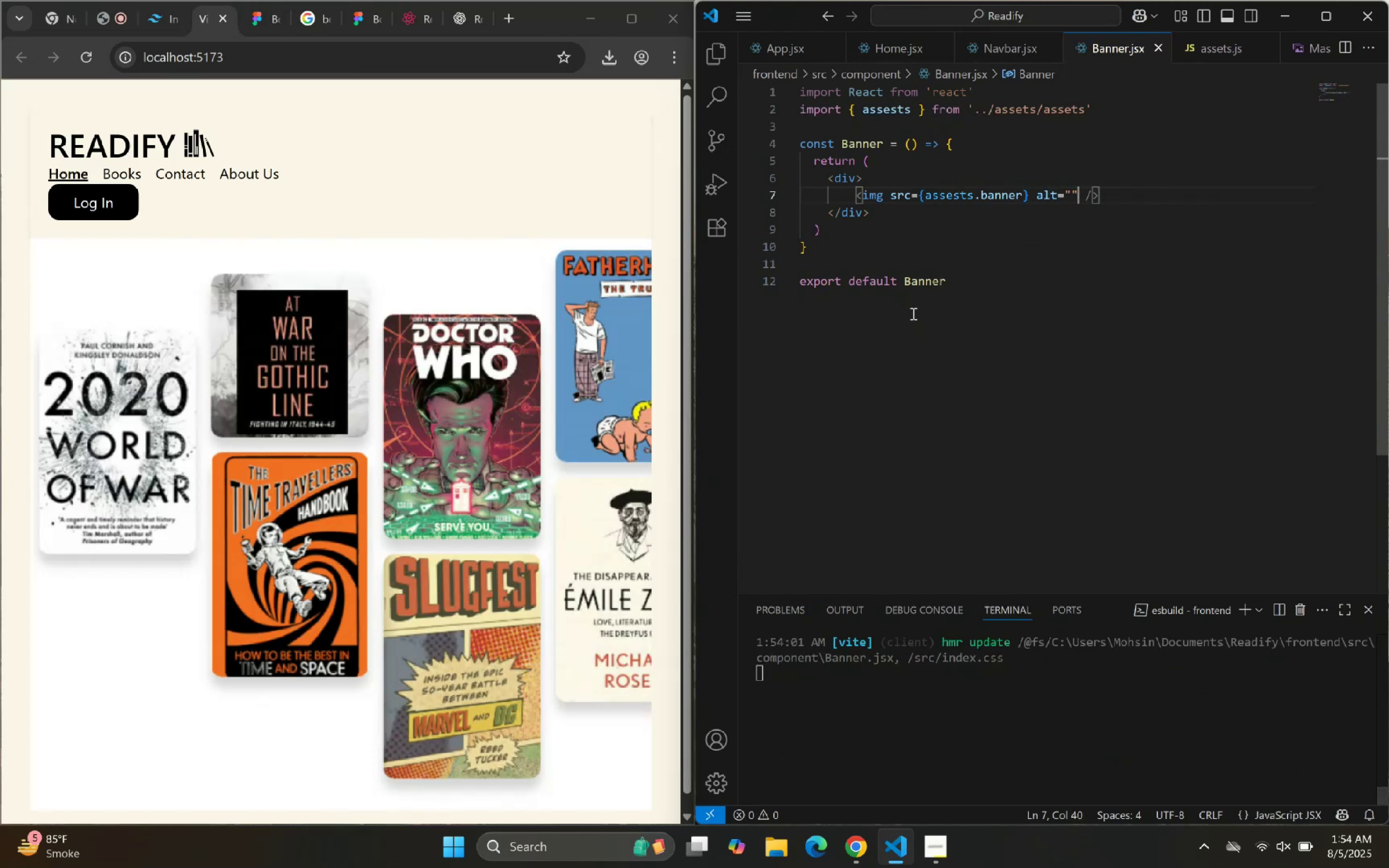 
key(ArrowRight)
 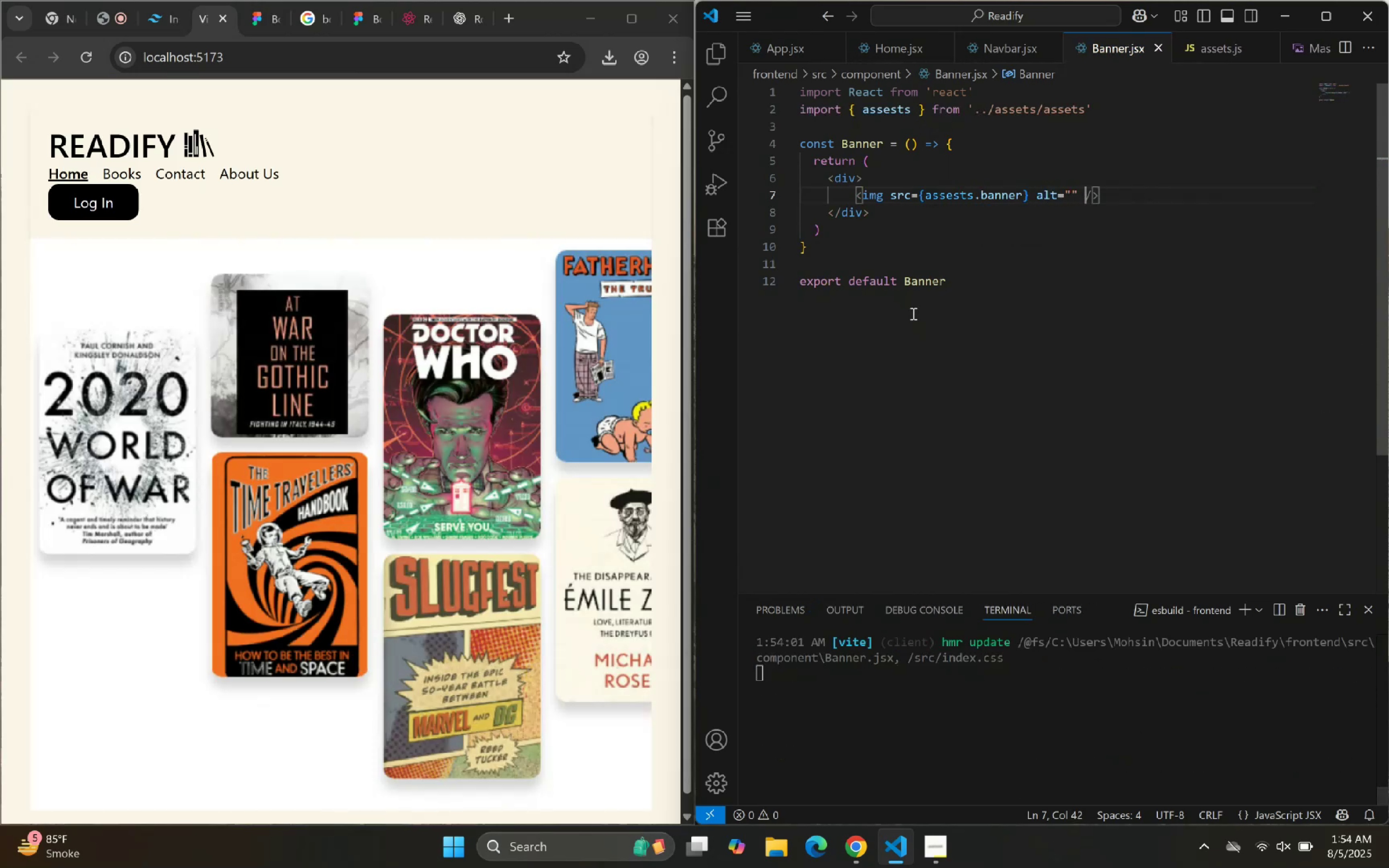 
key(ArrowRight)
 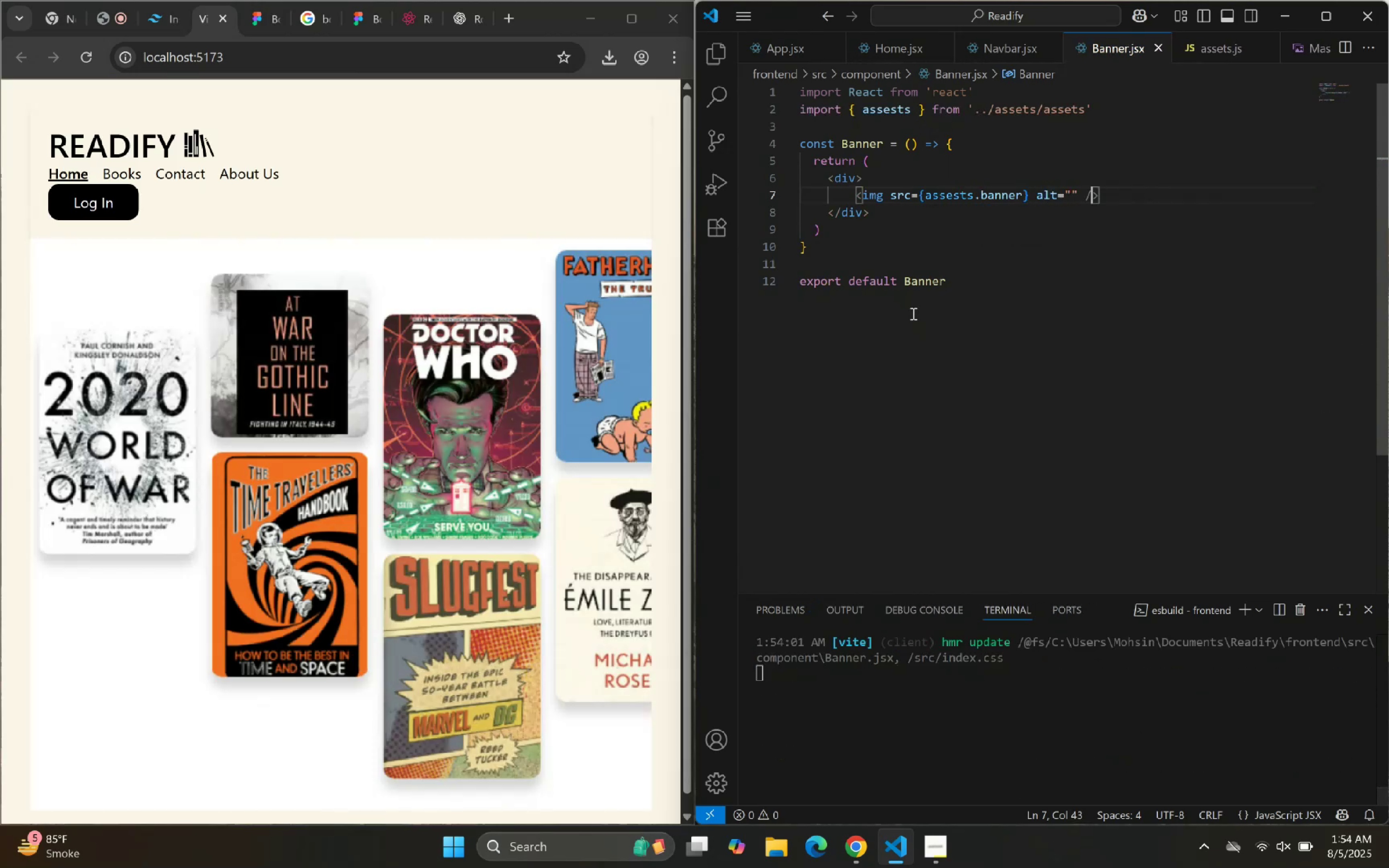 
key(ArrowRight)
 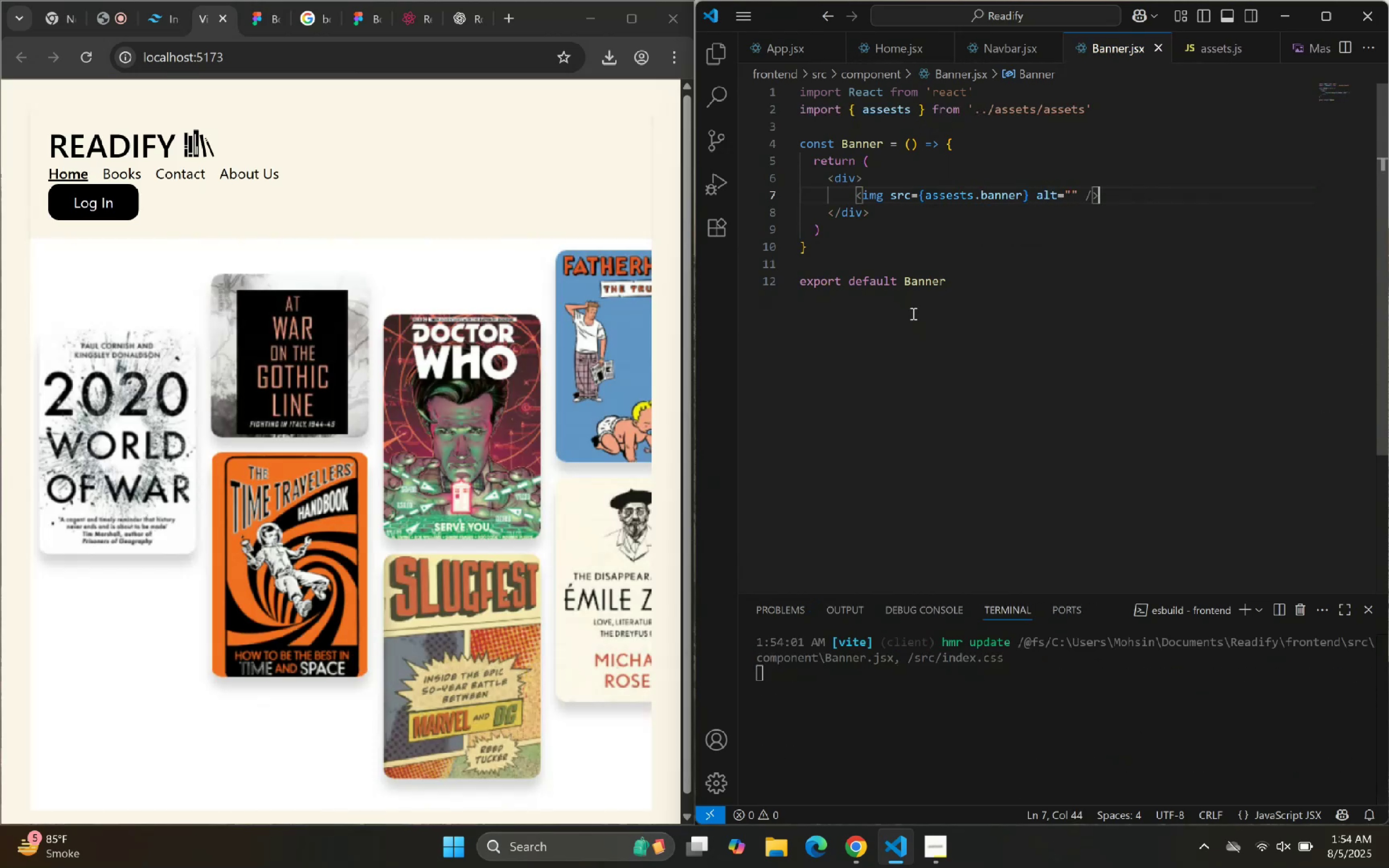 
key(Enter)
 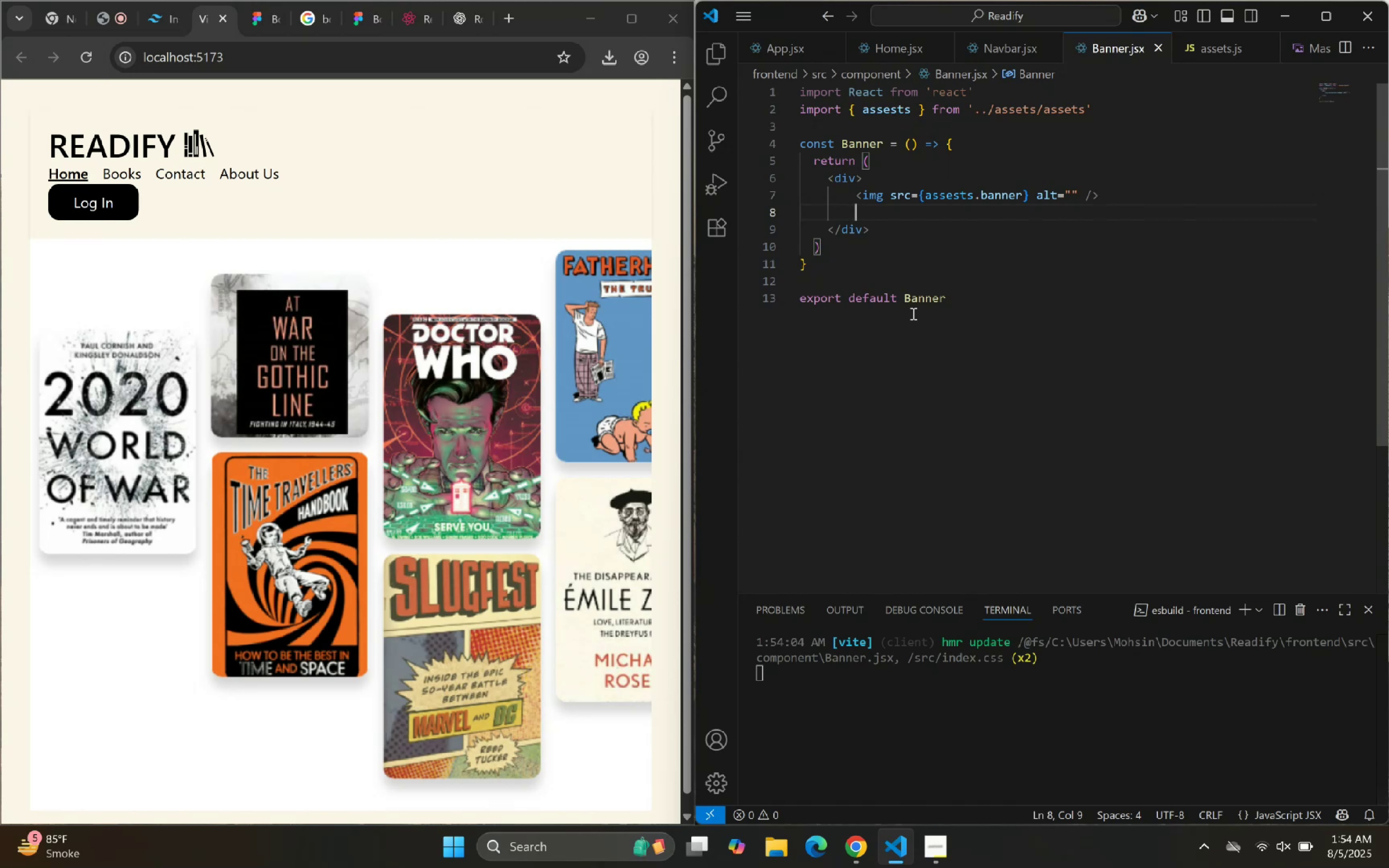 
key(ArrowUp)
 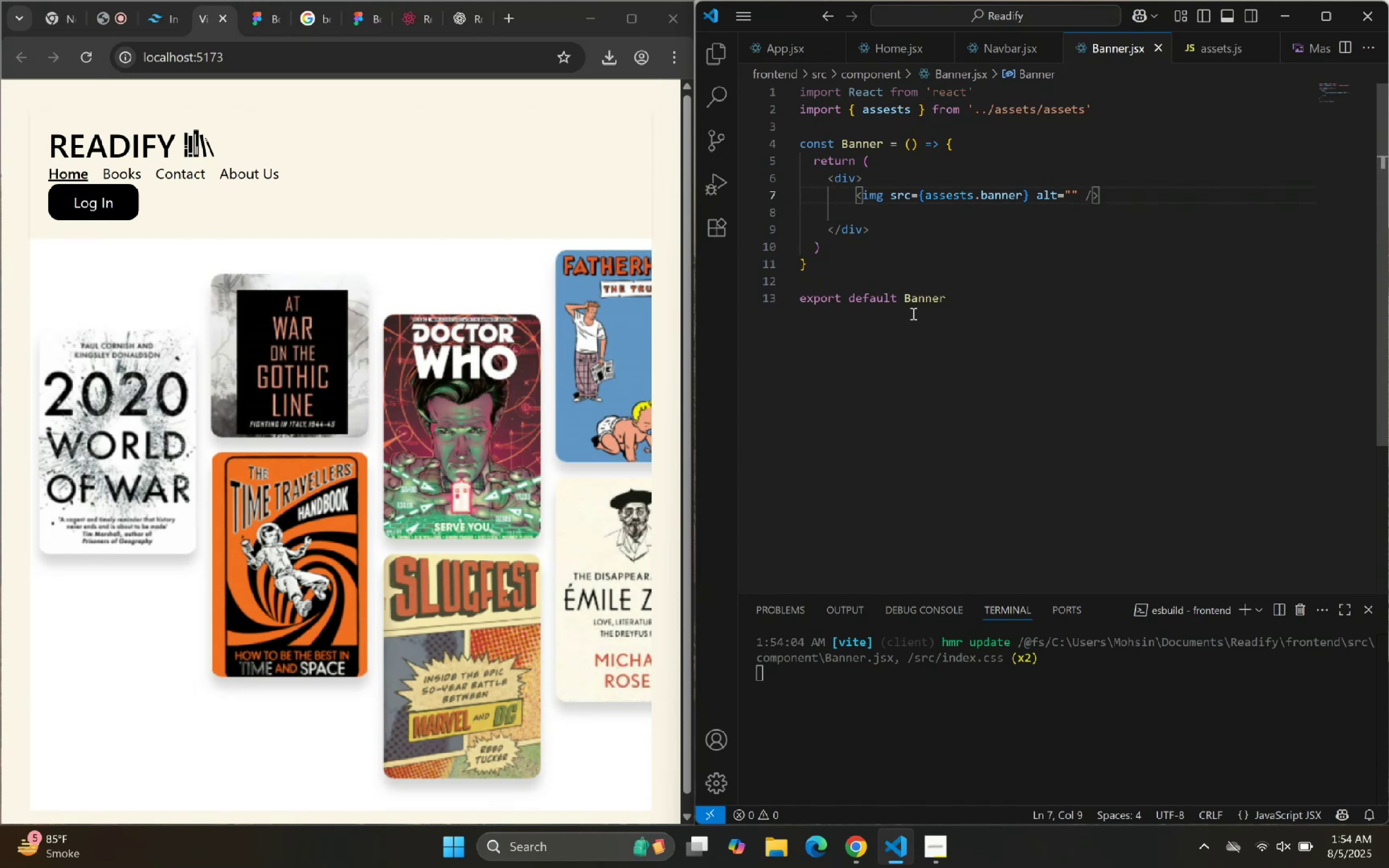 
key(ArrowUp)
 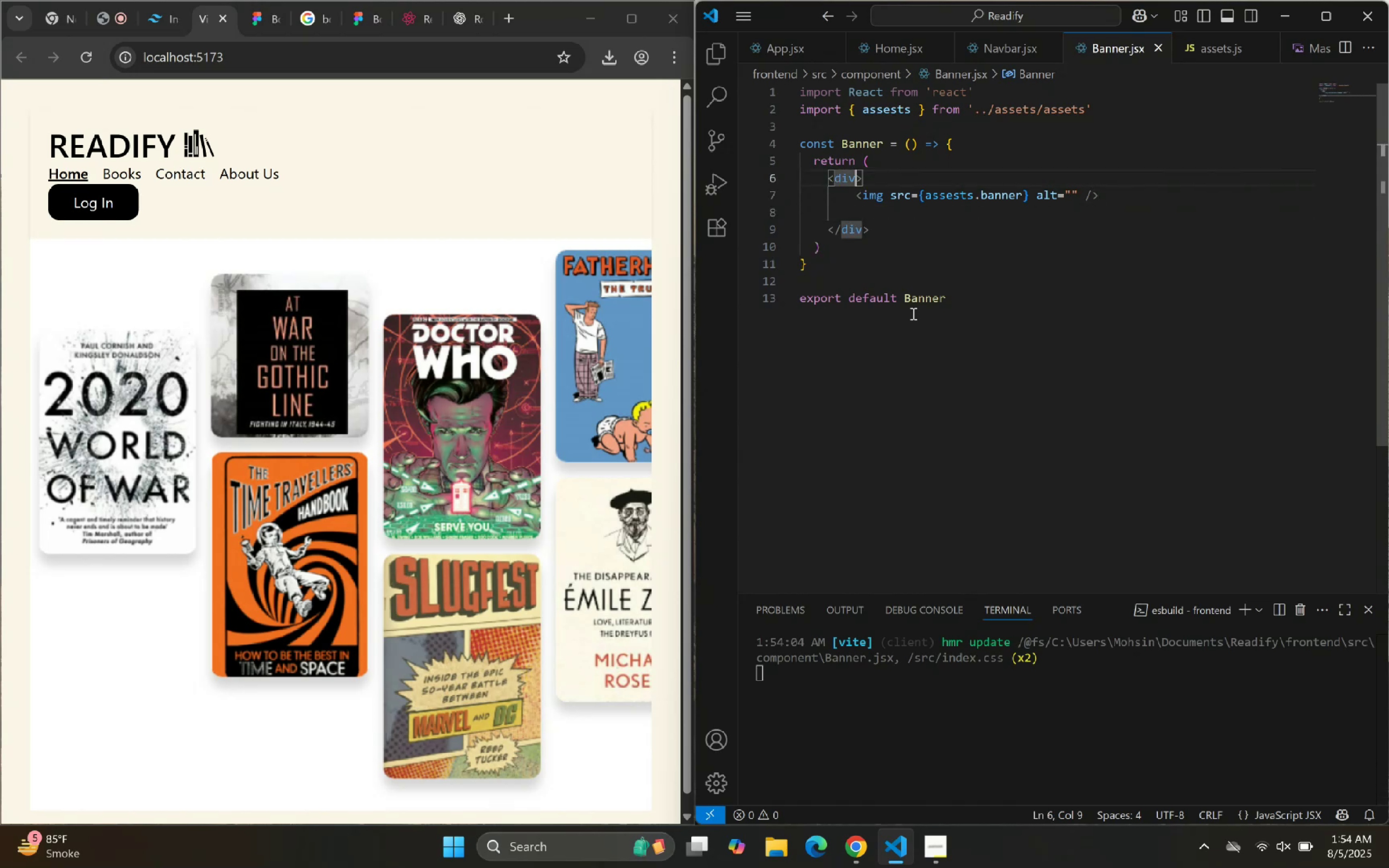 
key(ArrowRight)
 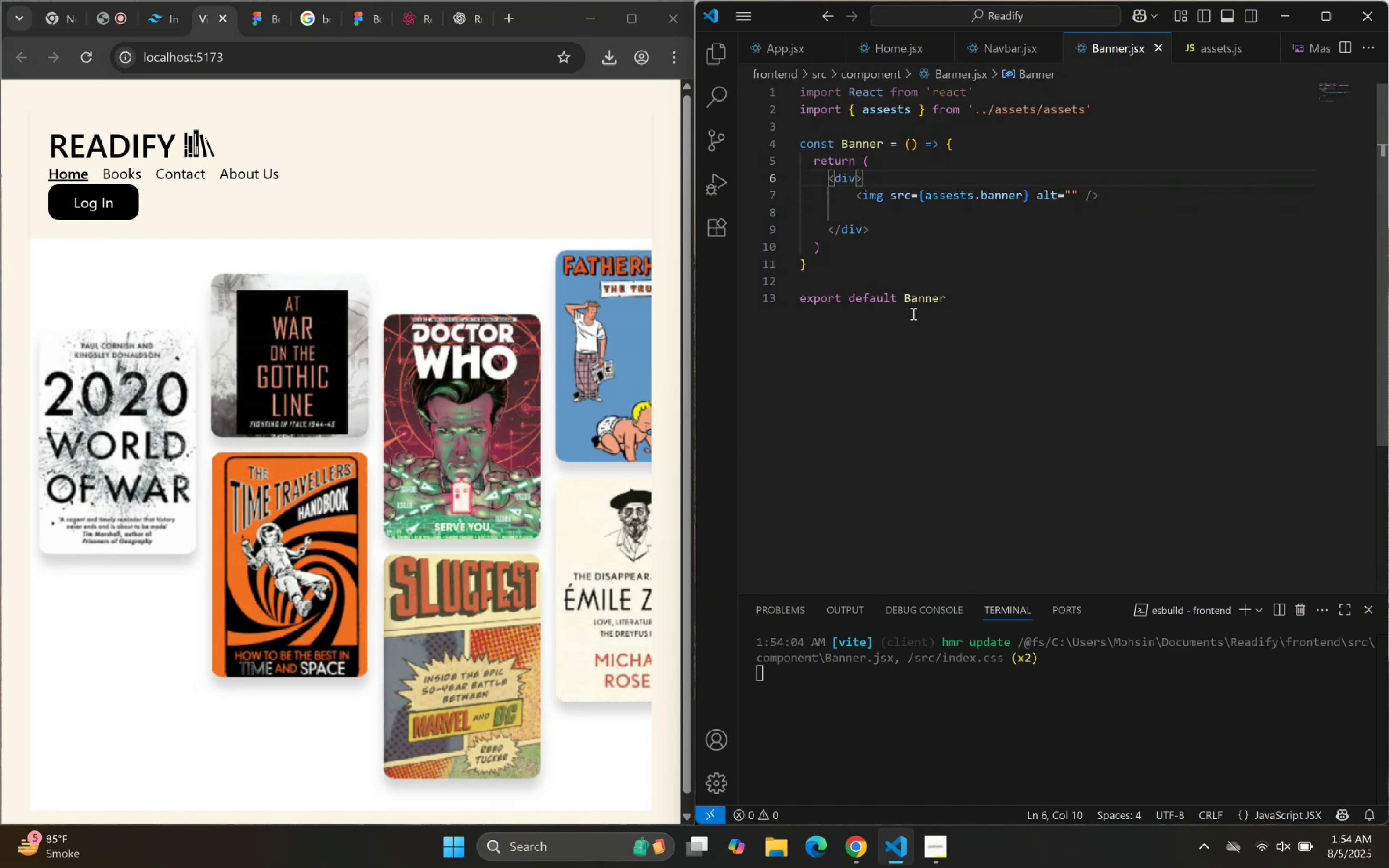 
key(Enter)
 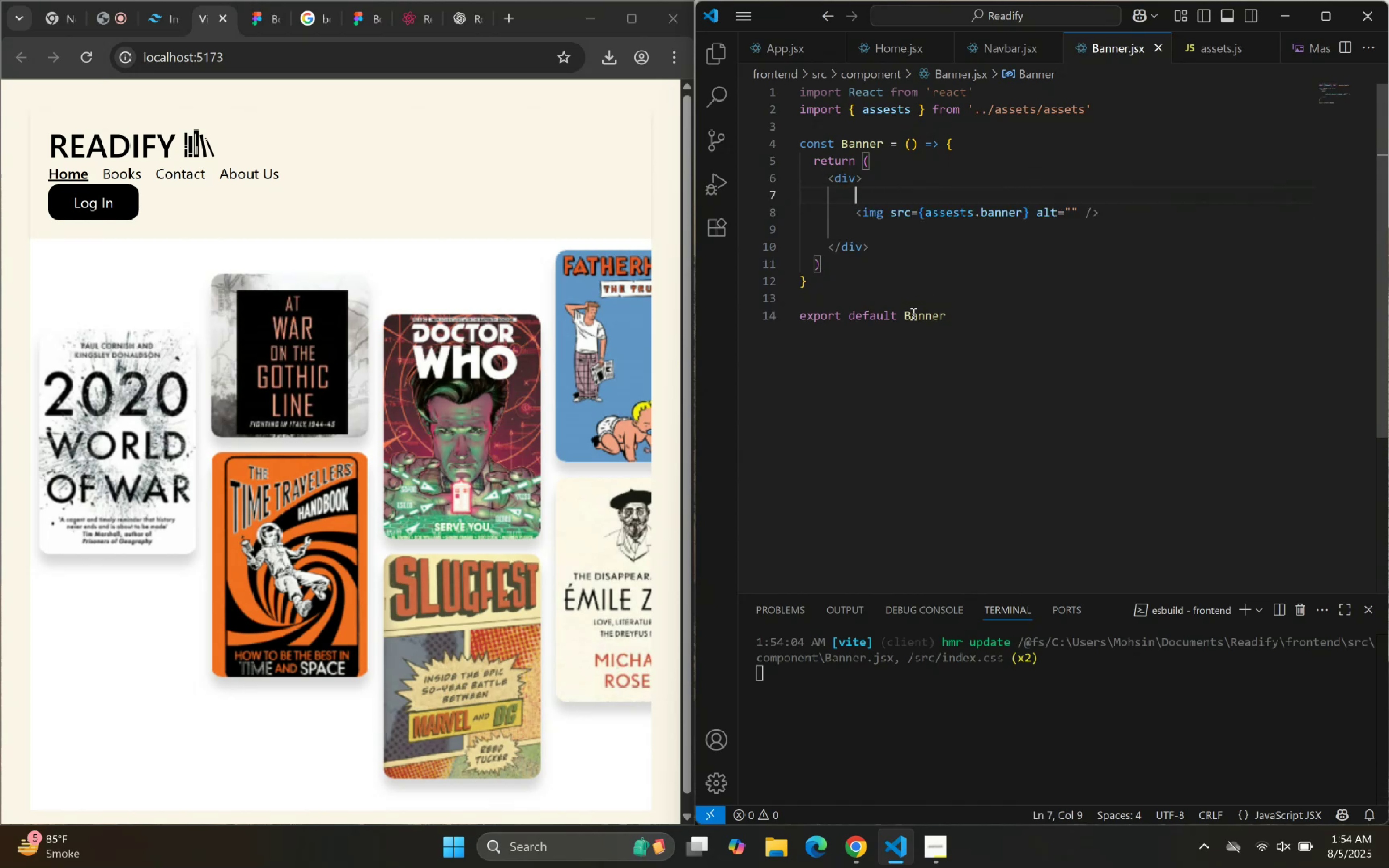 
key(Control+ControlLeft)
 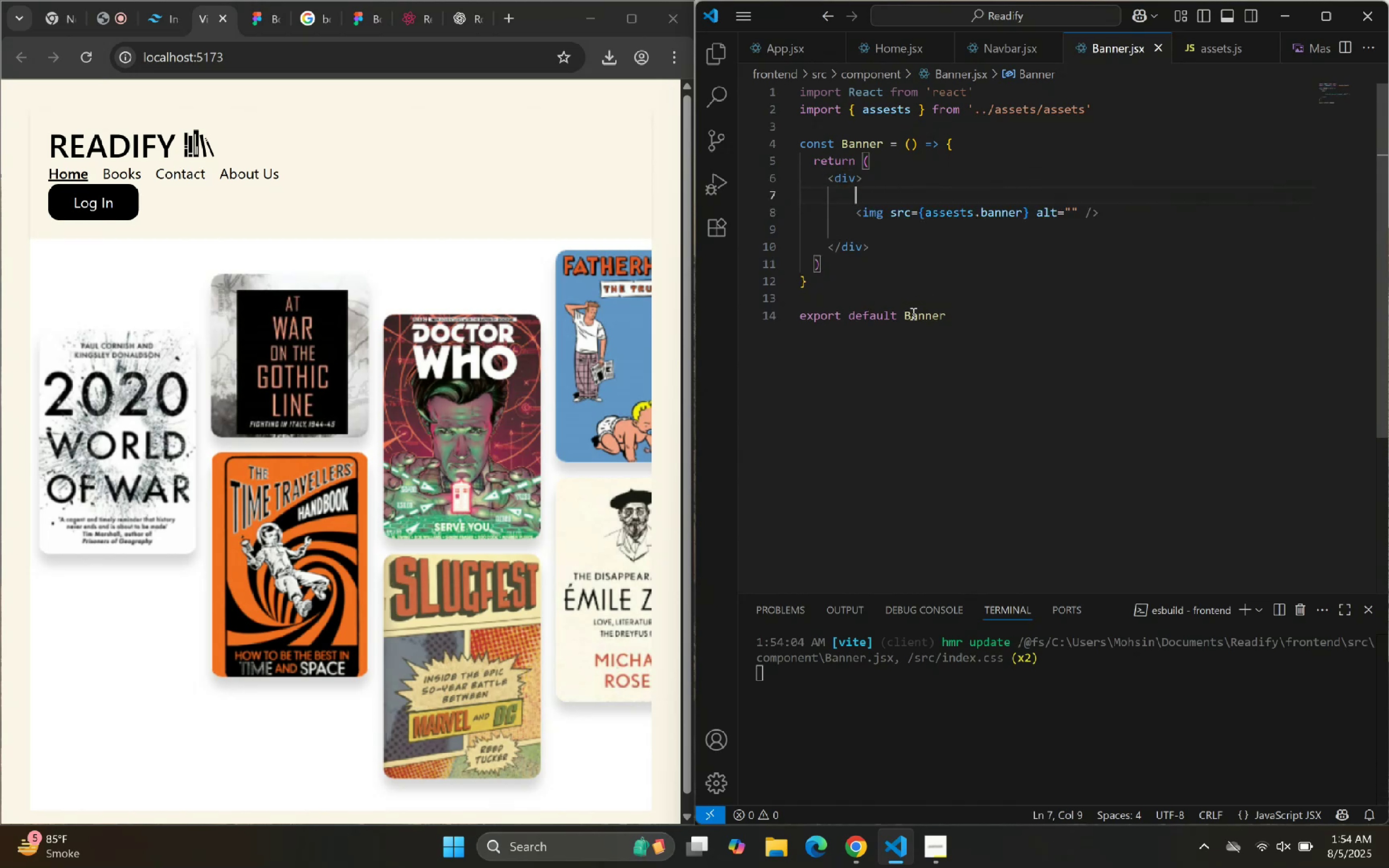 
key(Control+Slash)
 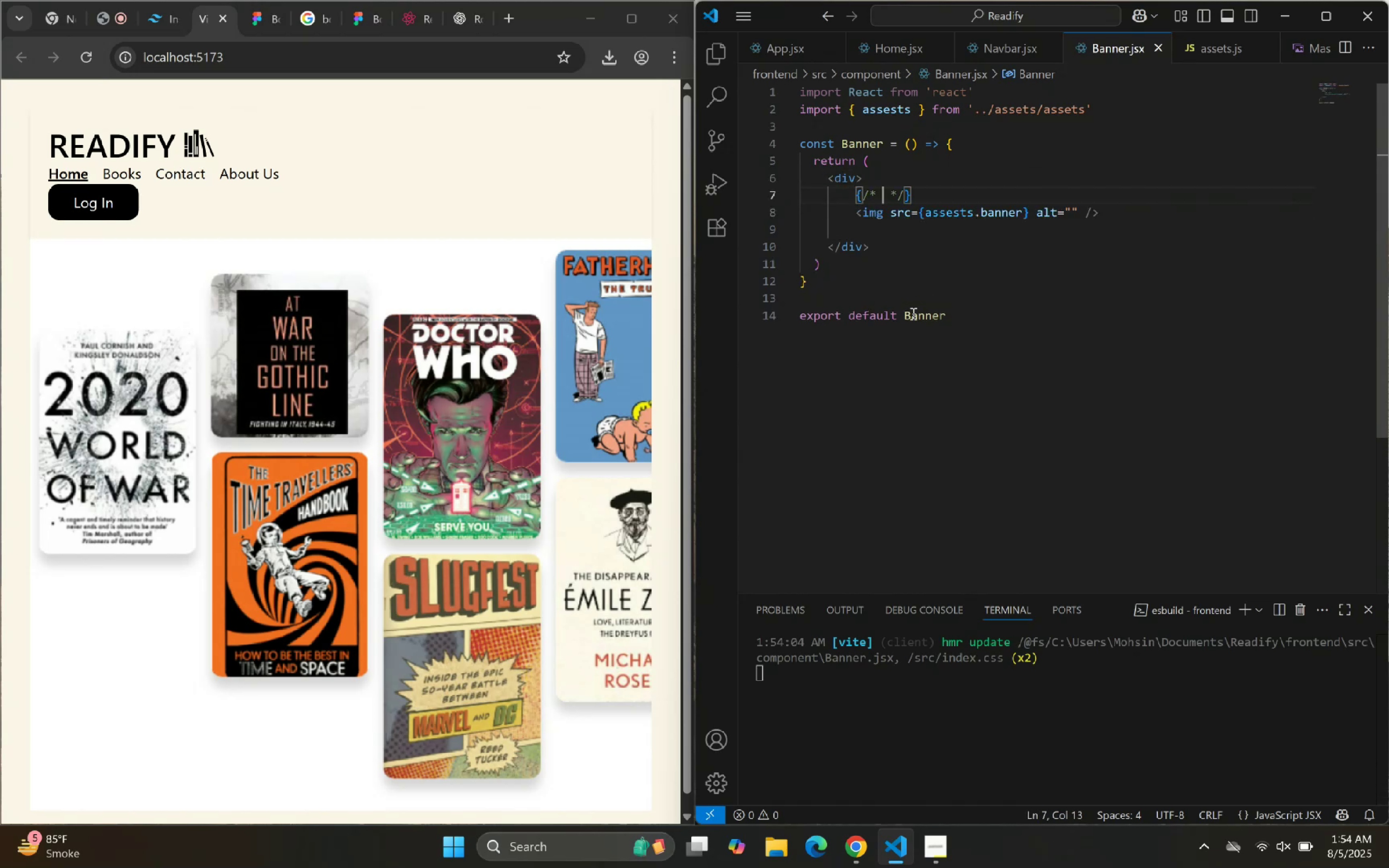 
type(Background Image)
 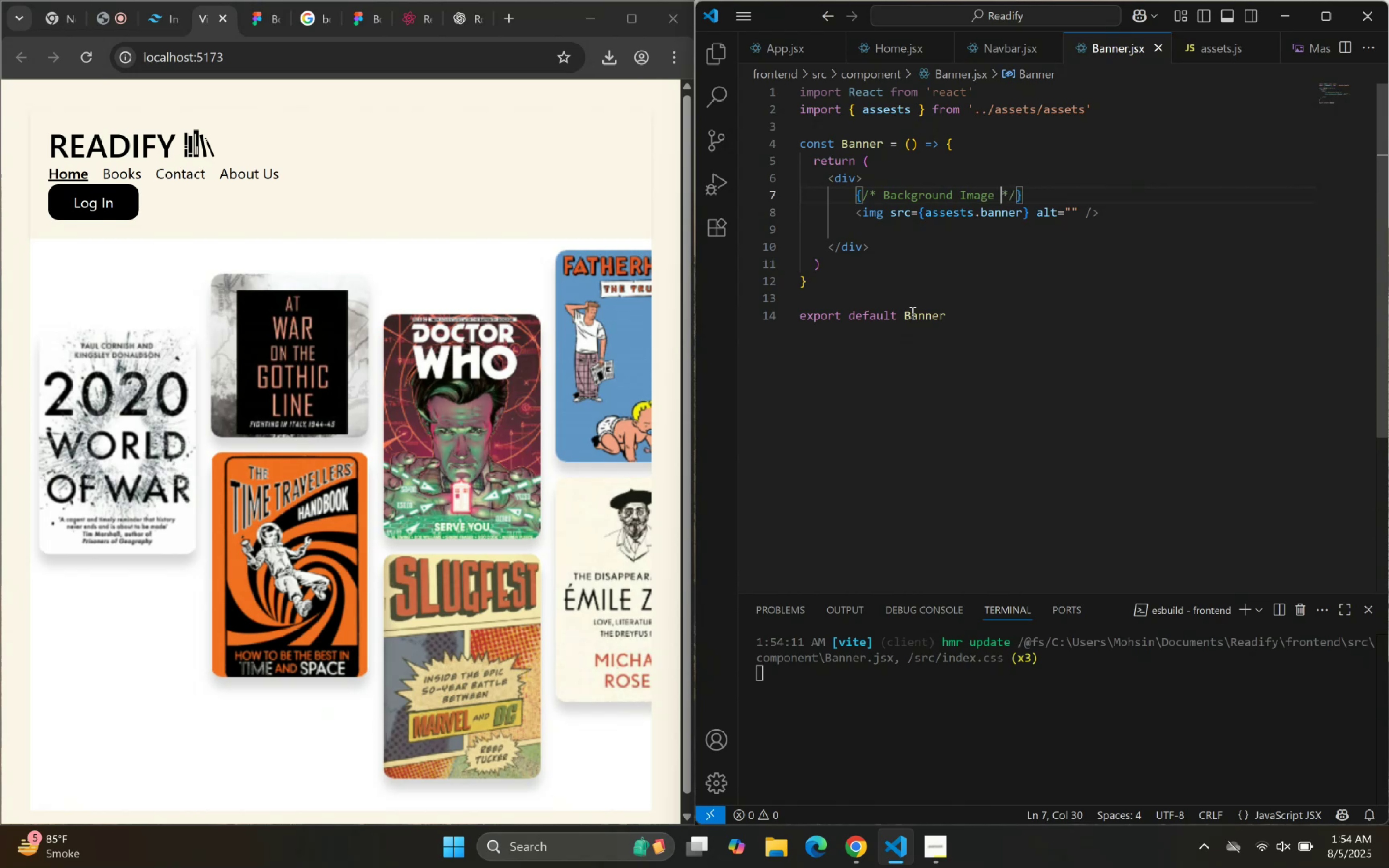 
 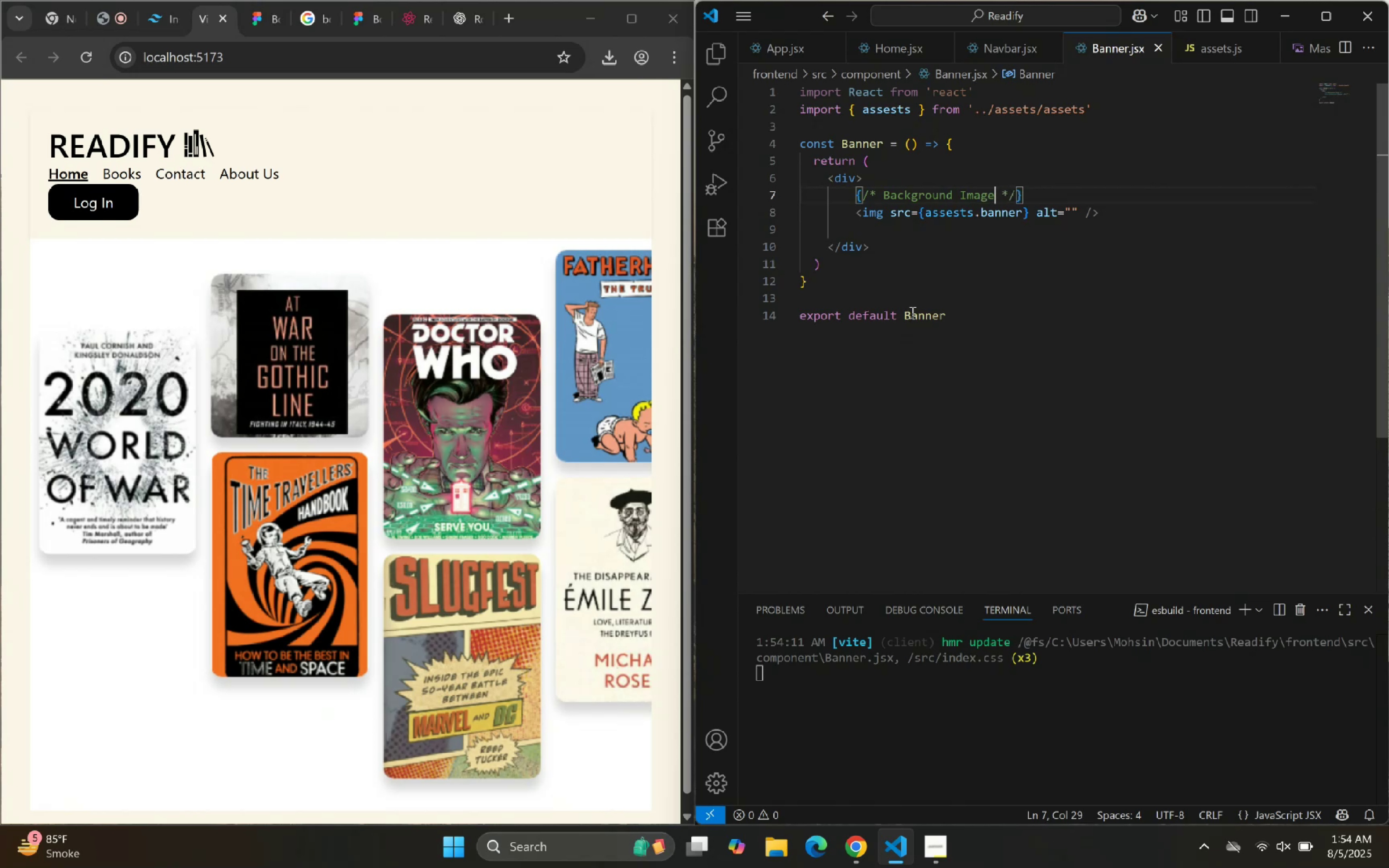 
key(ArrowRight)
 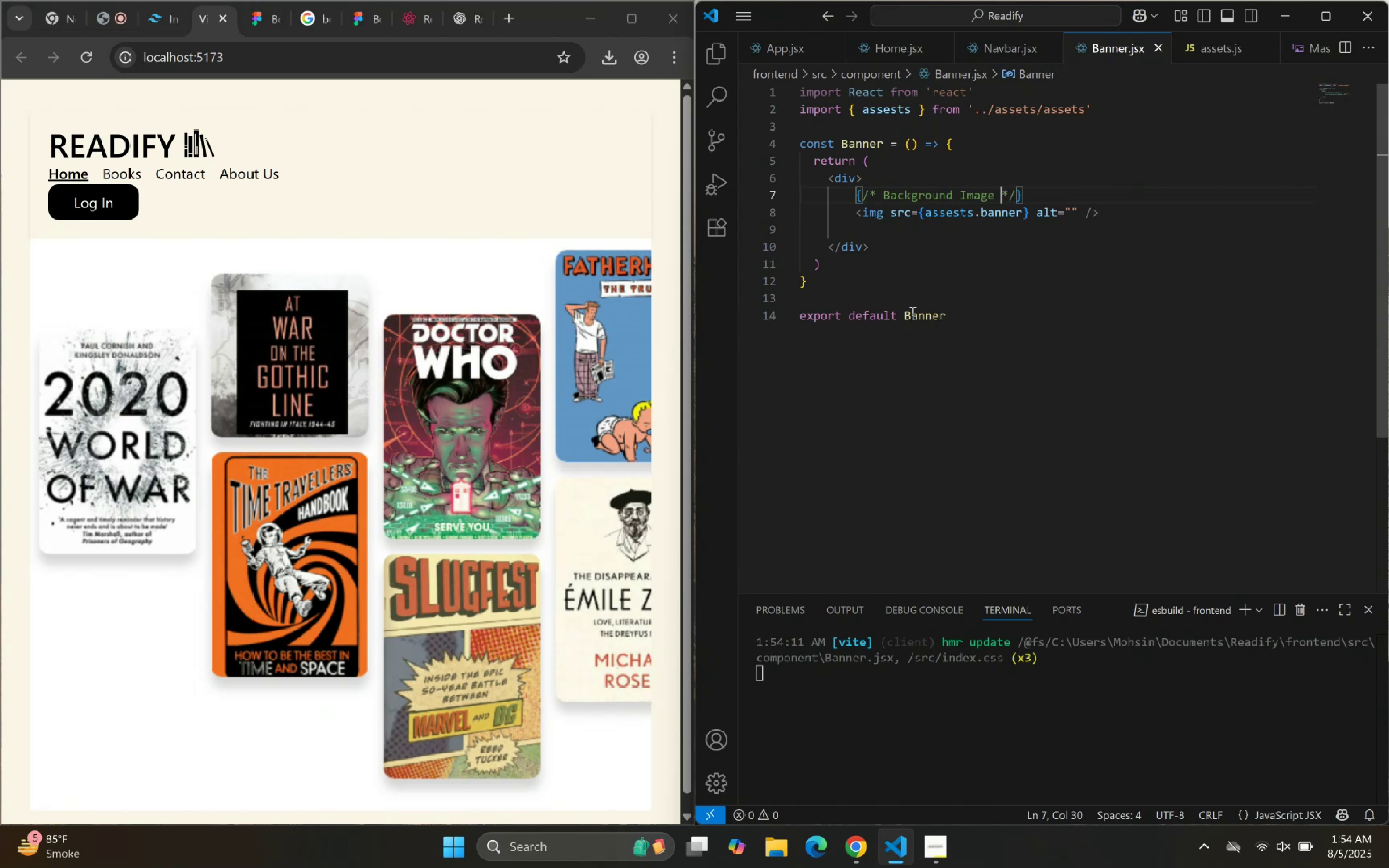 
key(ArrowUp)
 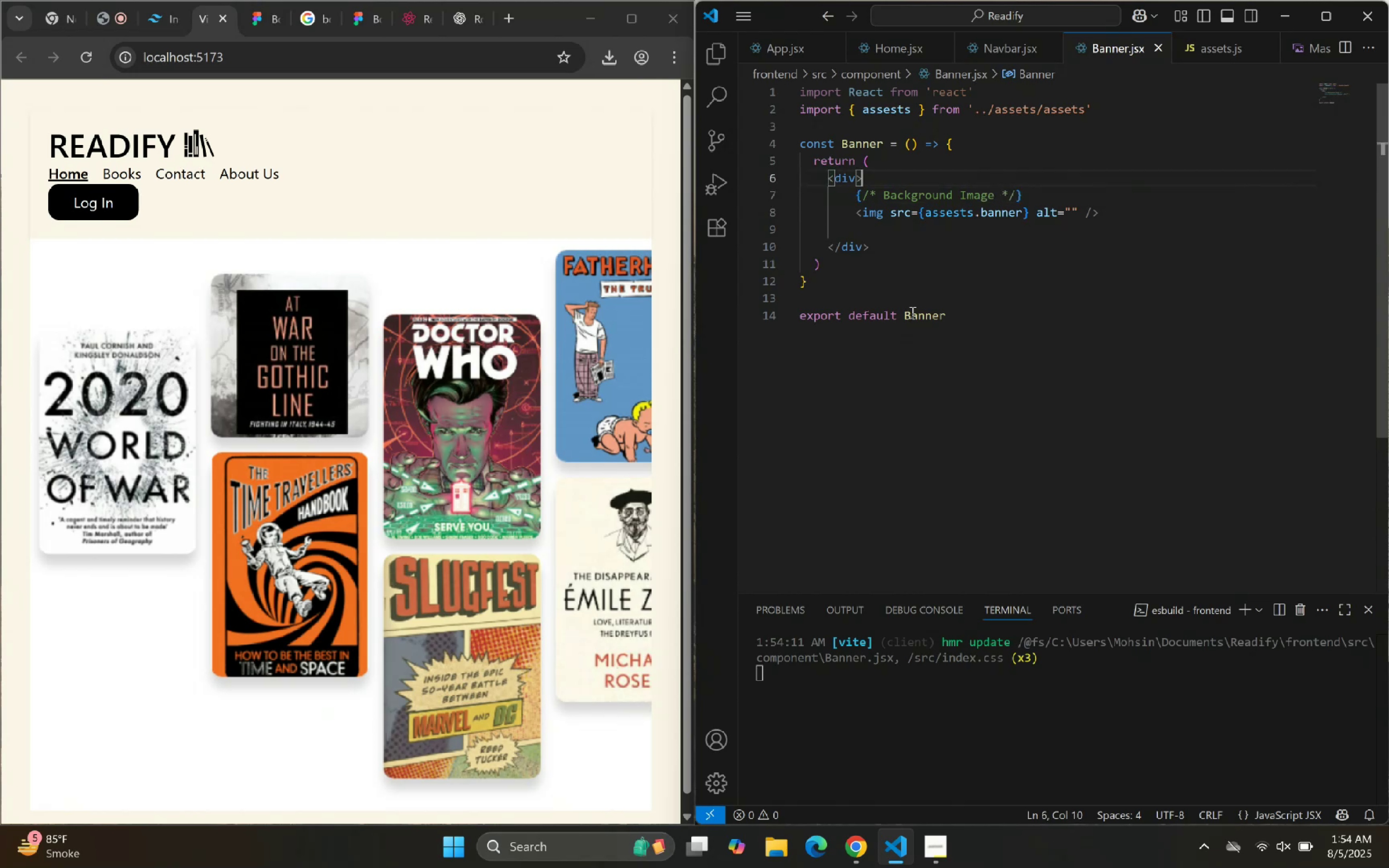 
key(ArrowDown)
 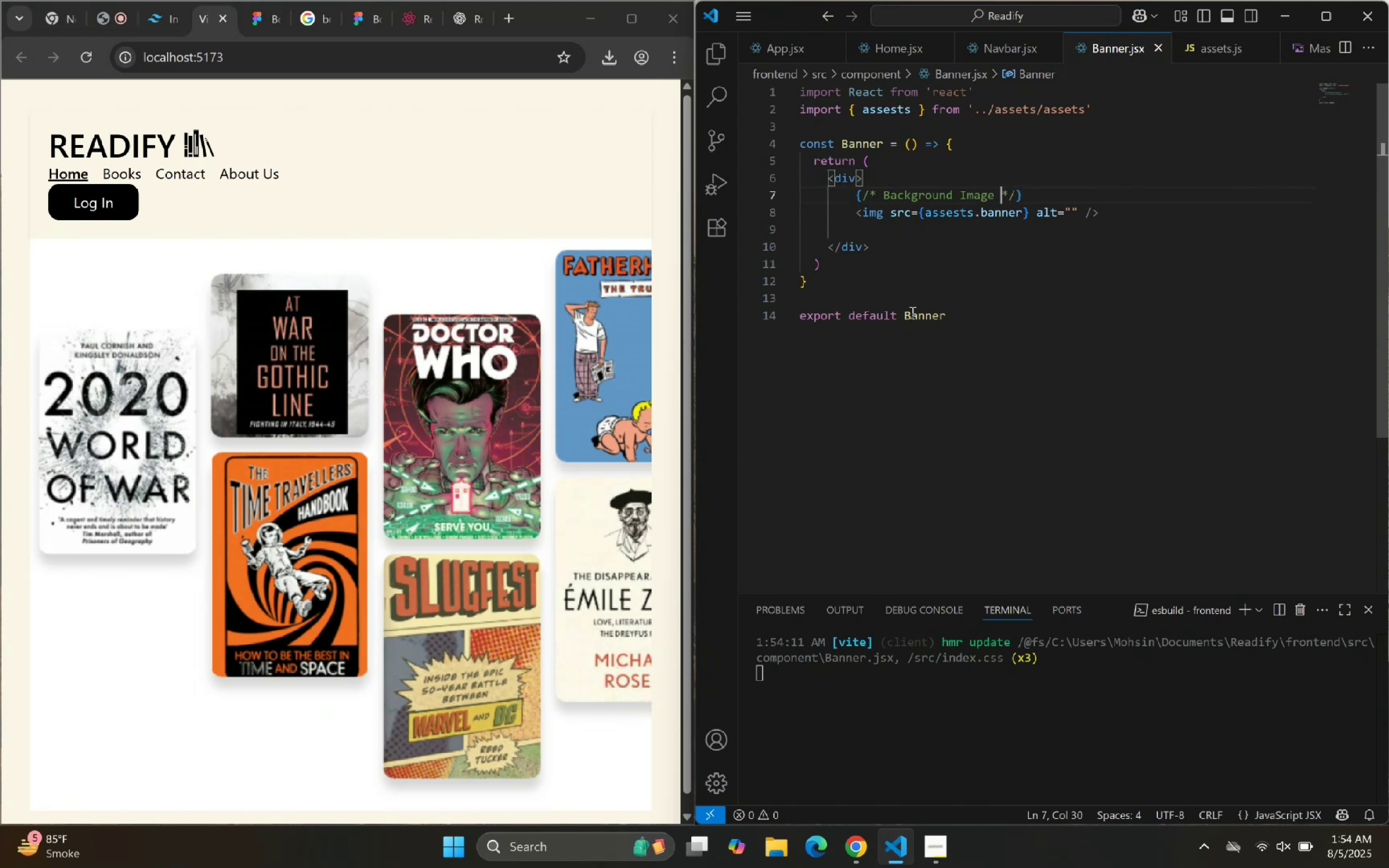 
key(ArrowDown)
 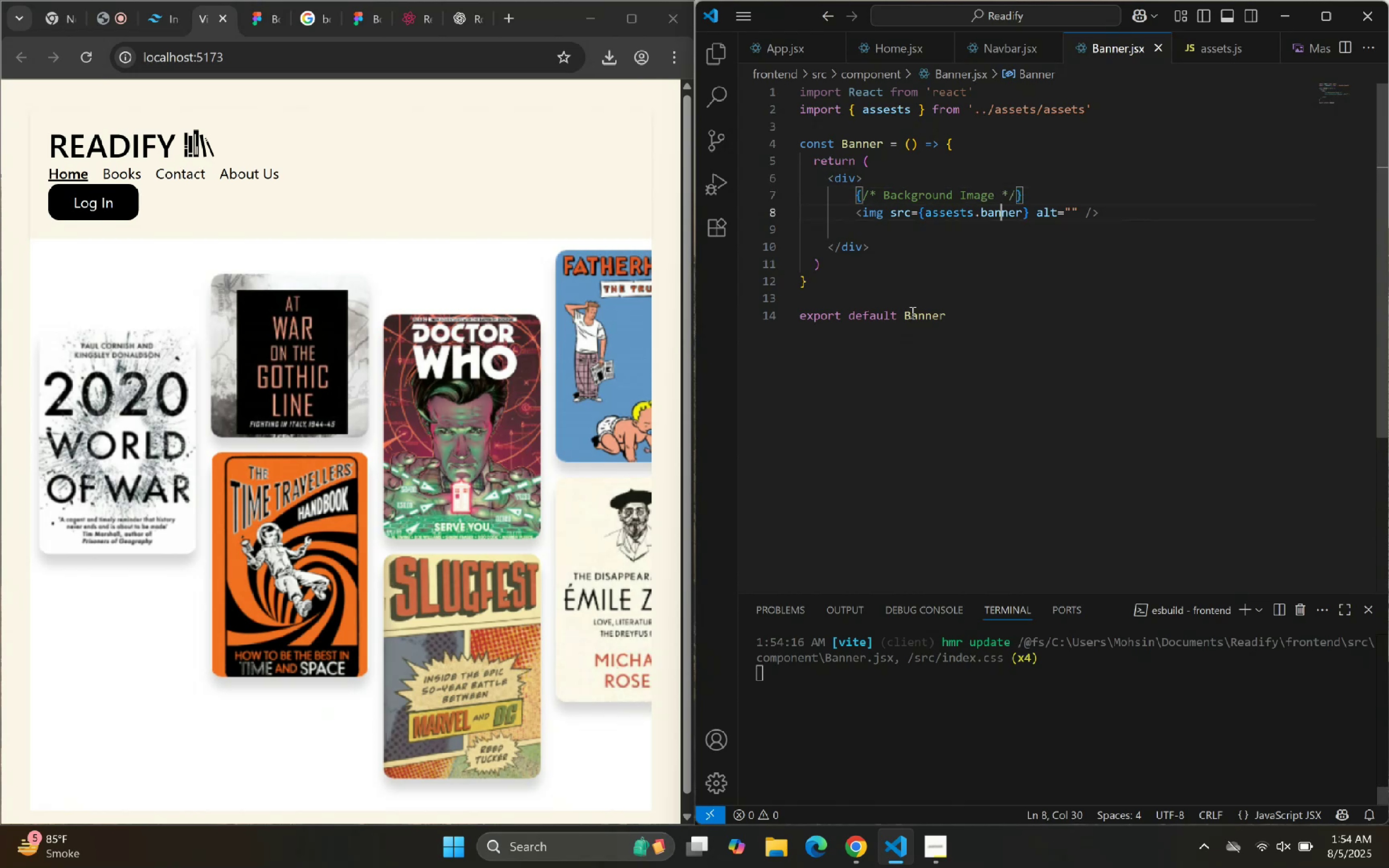 
key(ArrowDown)
 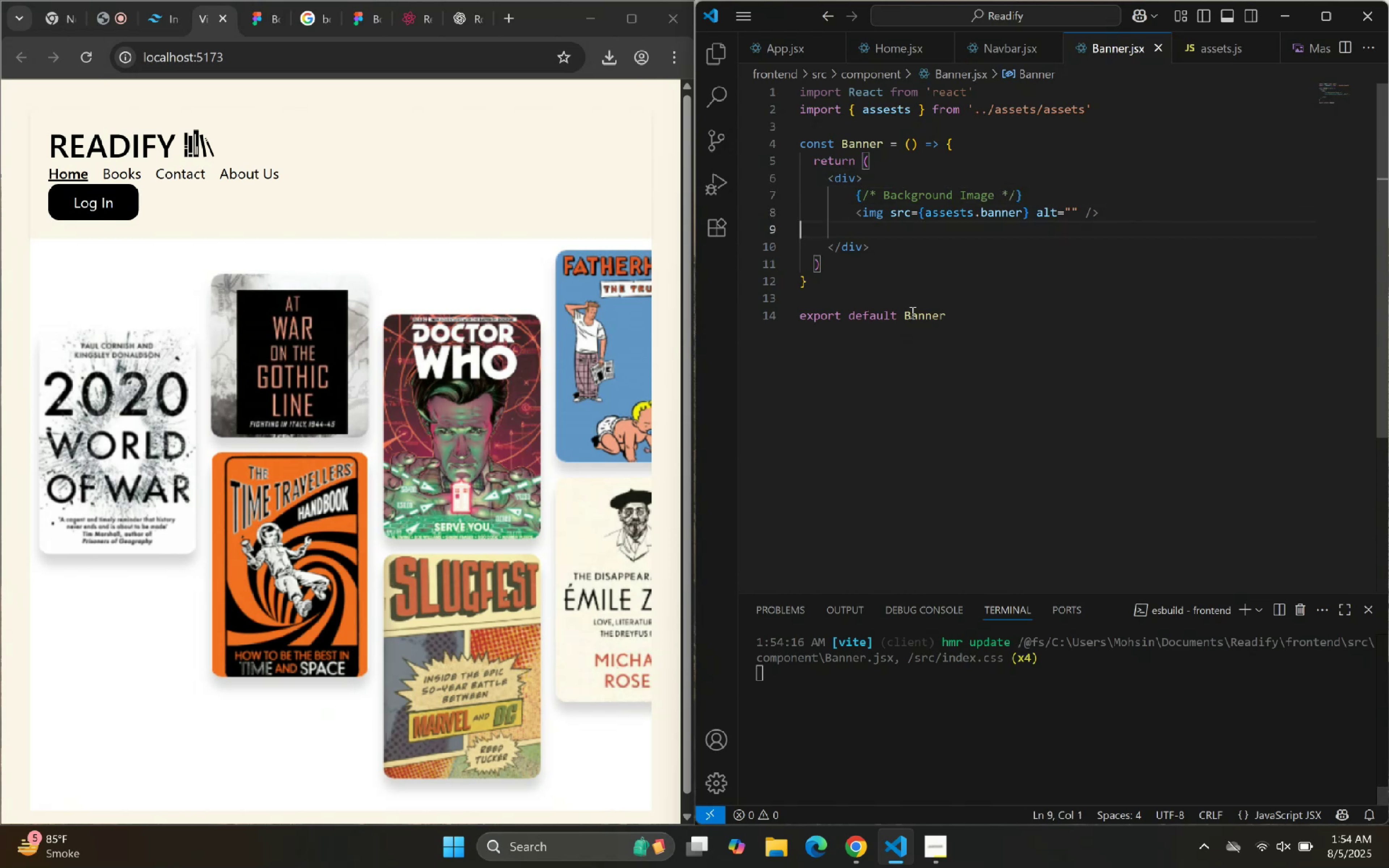 
key(Backspace)
 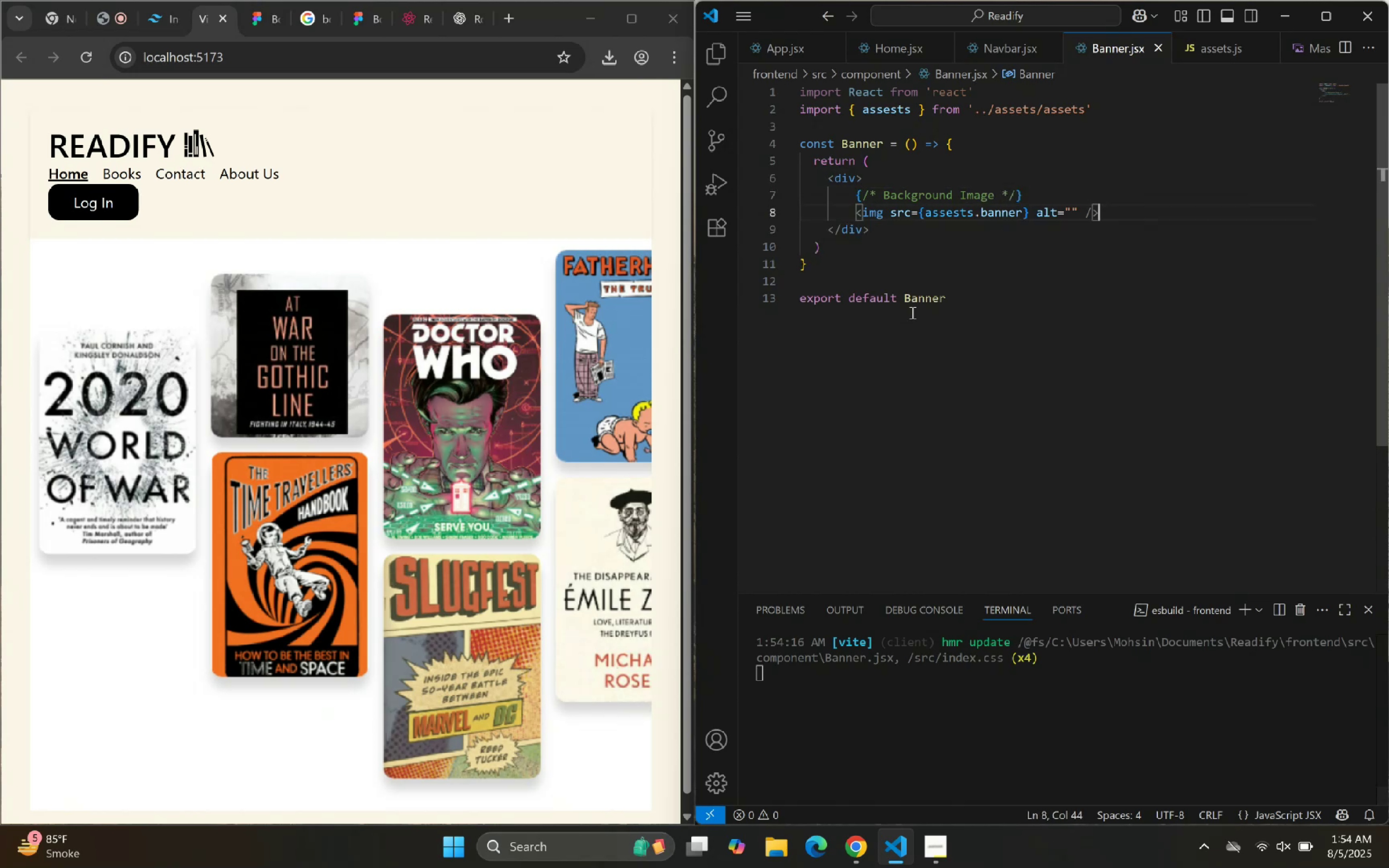 
key(ArrowDown)
 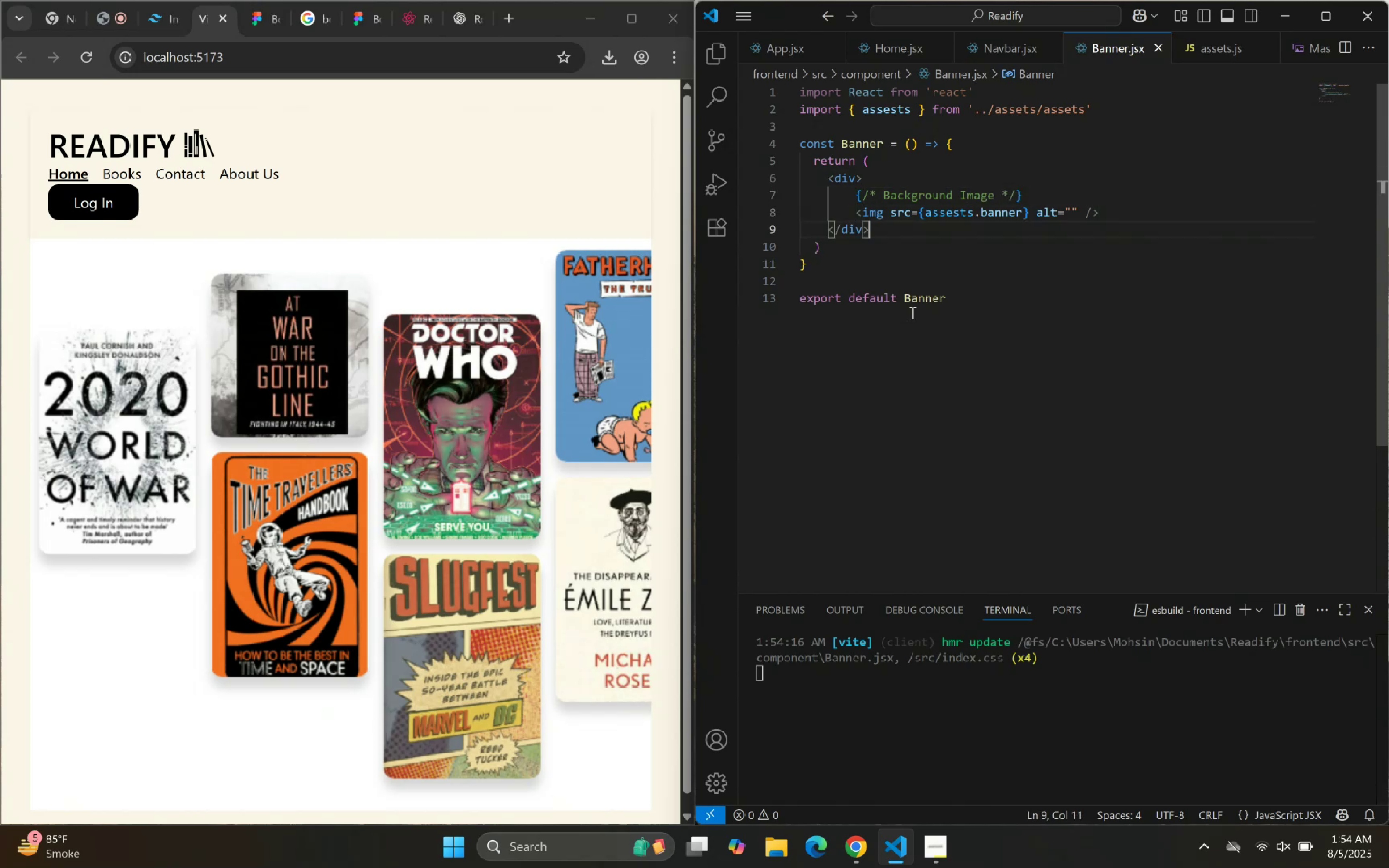 
key(Enter)
 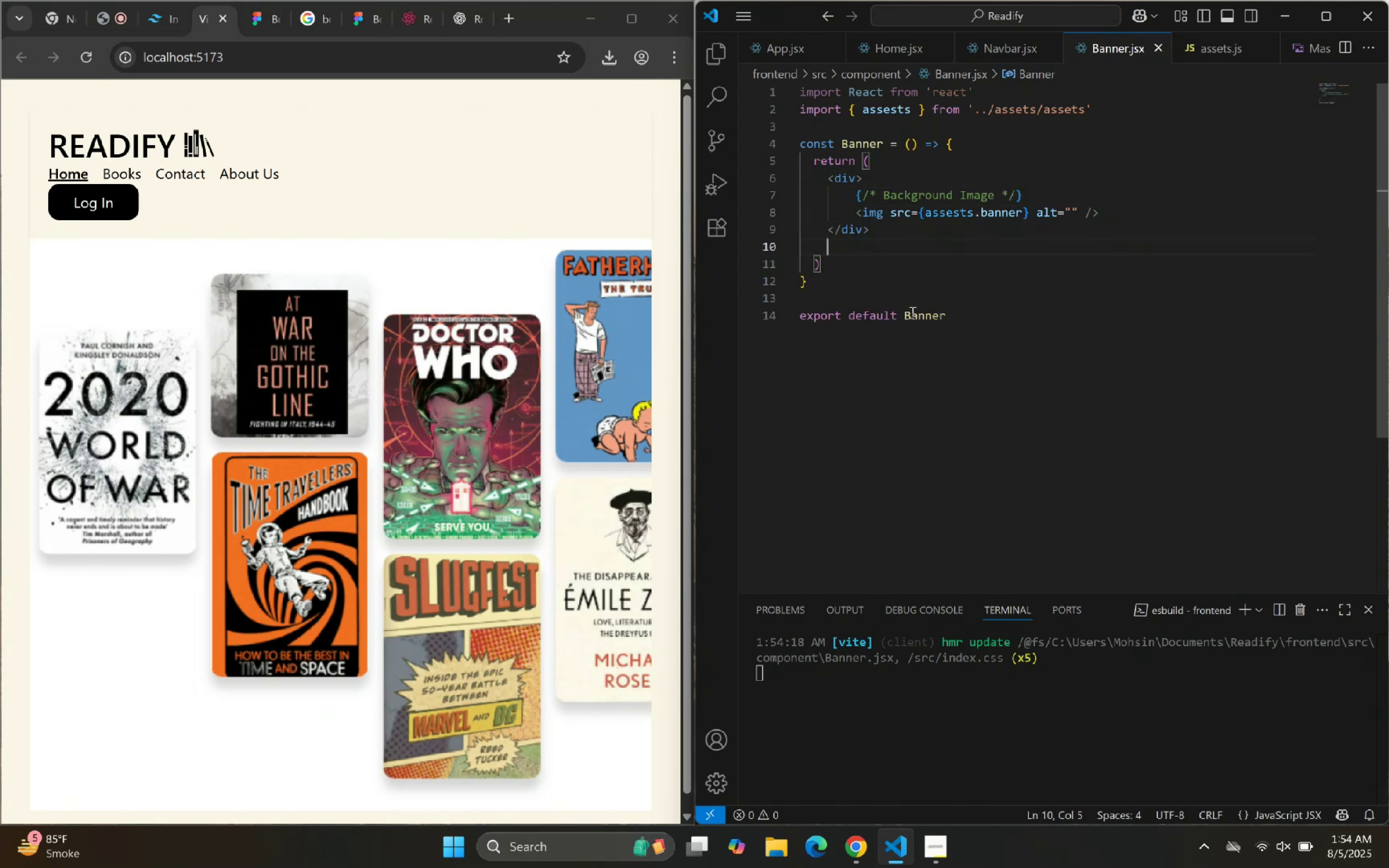 
wait(5.9)
 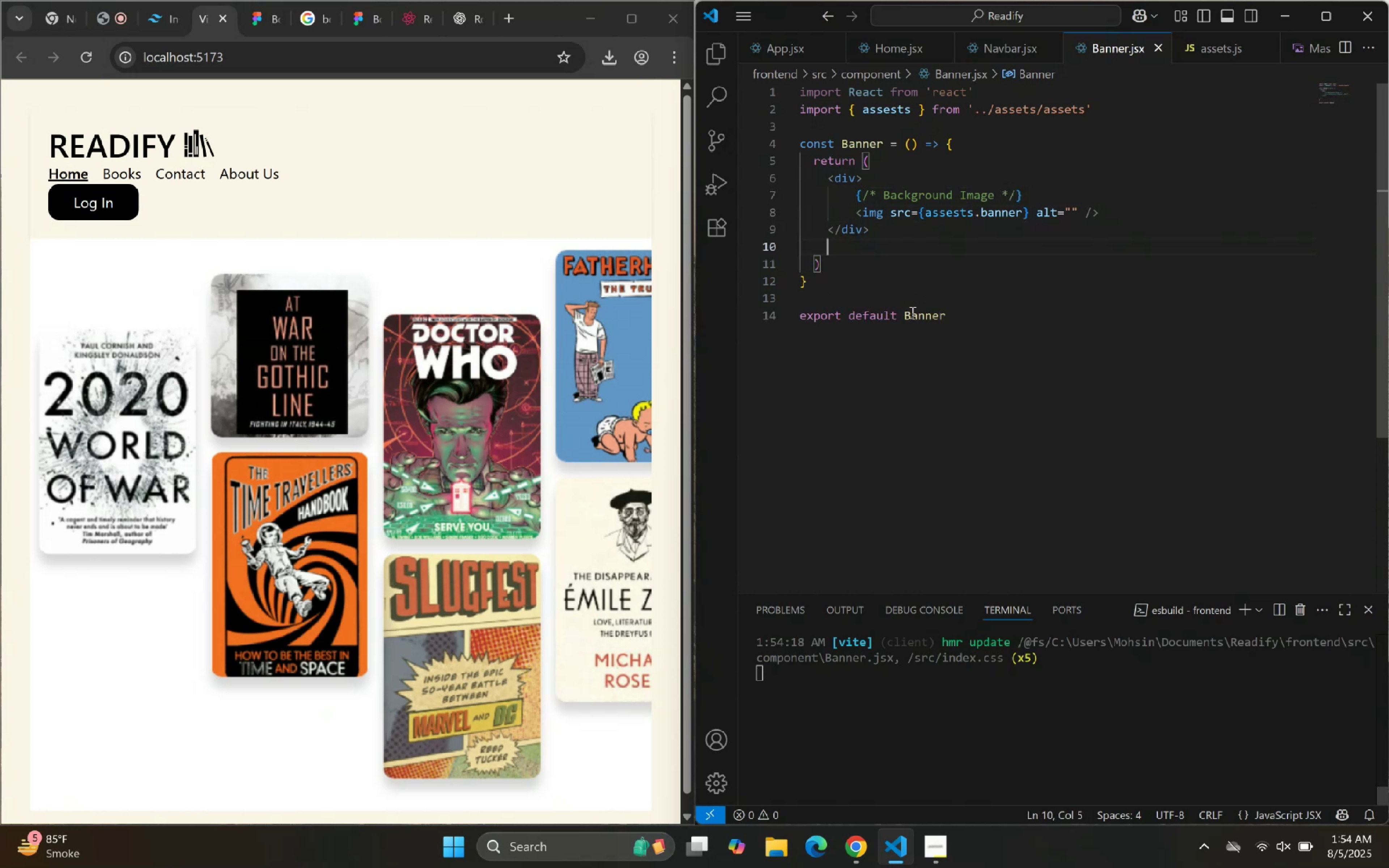 
key(Enter)
 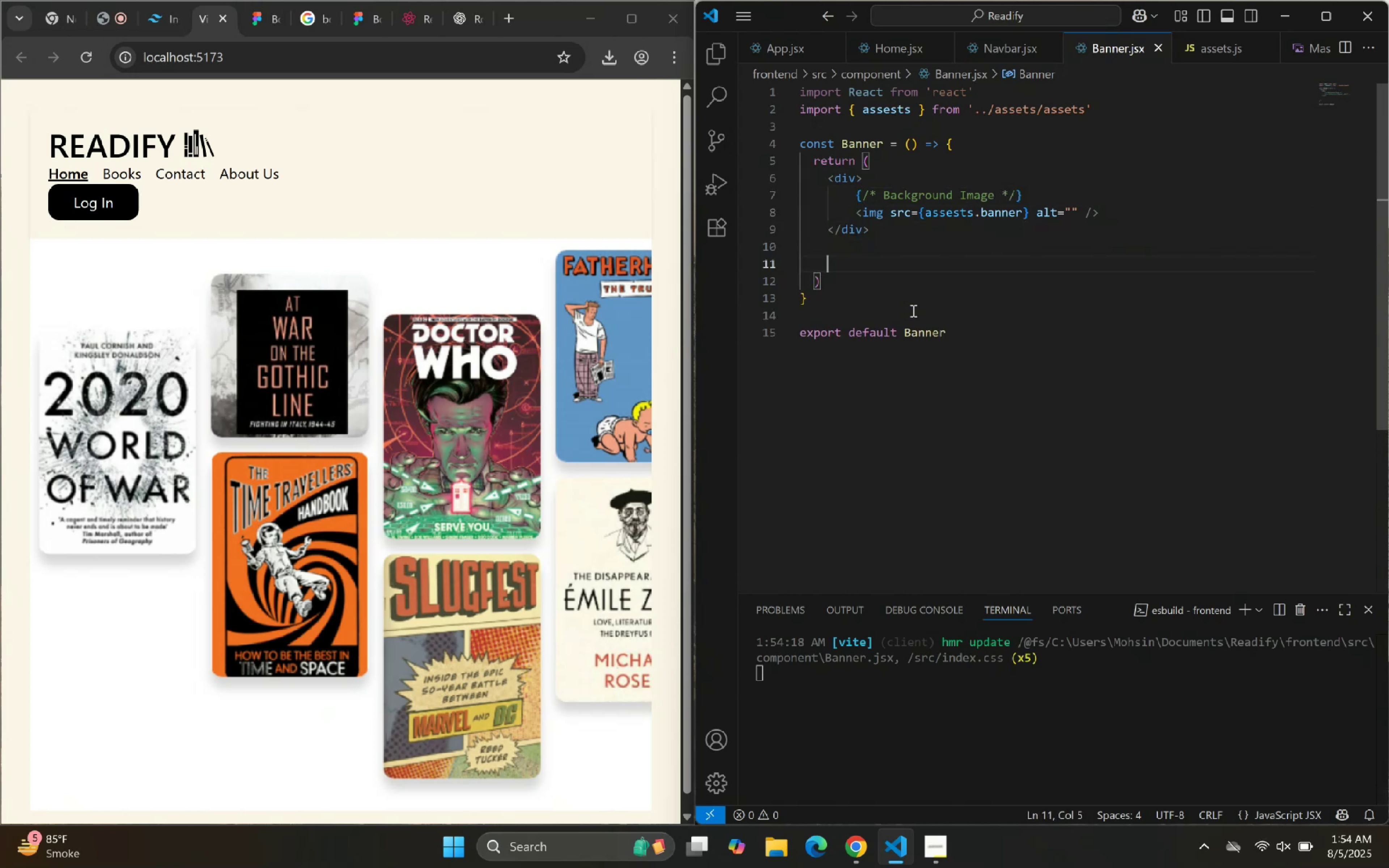 
type(div)
 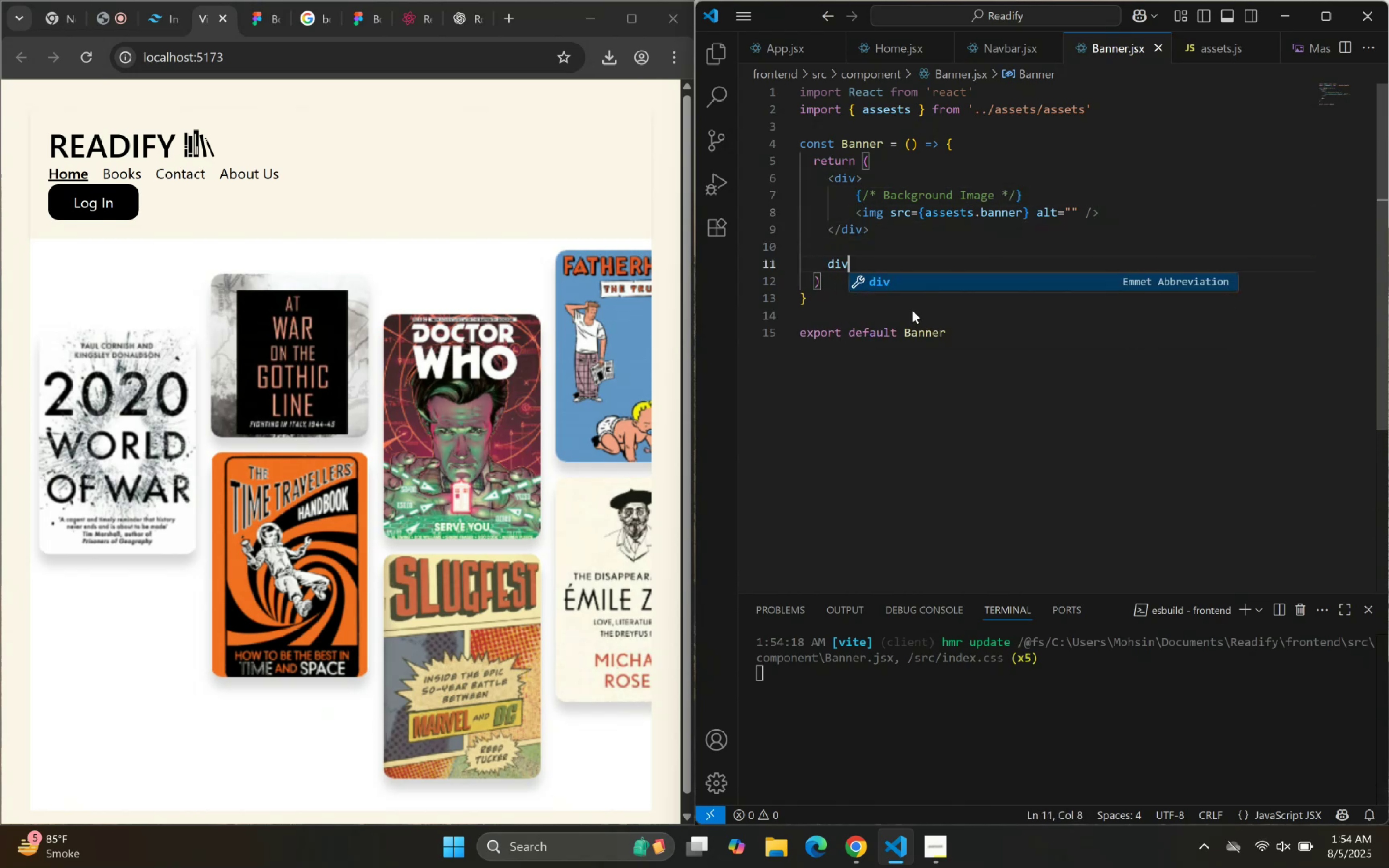 
key(Enter)
 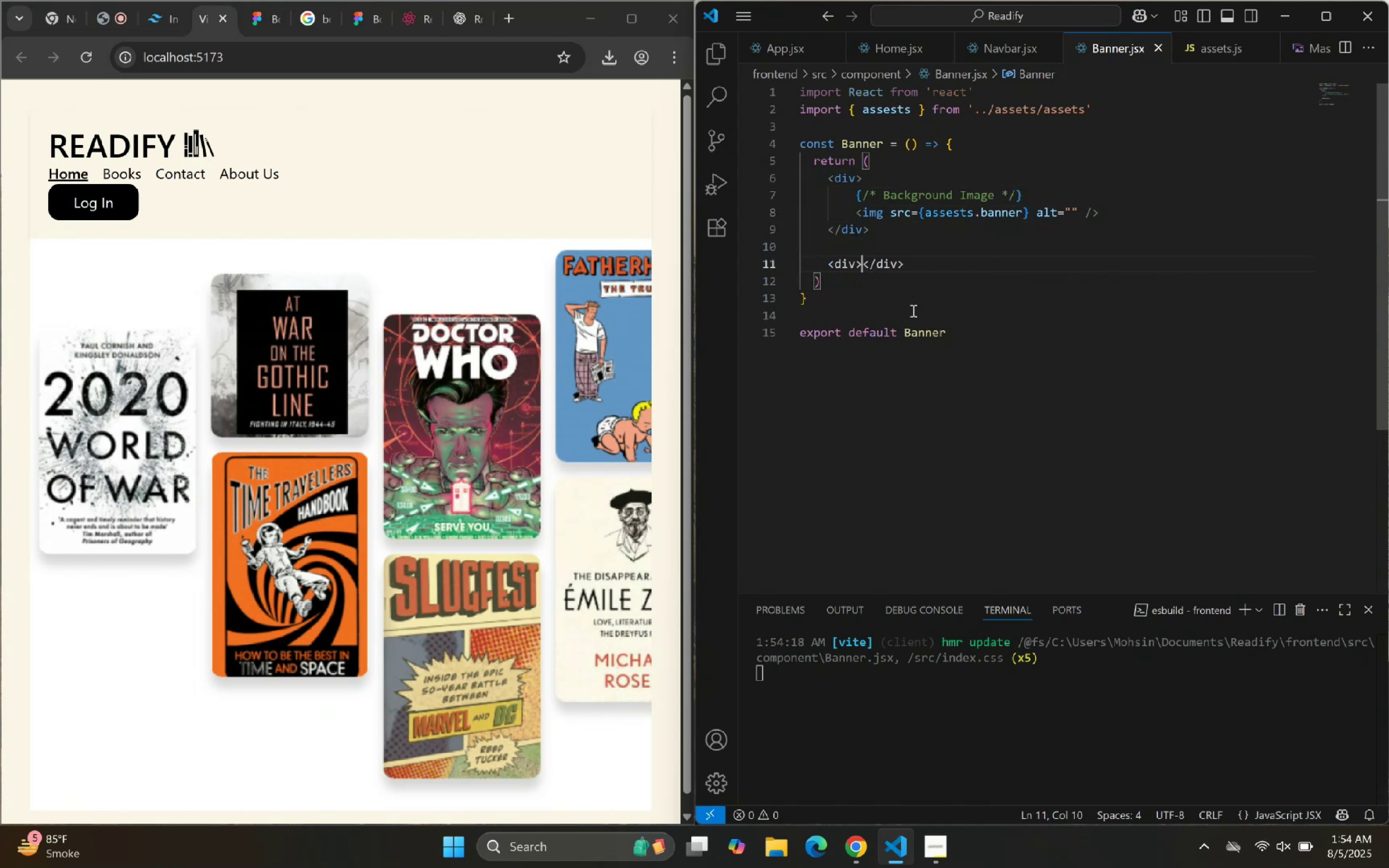 
key(Enter)
 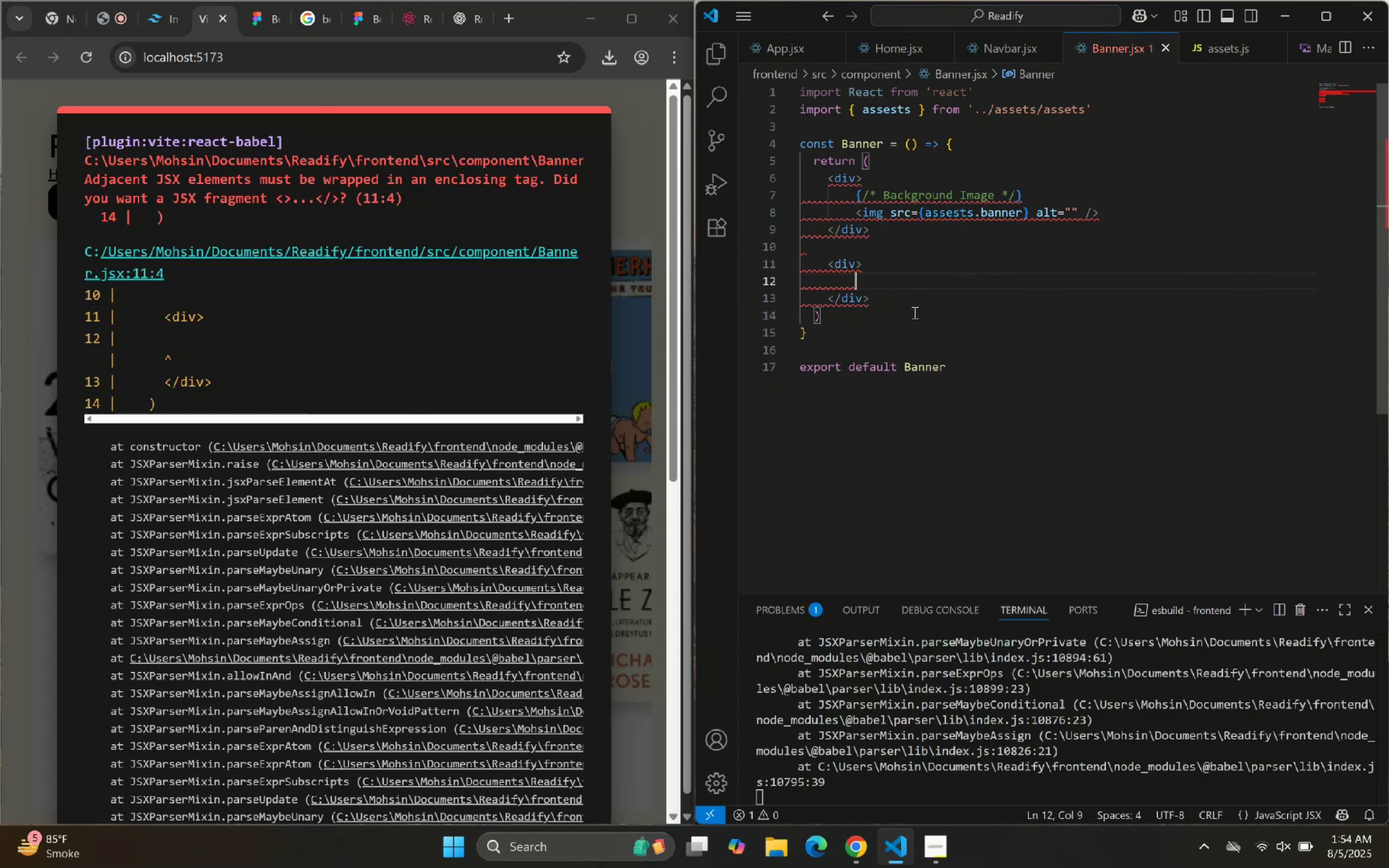 
key(ArrowRight)
 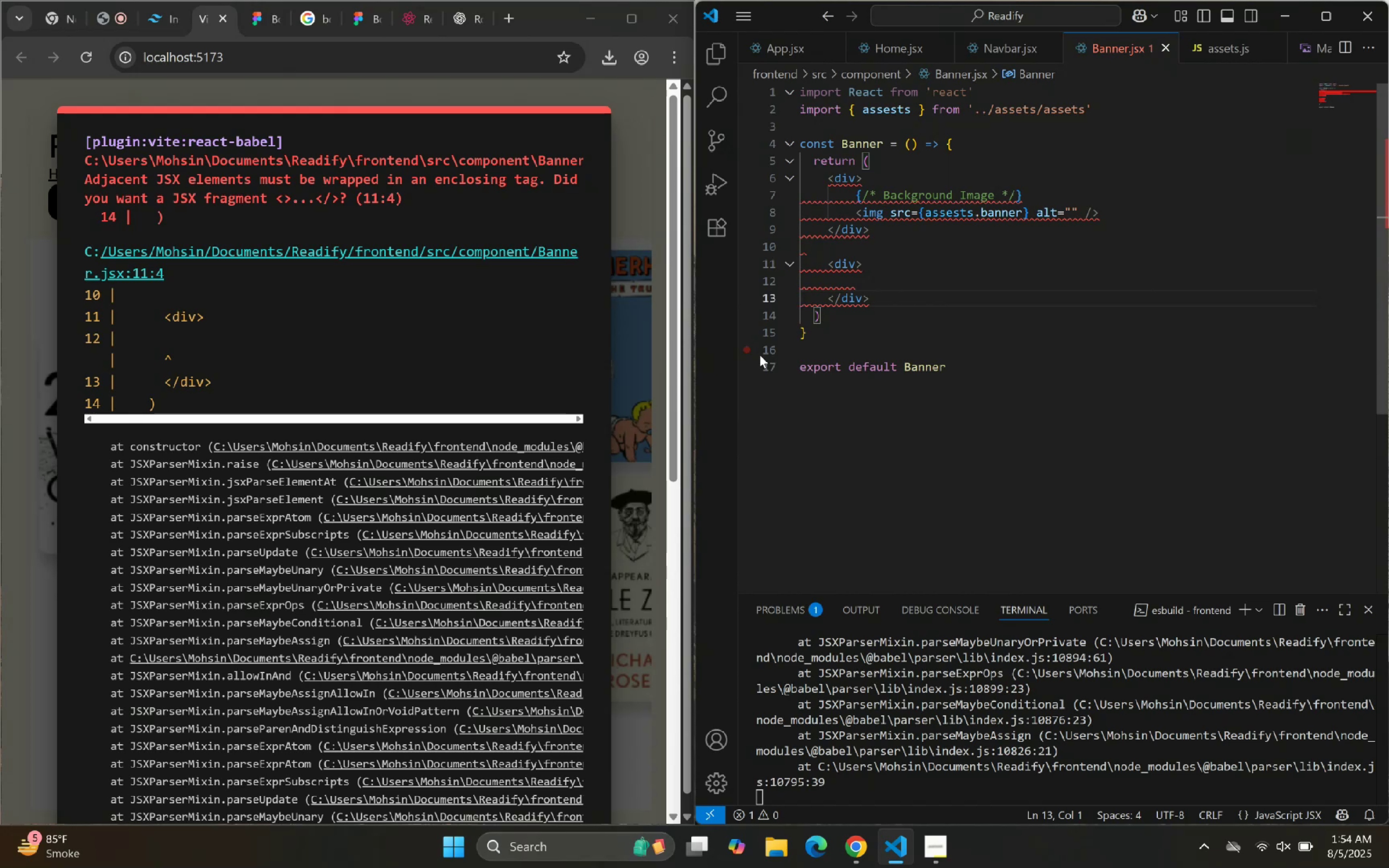 
wait(13.6)
 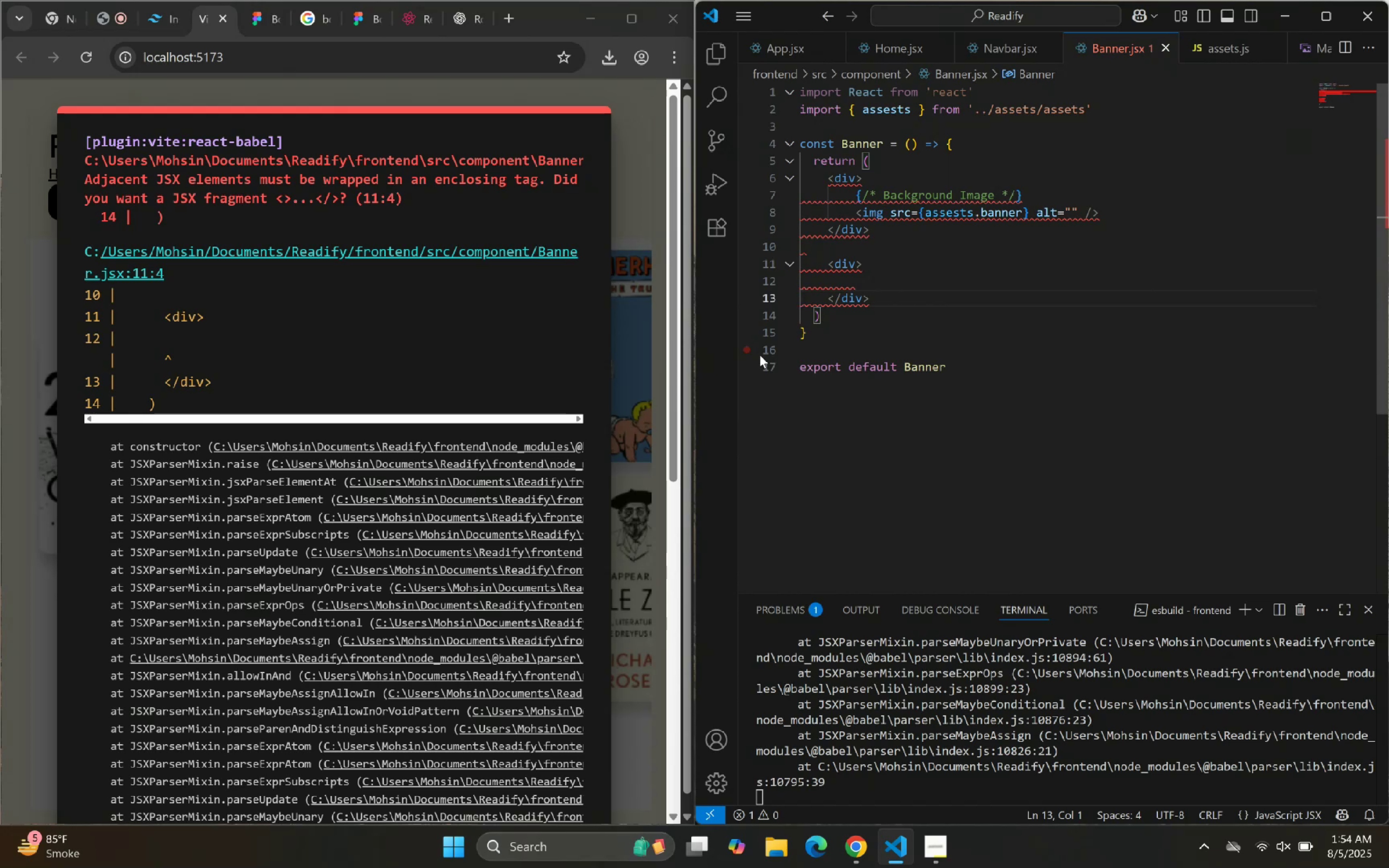 
left_click_drag(start_coordinate=[829, 262], to_coordinate=[876, 300])
 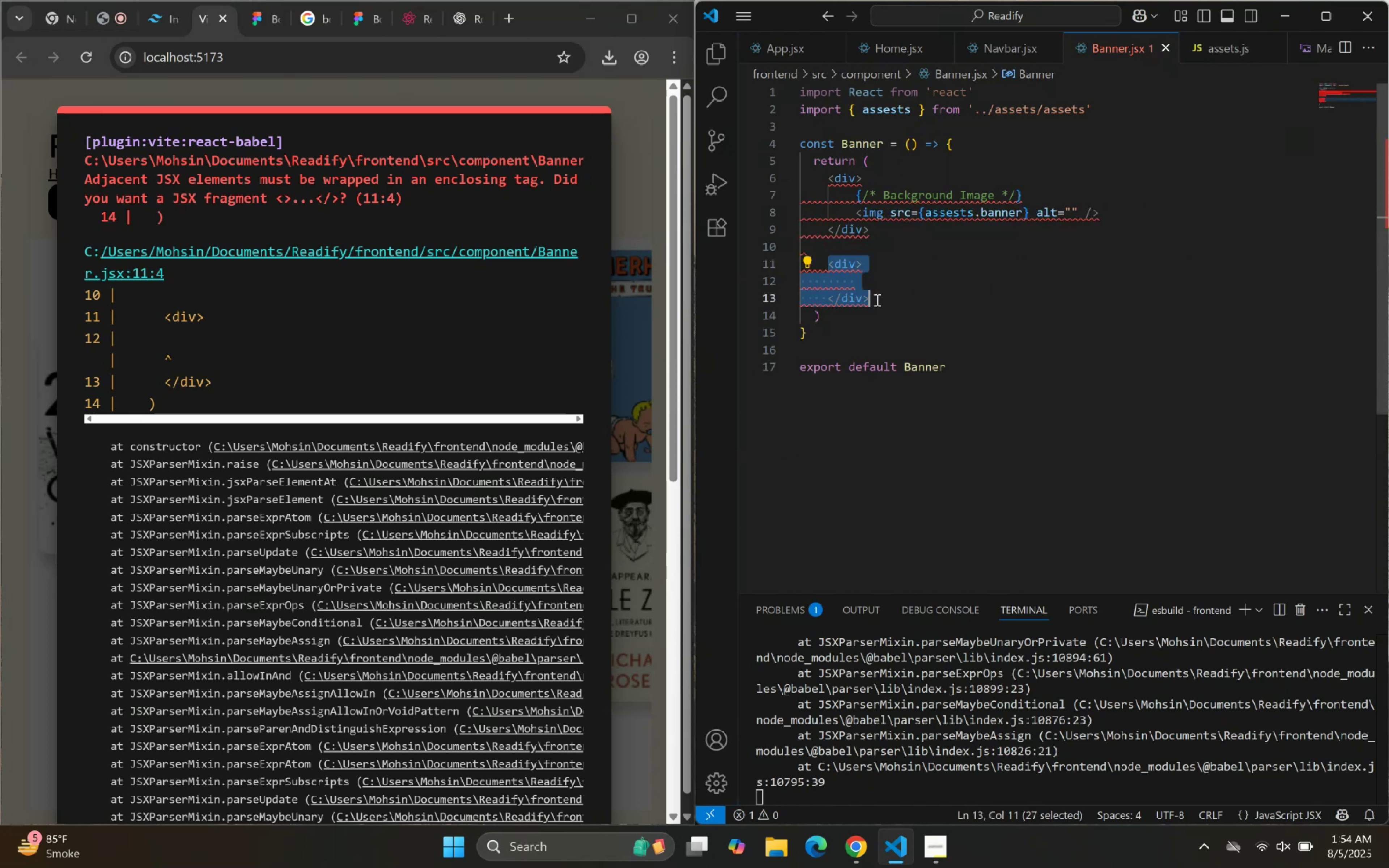 
key(Control+X)
 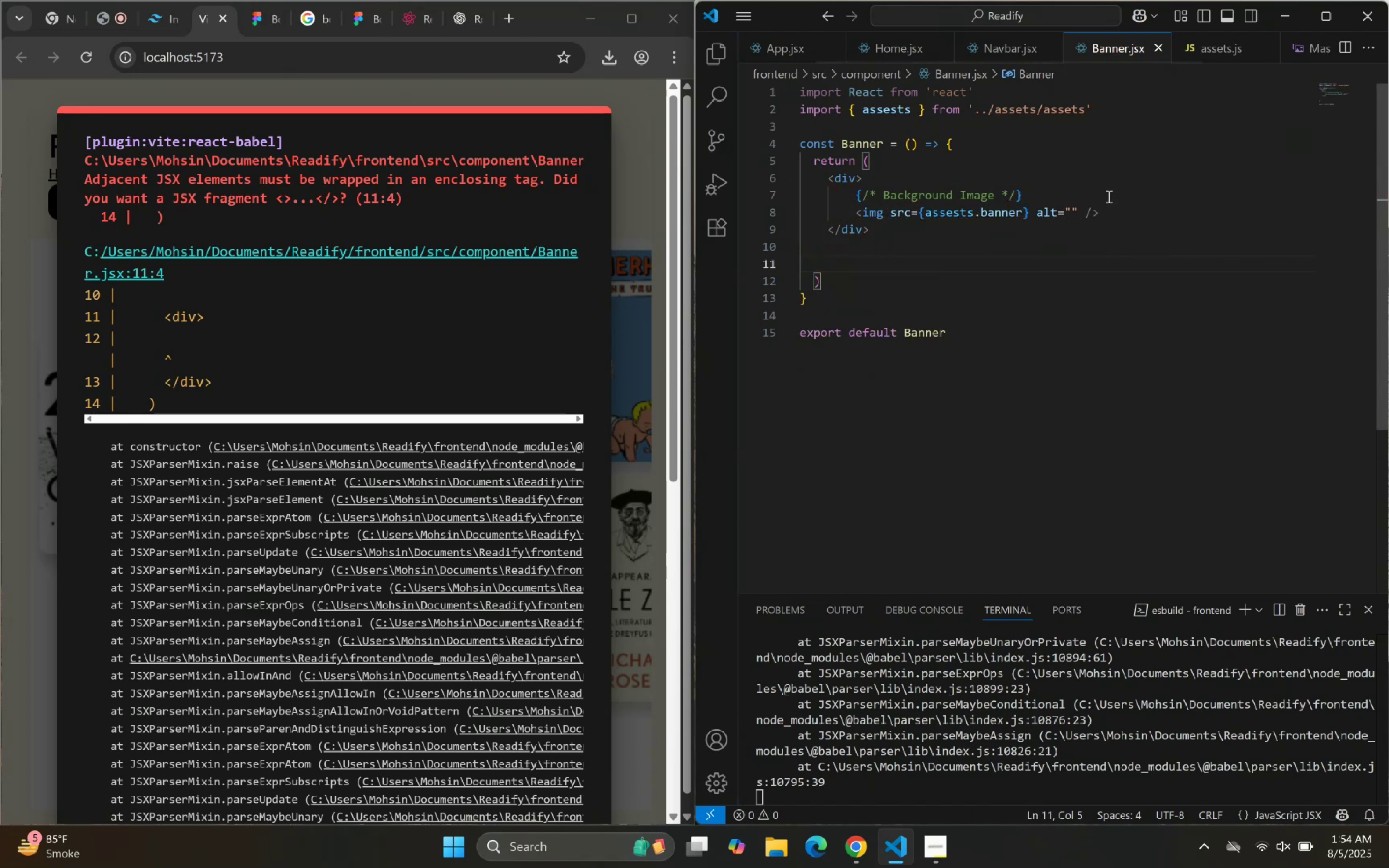 
left_click([1117, 210])
 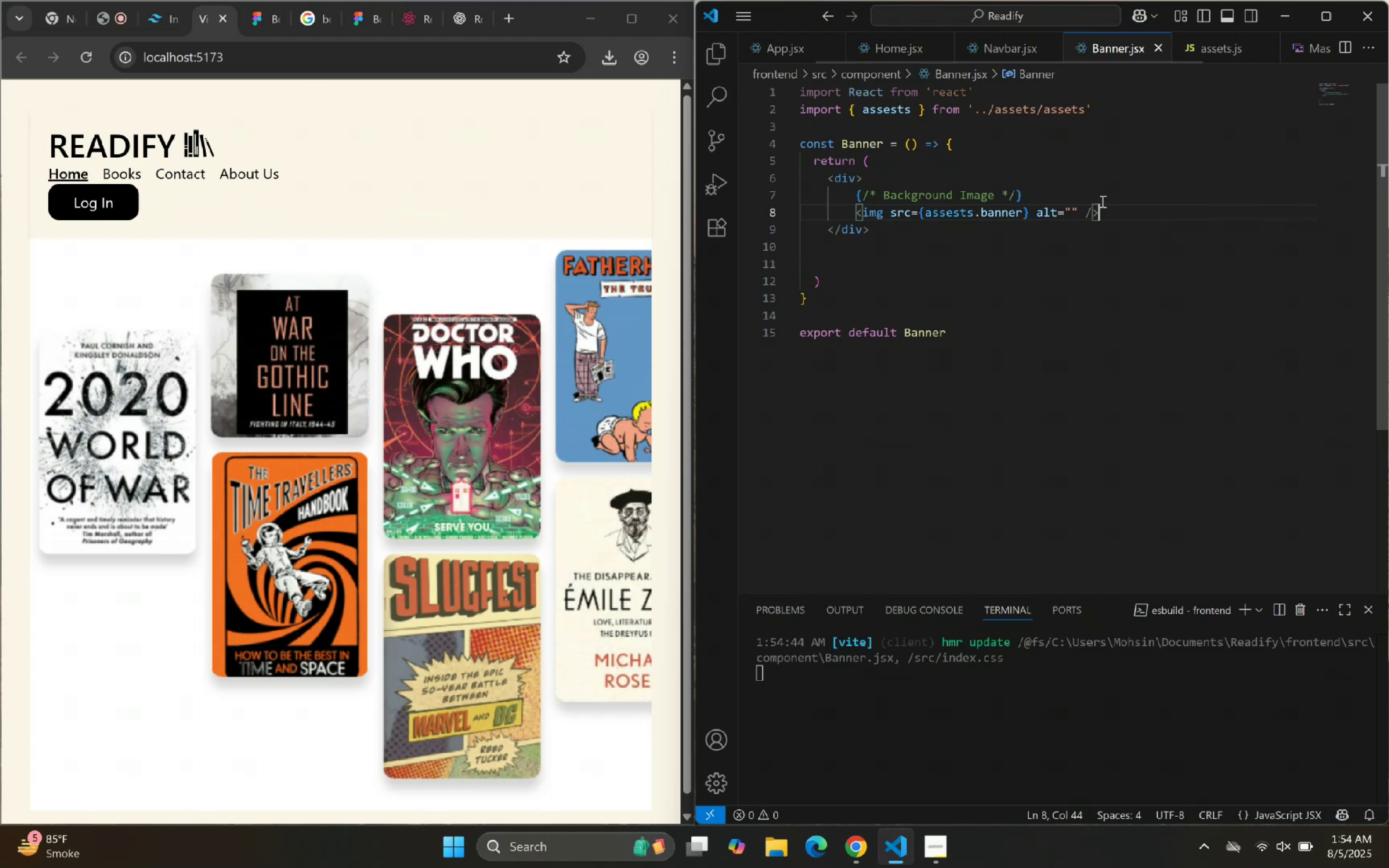 
key(Enter)
 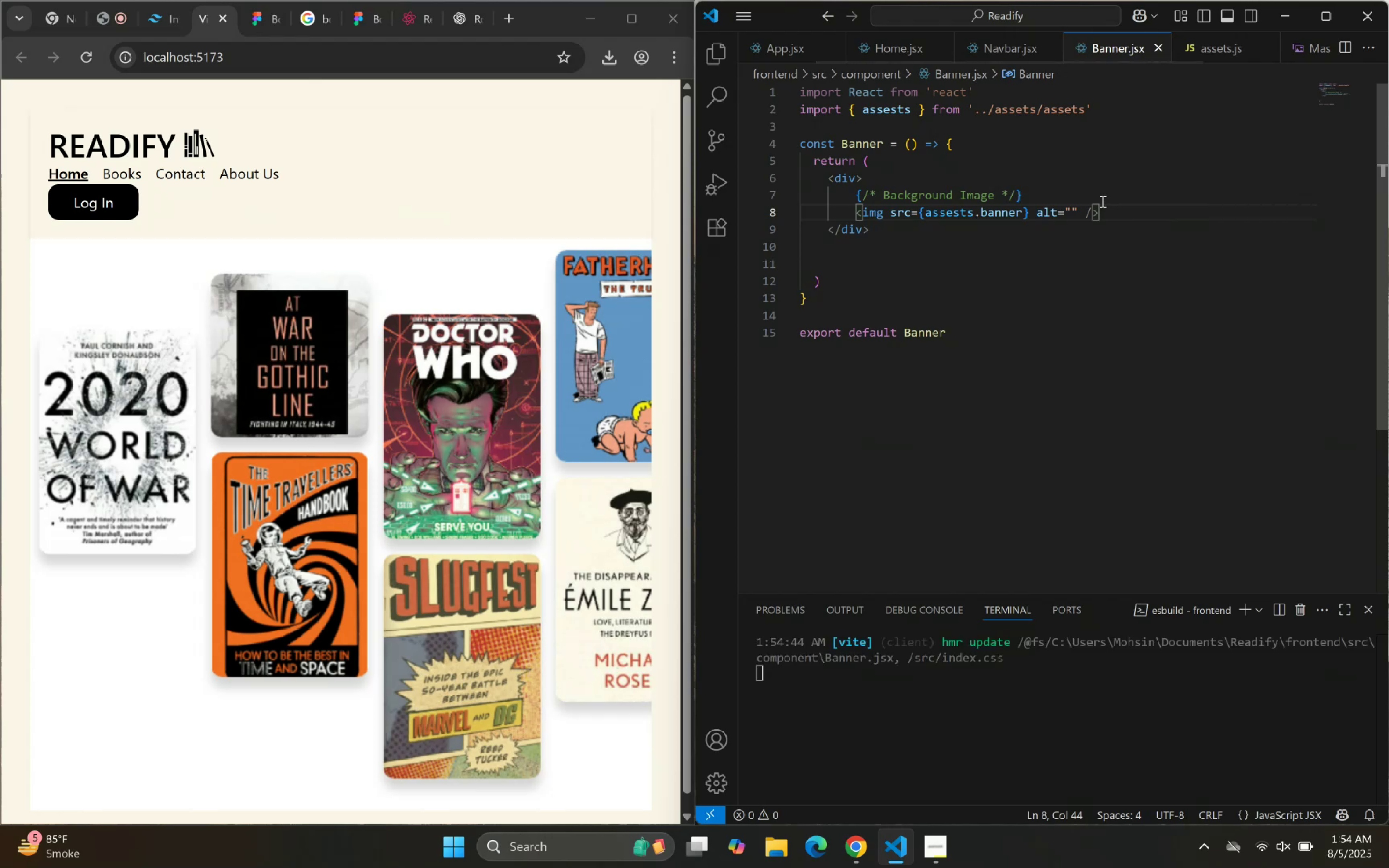 
key(Enter)
 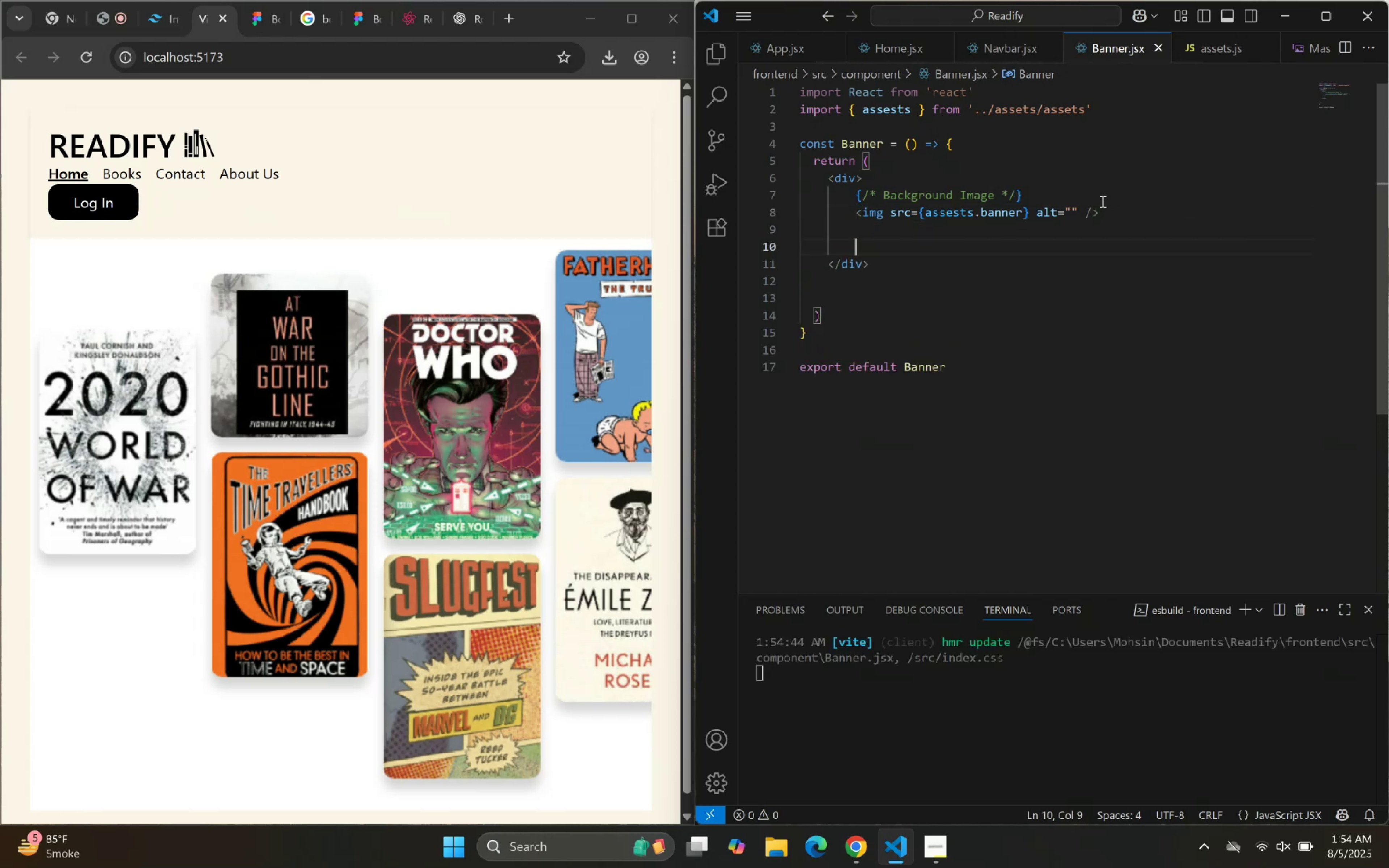 
key(Control+V)
 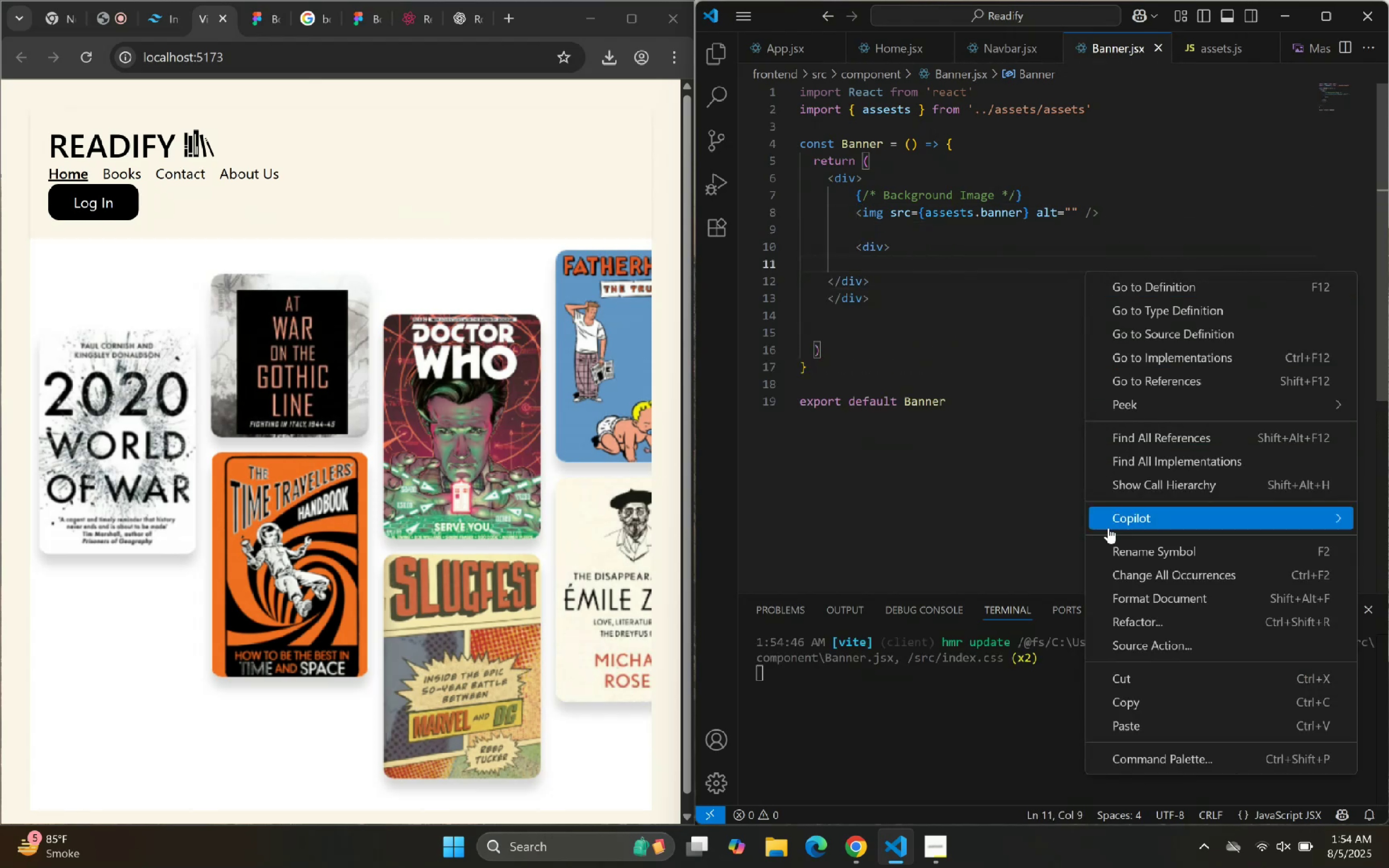 
left_click_drag(start_coordinate=[1155, 600], to_coordinate=[1154, 600])
 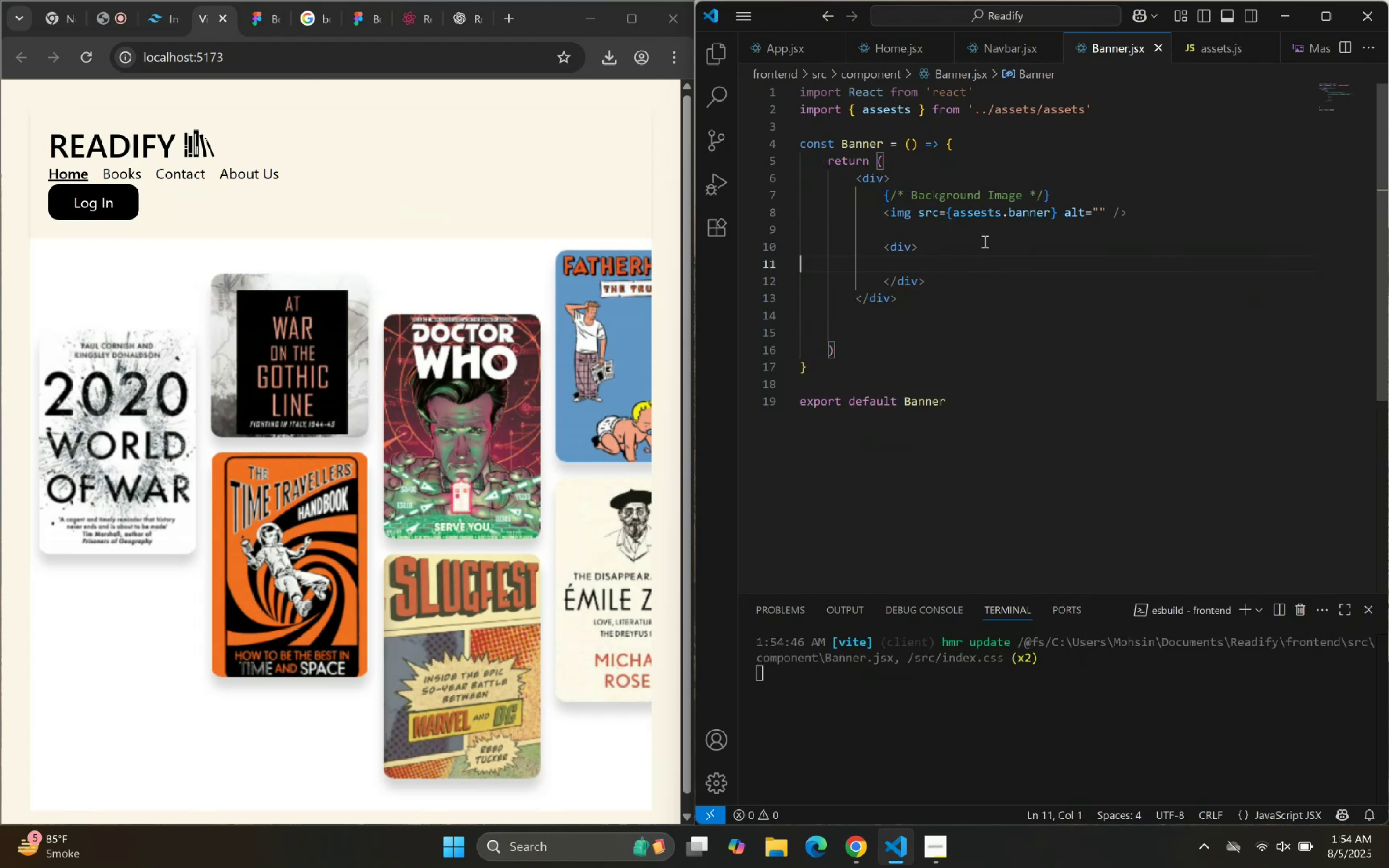 
left_click([968, 267])
 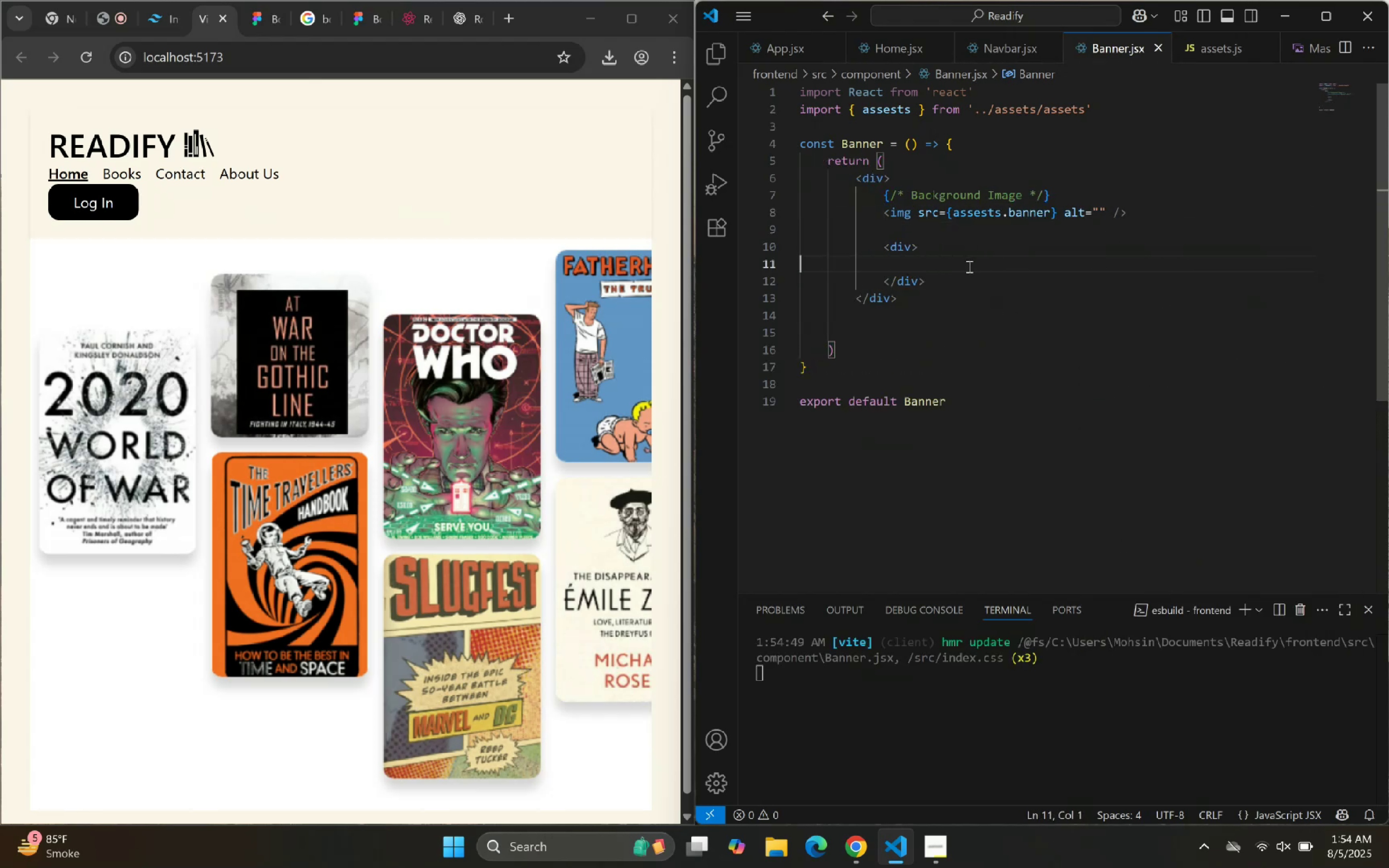 
key(Backspace)
 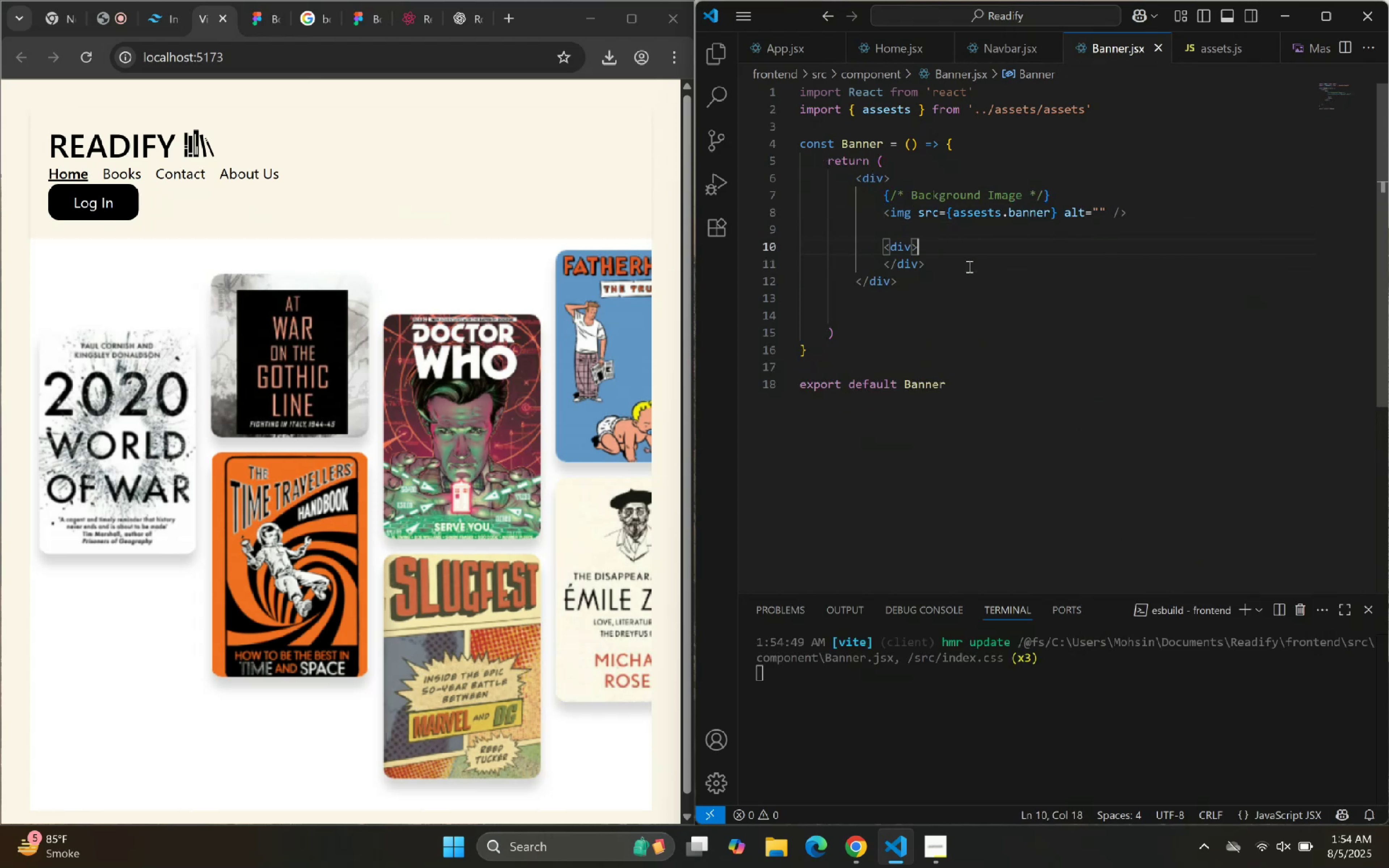 
key(Enter)
 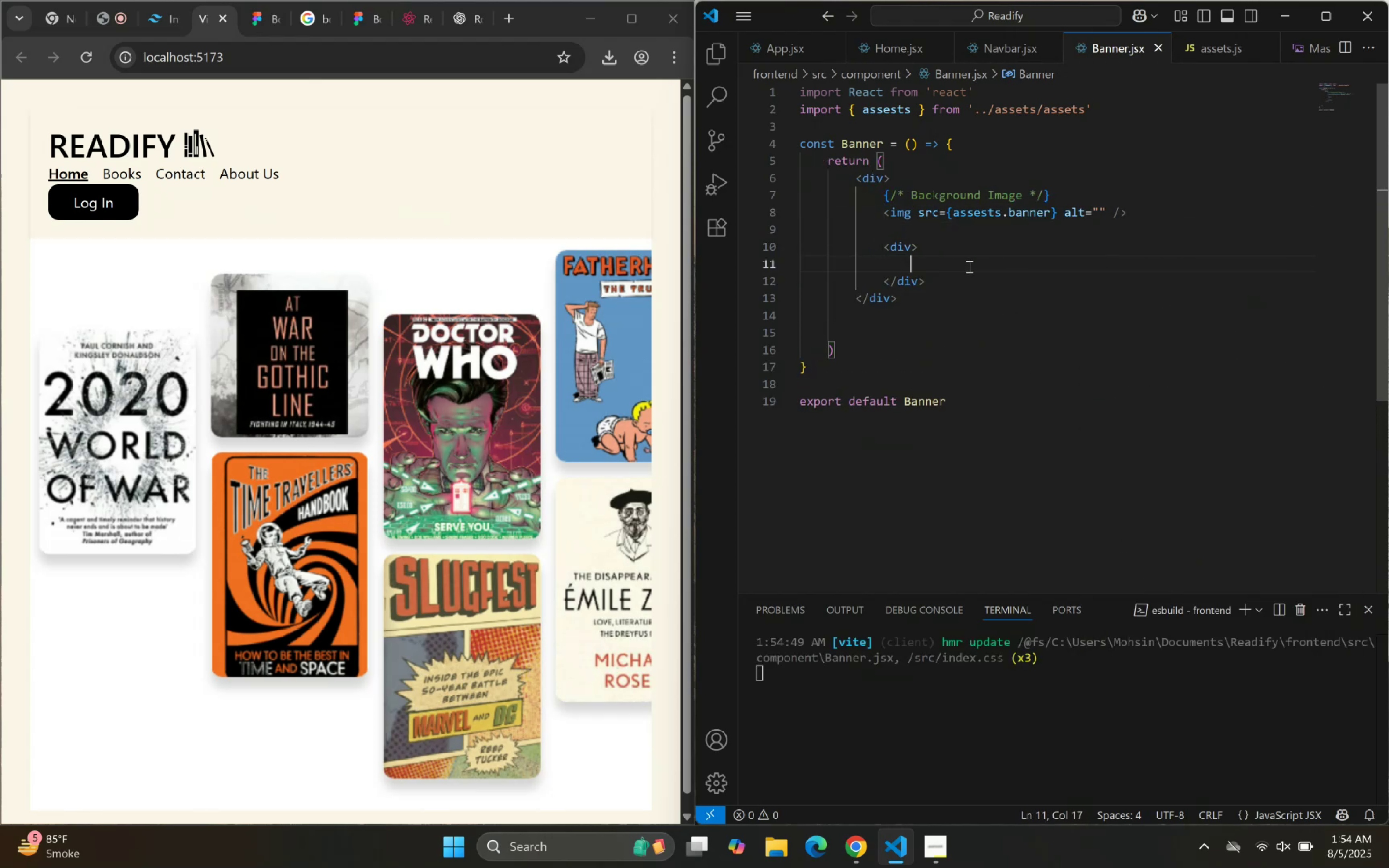 
type(h1)
 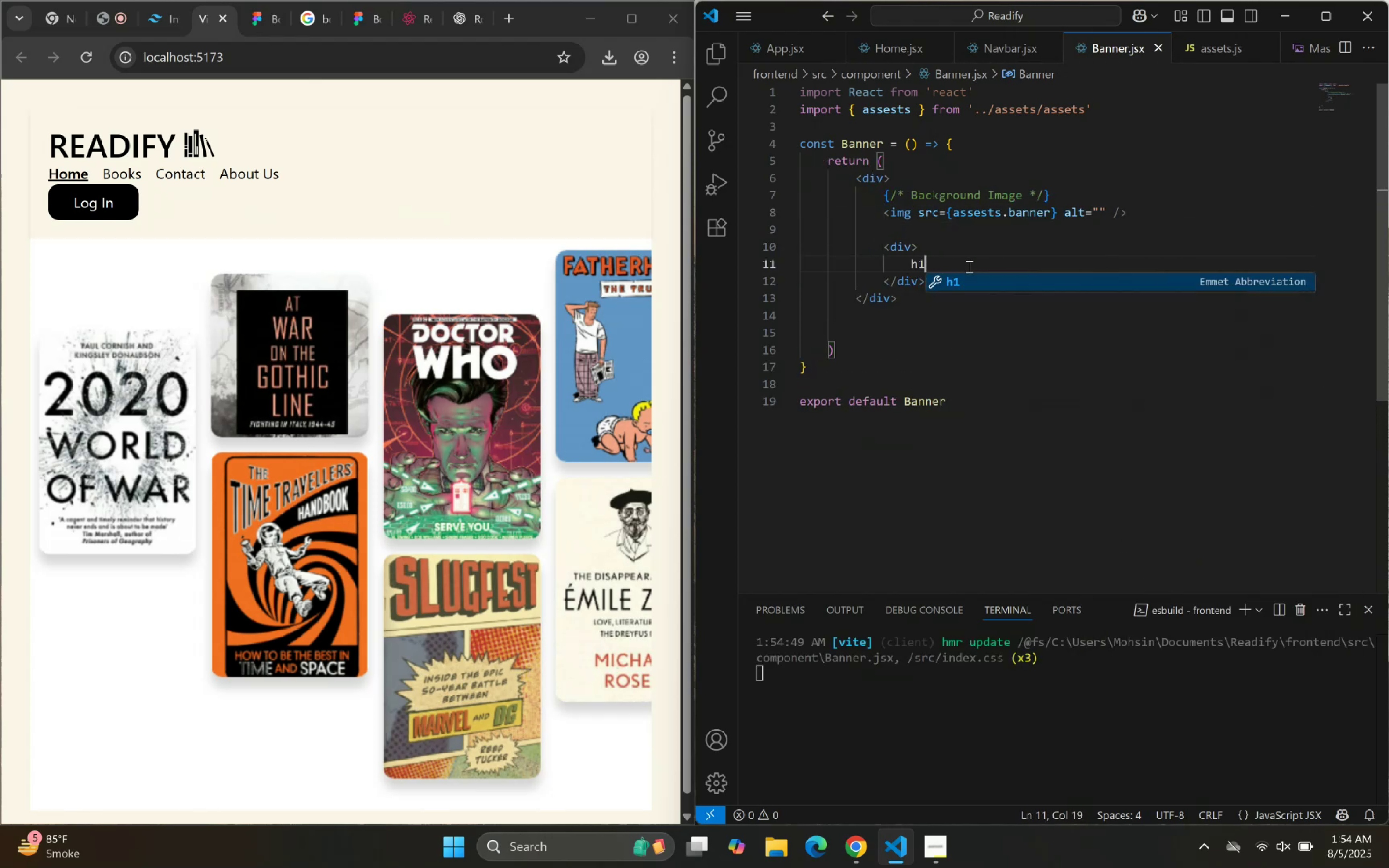 
key(Enter)
 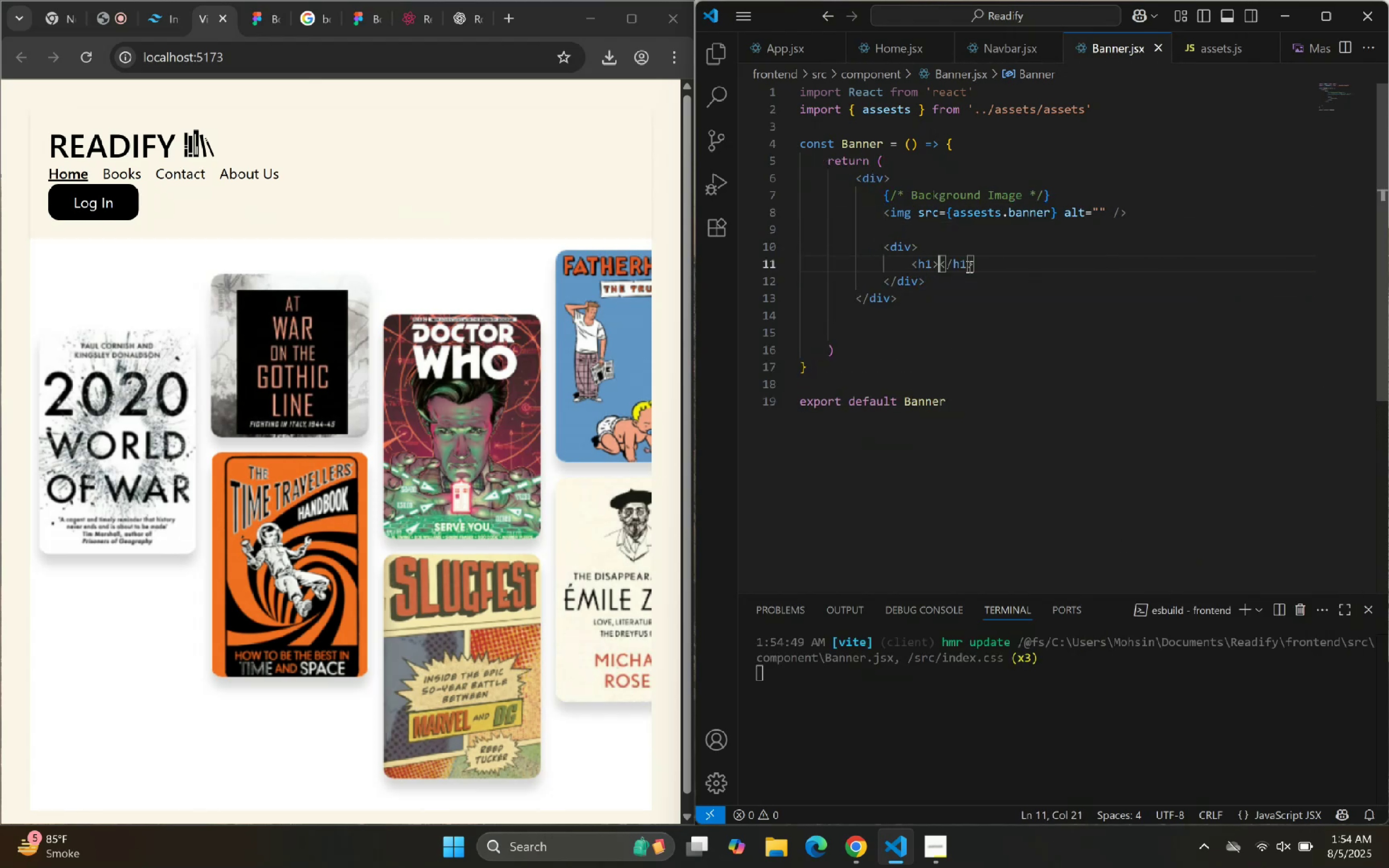 
key(Enter)
 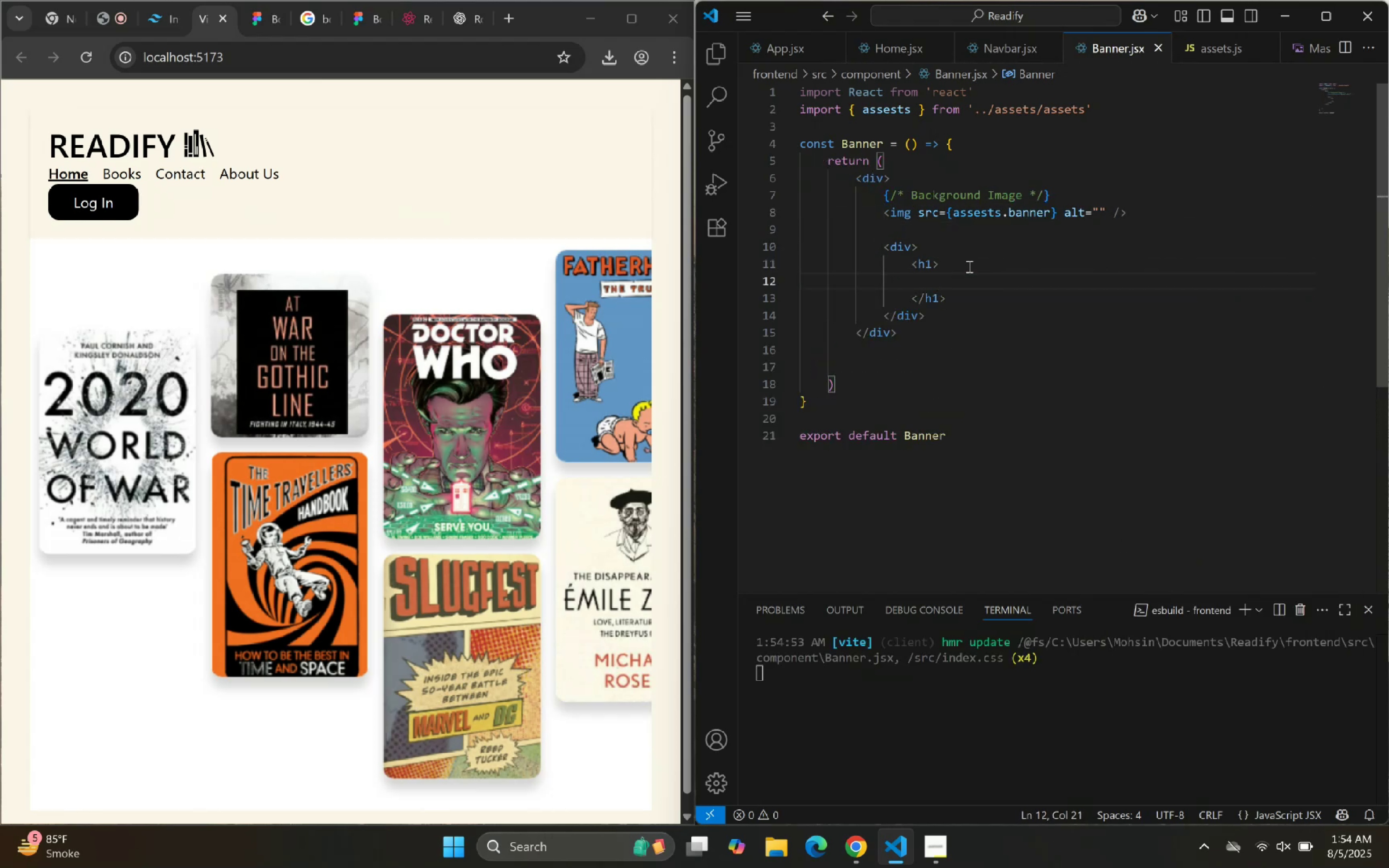 
type(The Quiet Joy br)
 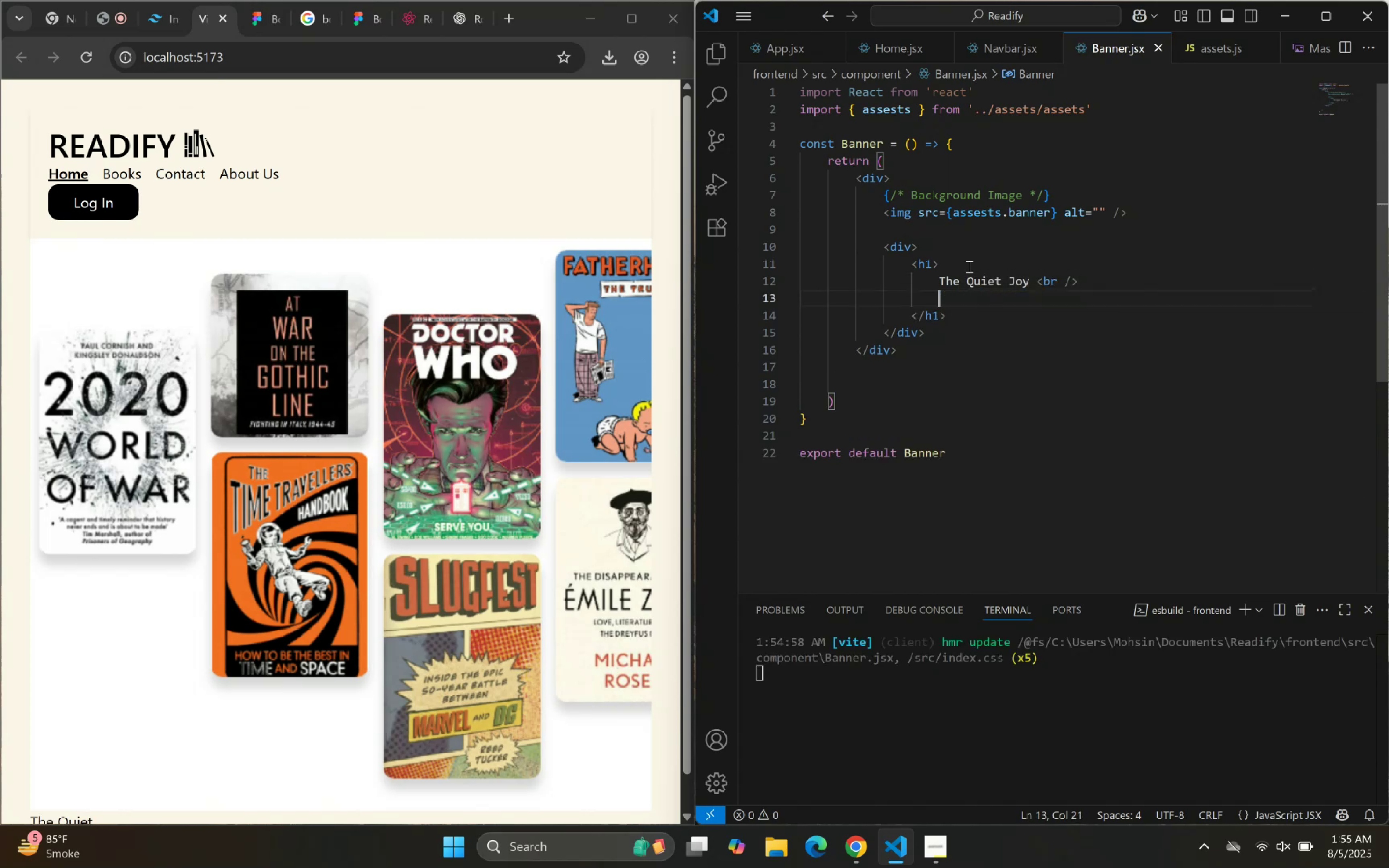 
 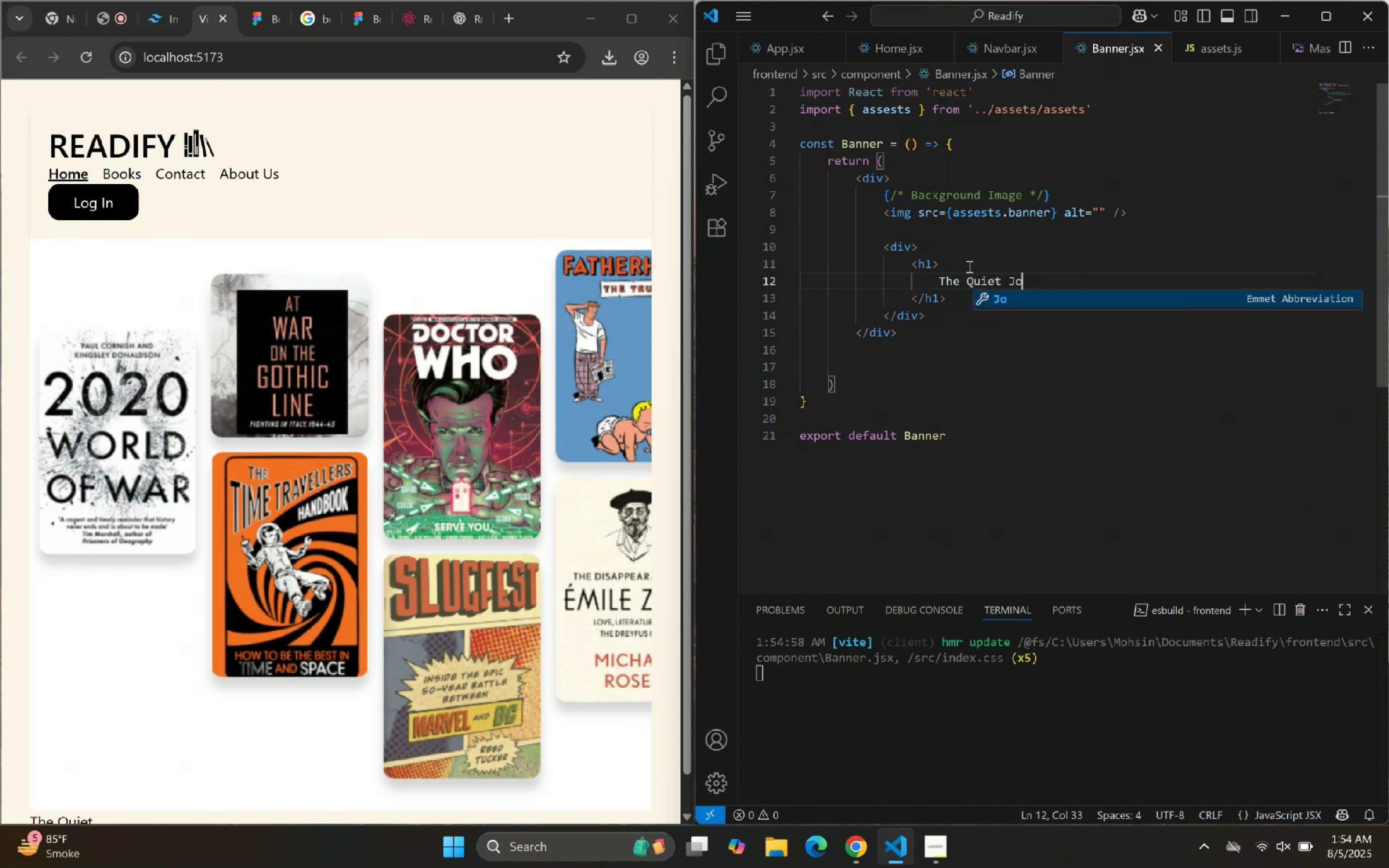 
key(Enter)
 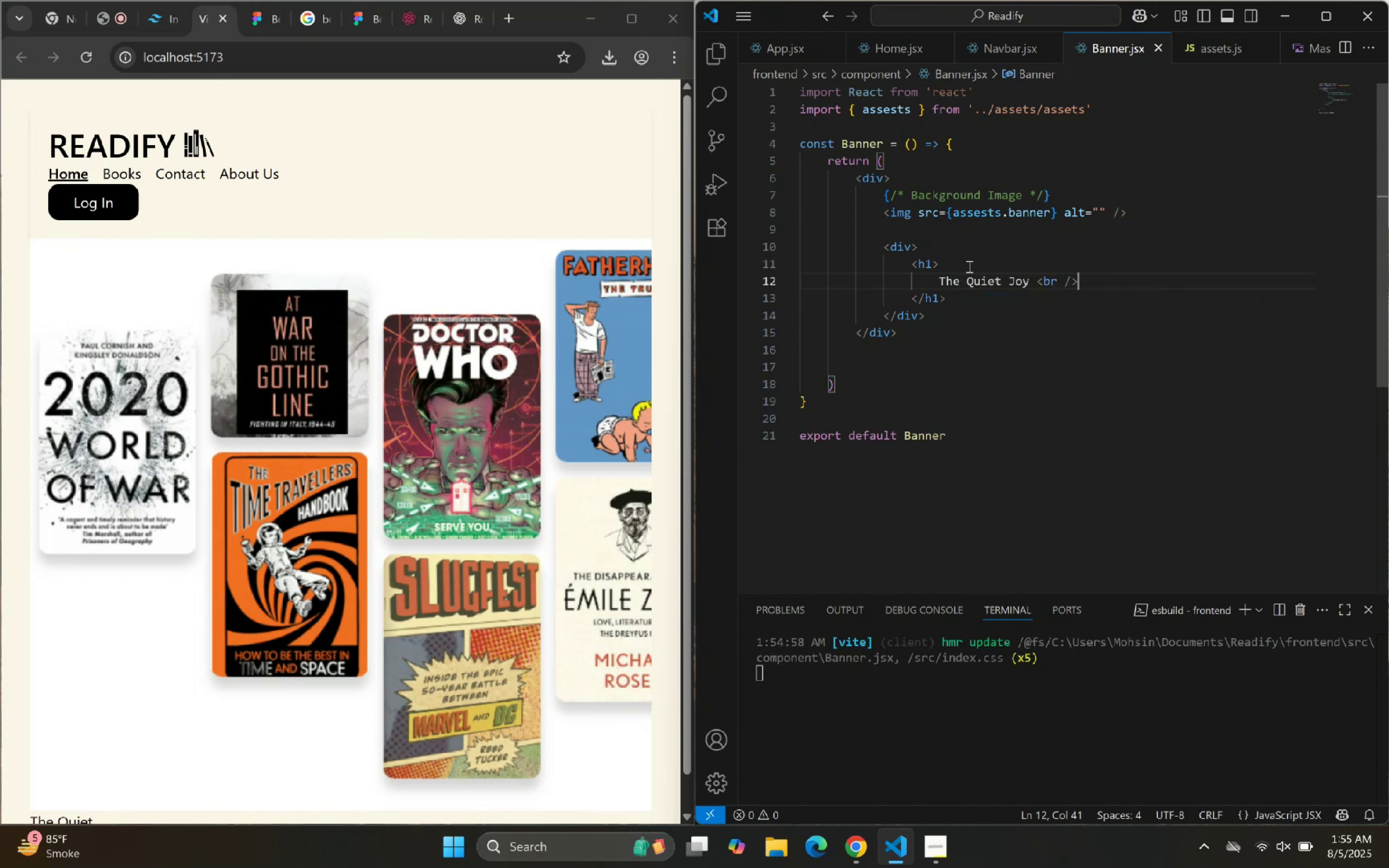 
key(Enter)
 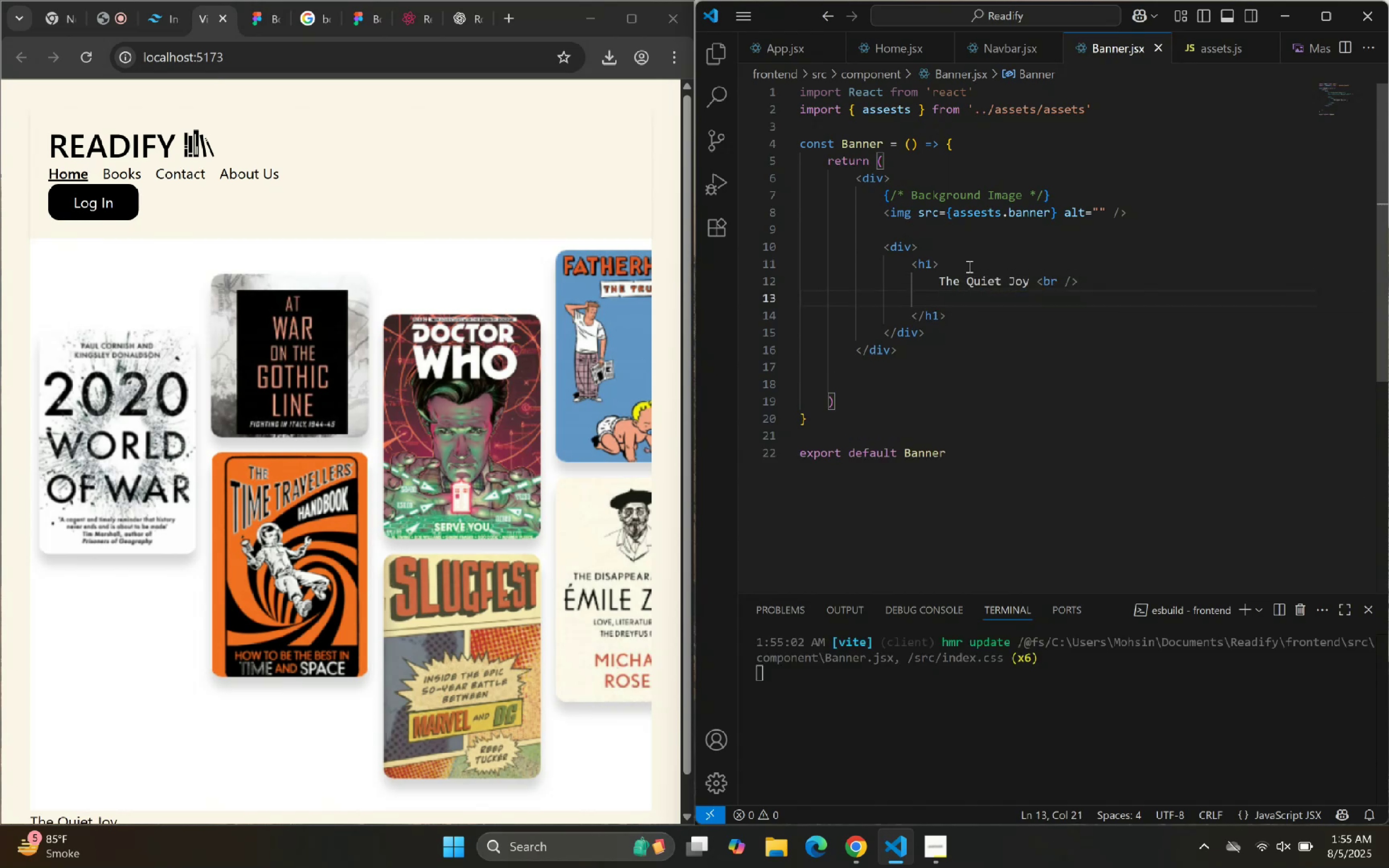 
type(of a Good Book)
 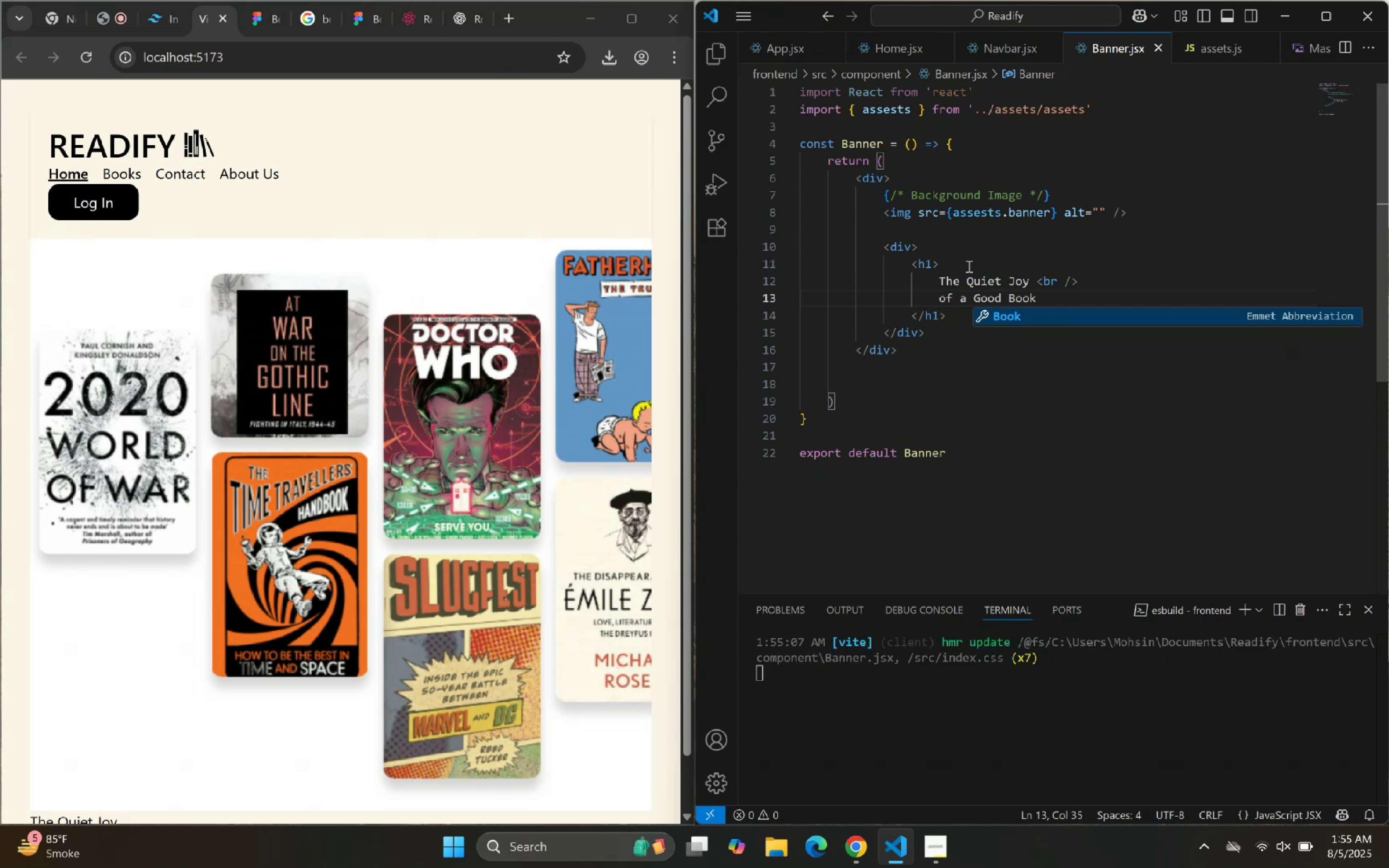 
key(ArrowDown)
 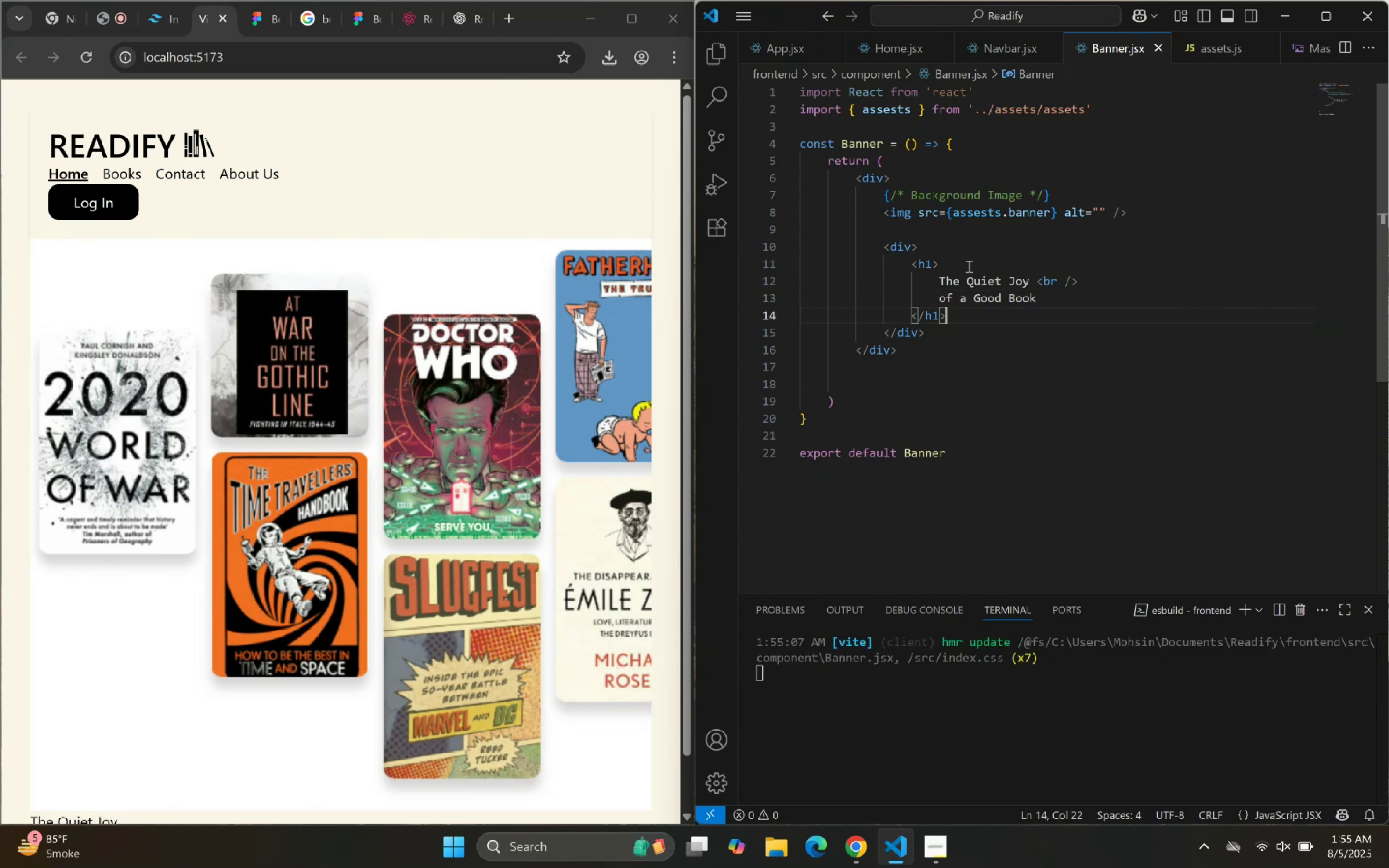 
key(ArrowDown)
 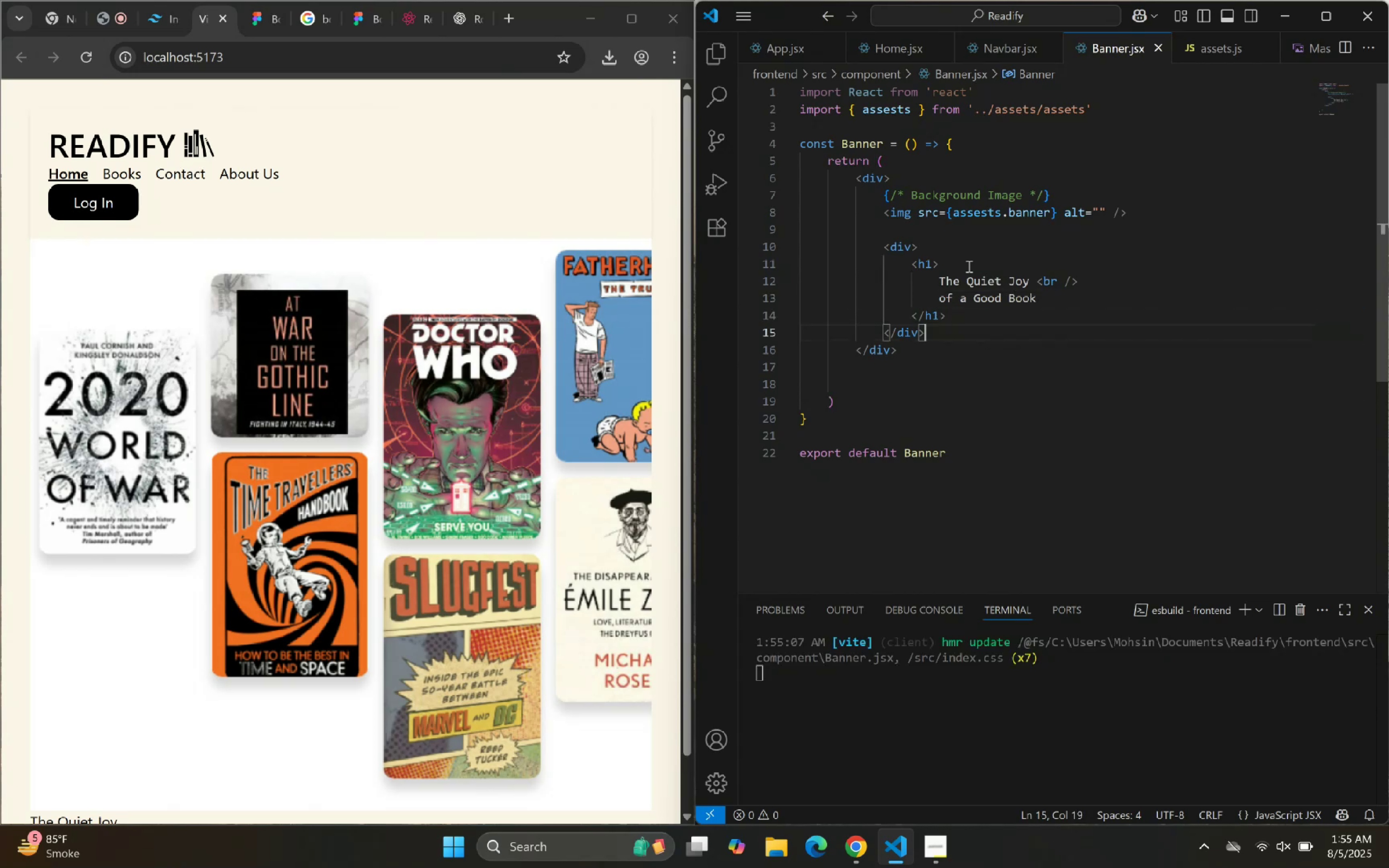 
key(ArrowDown)
 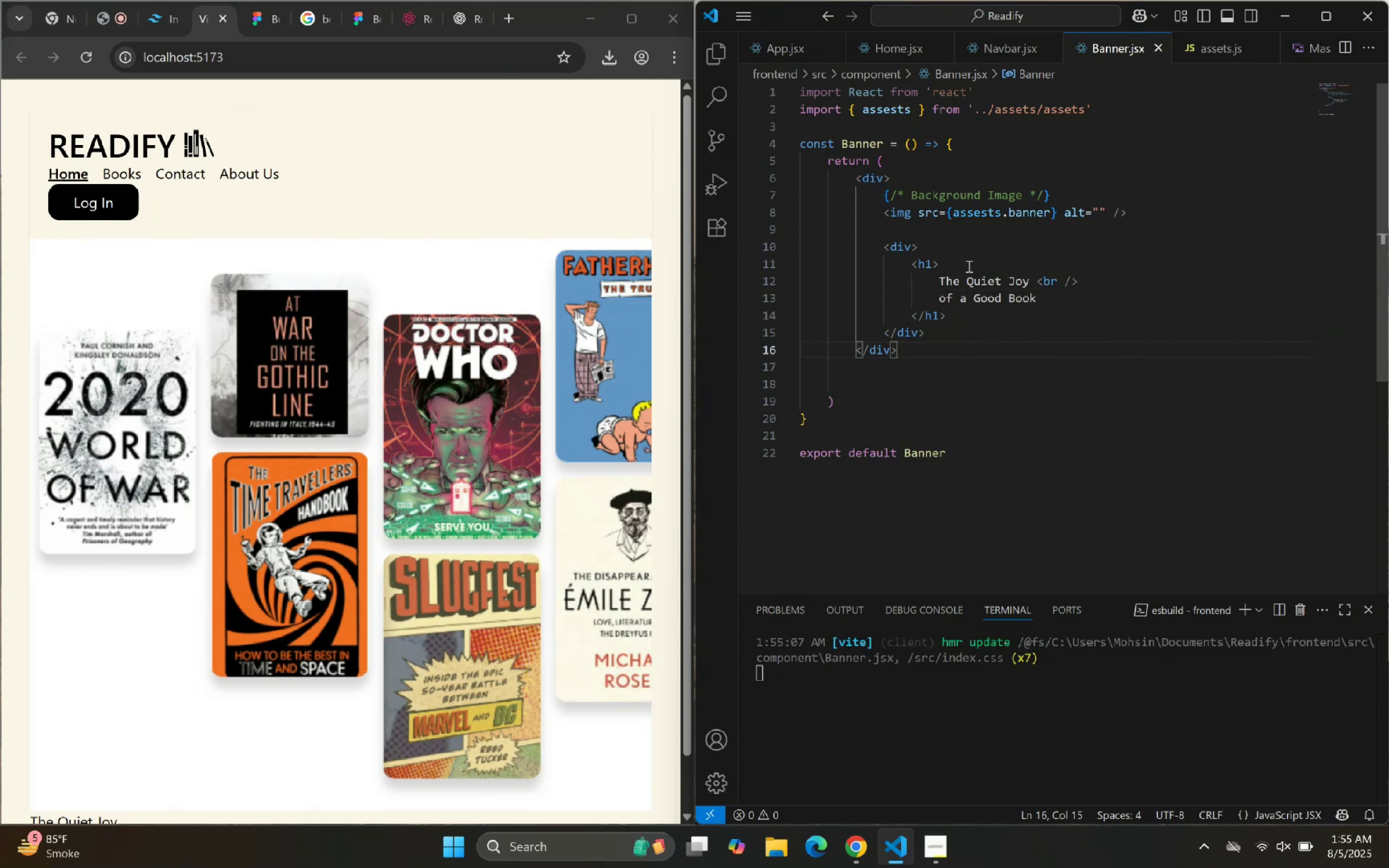 
key(ArrowUp)
 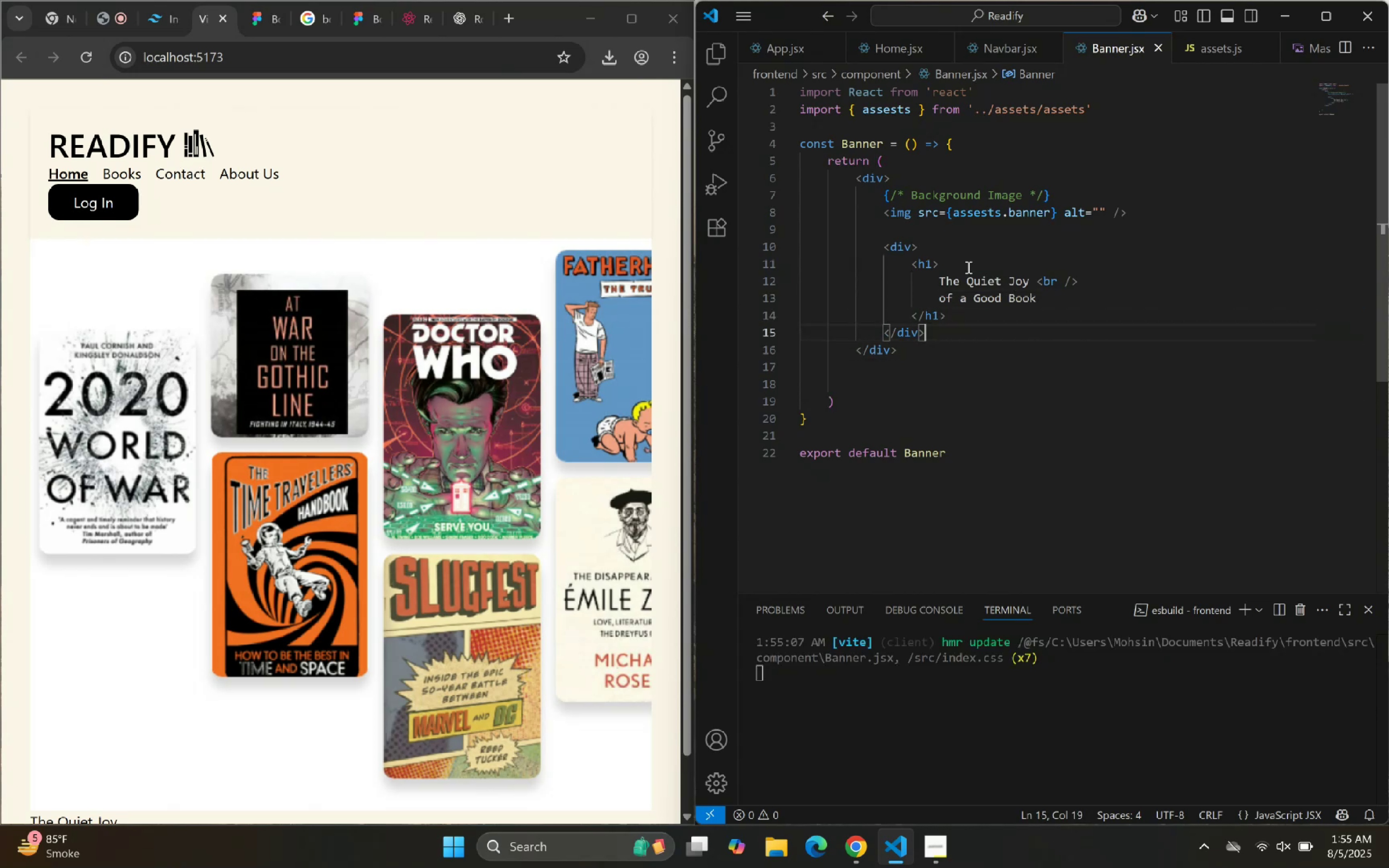 
key(ArrowDown)
 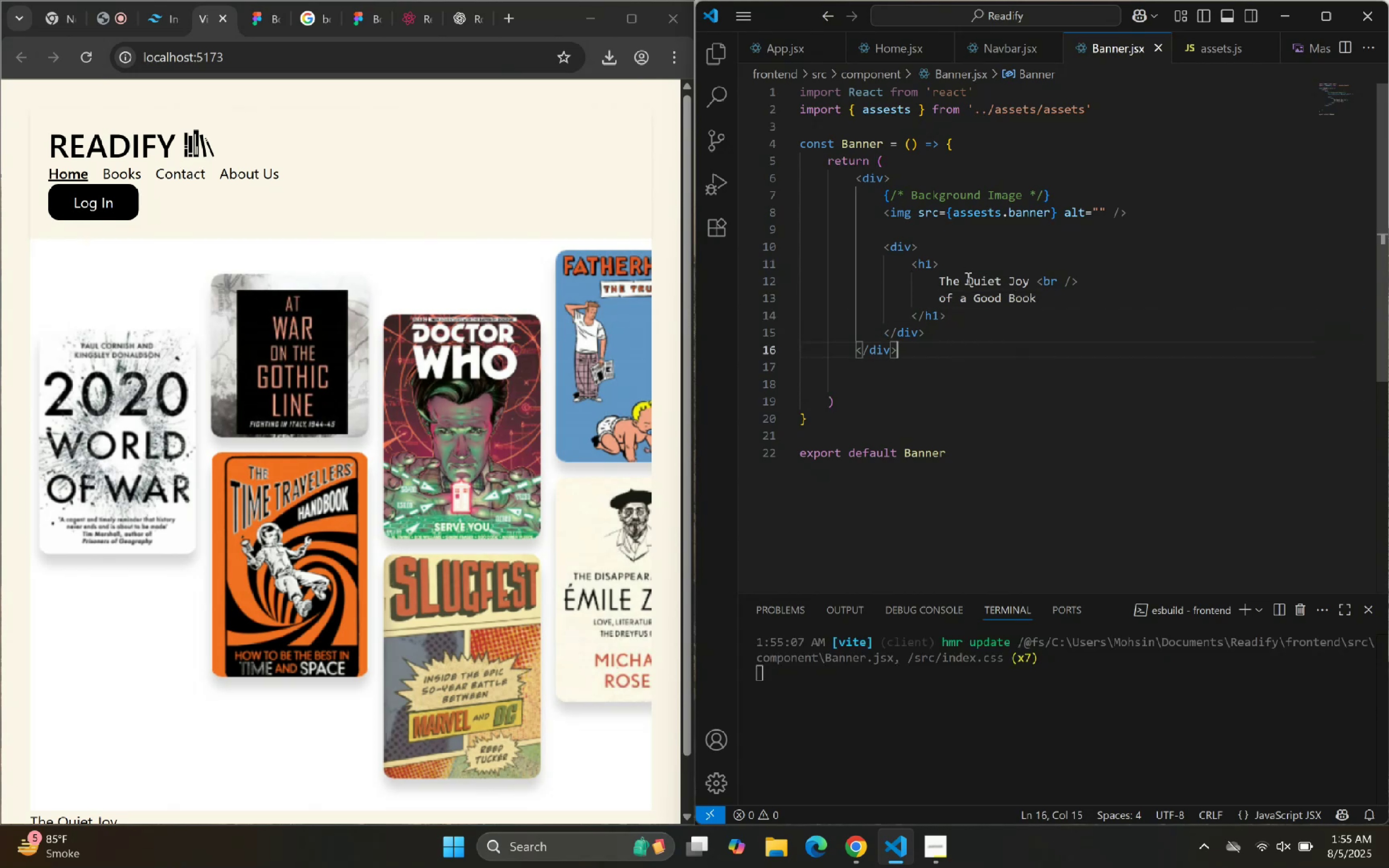 
key(ArrowUp)
 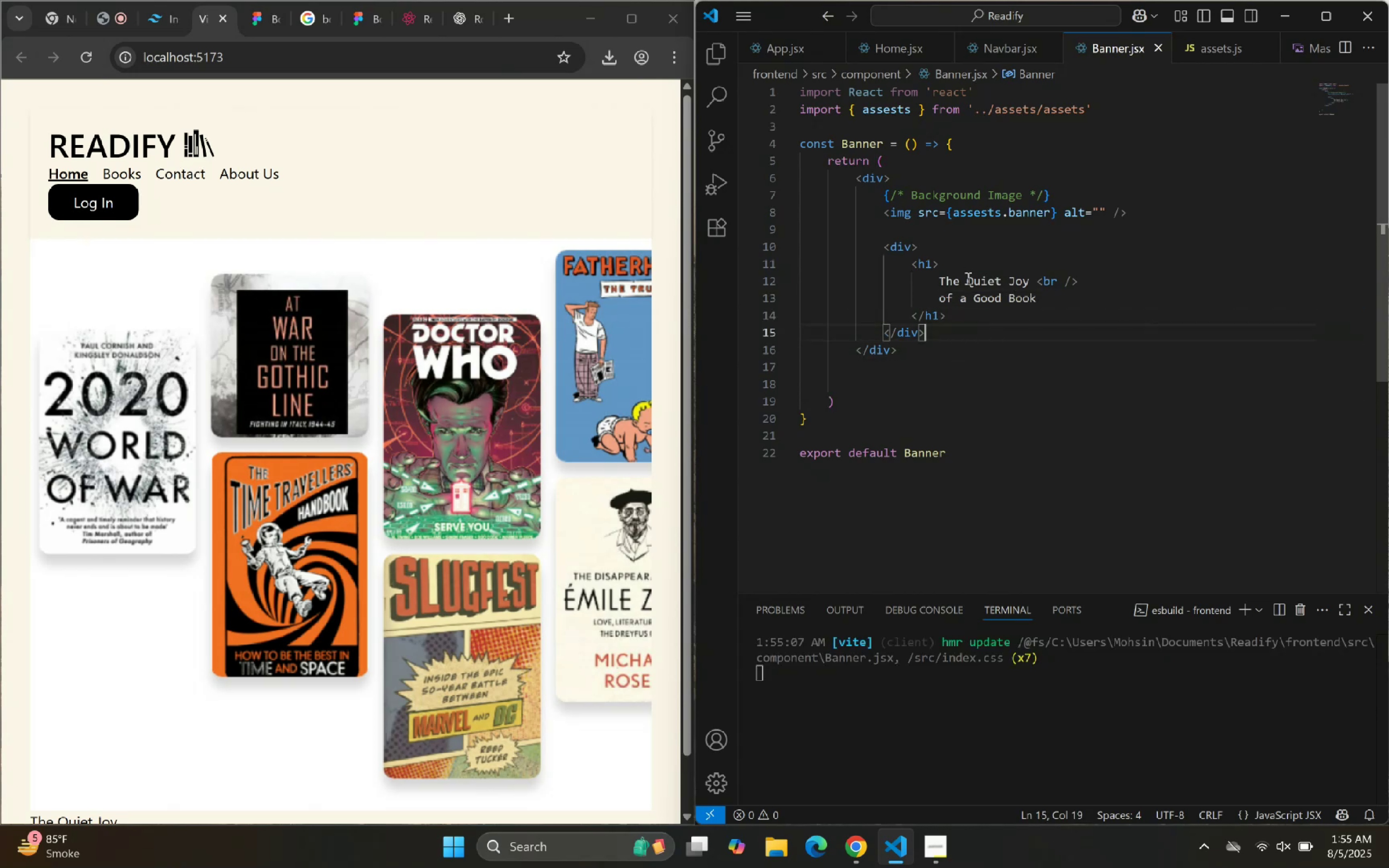 
key(ArrowUp)
 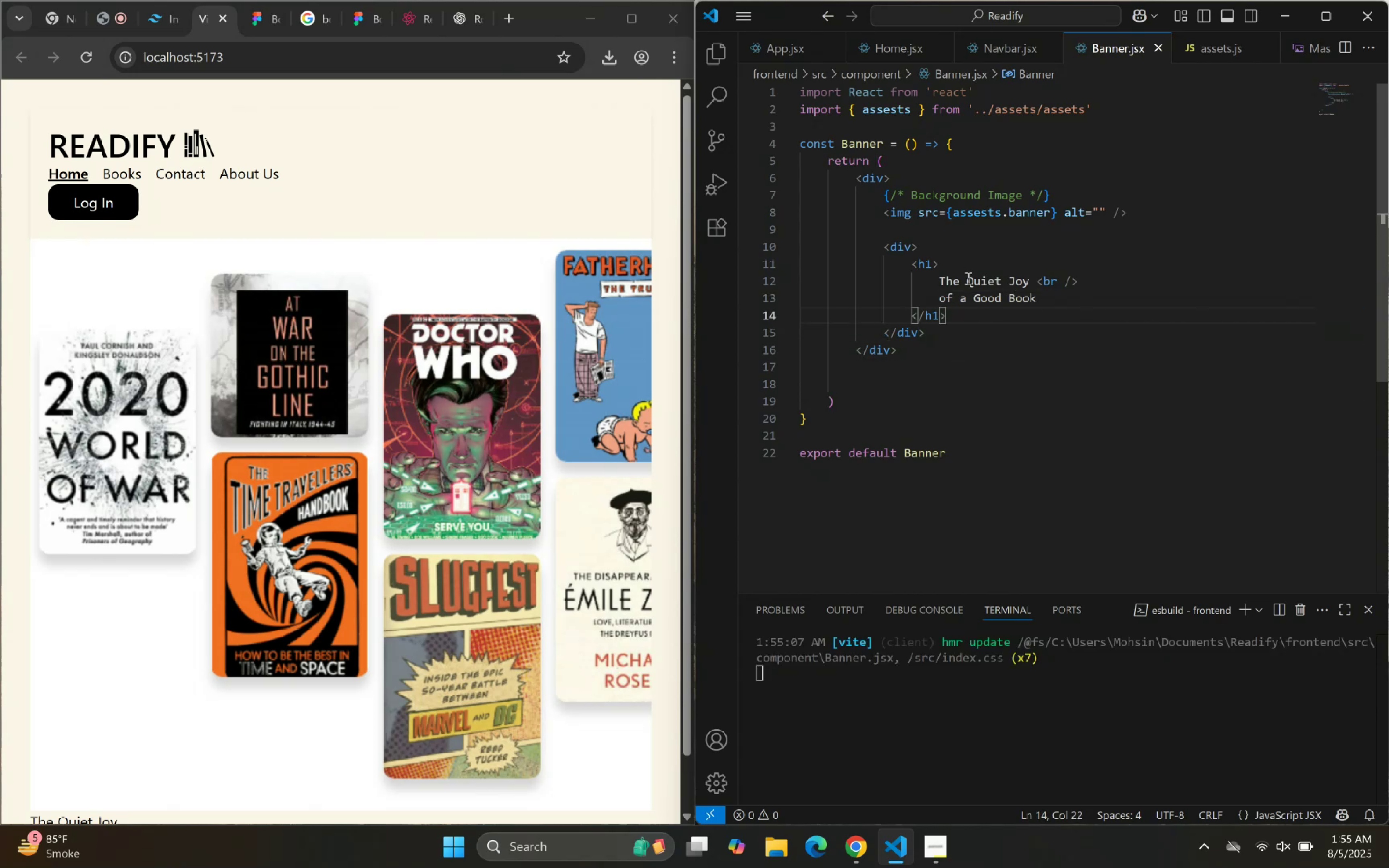 
key(Enter)
 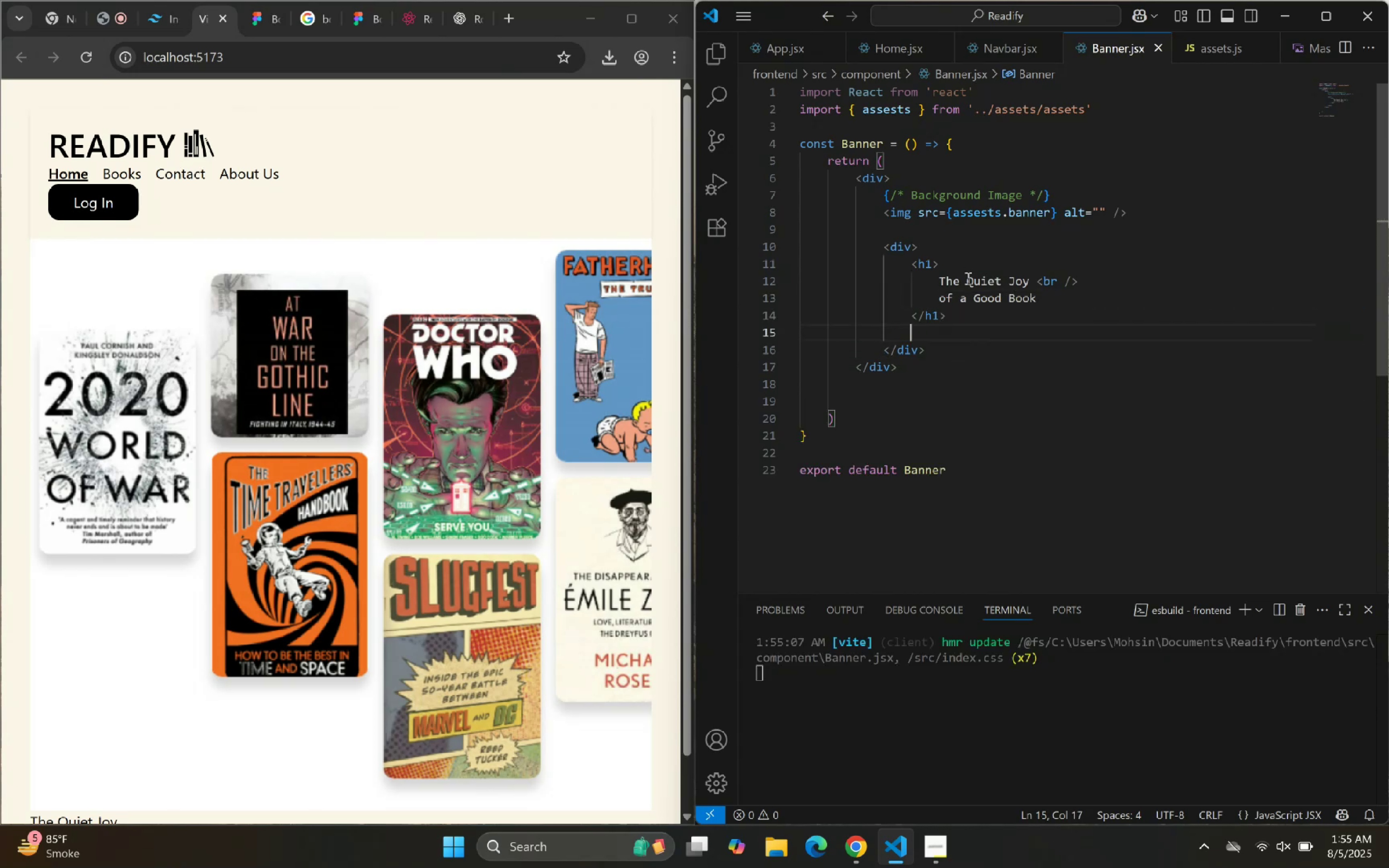 
key(Enter)
 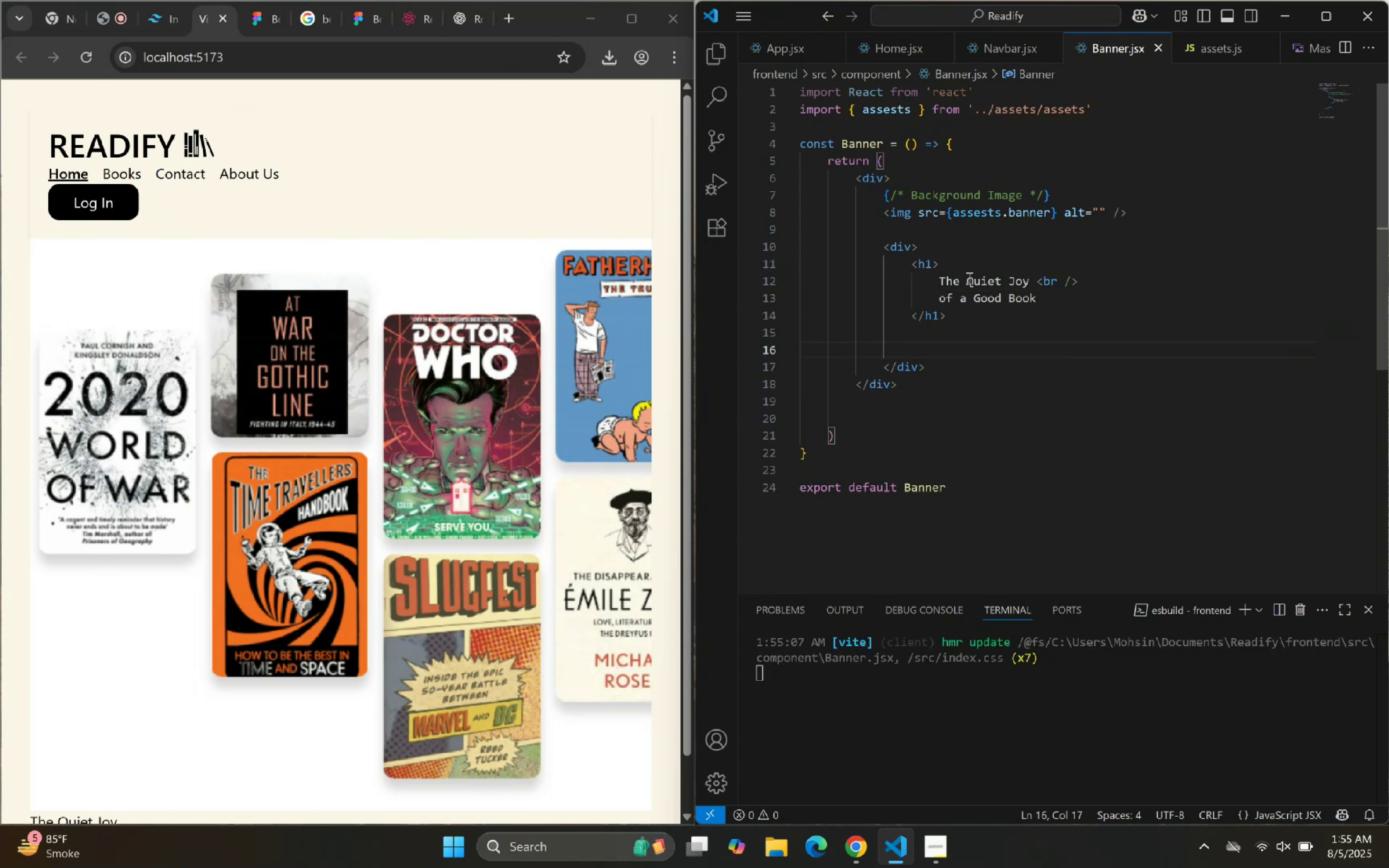 
key(P)
 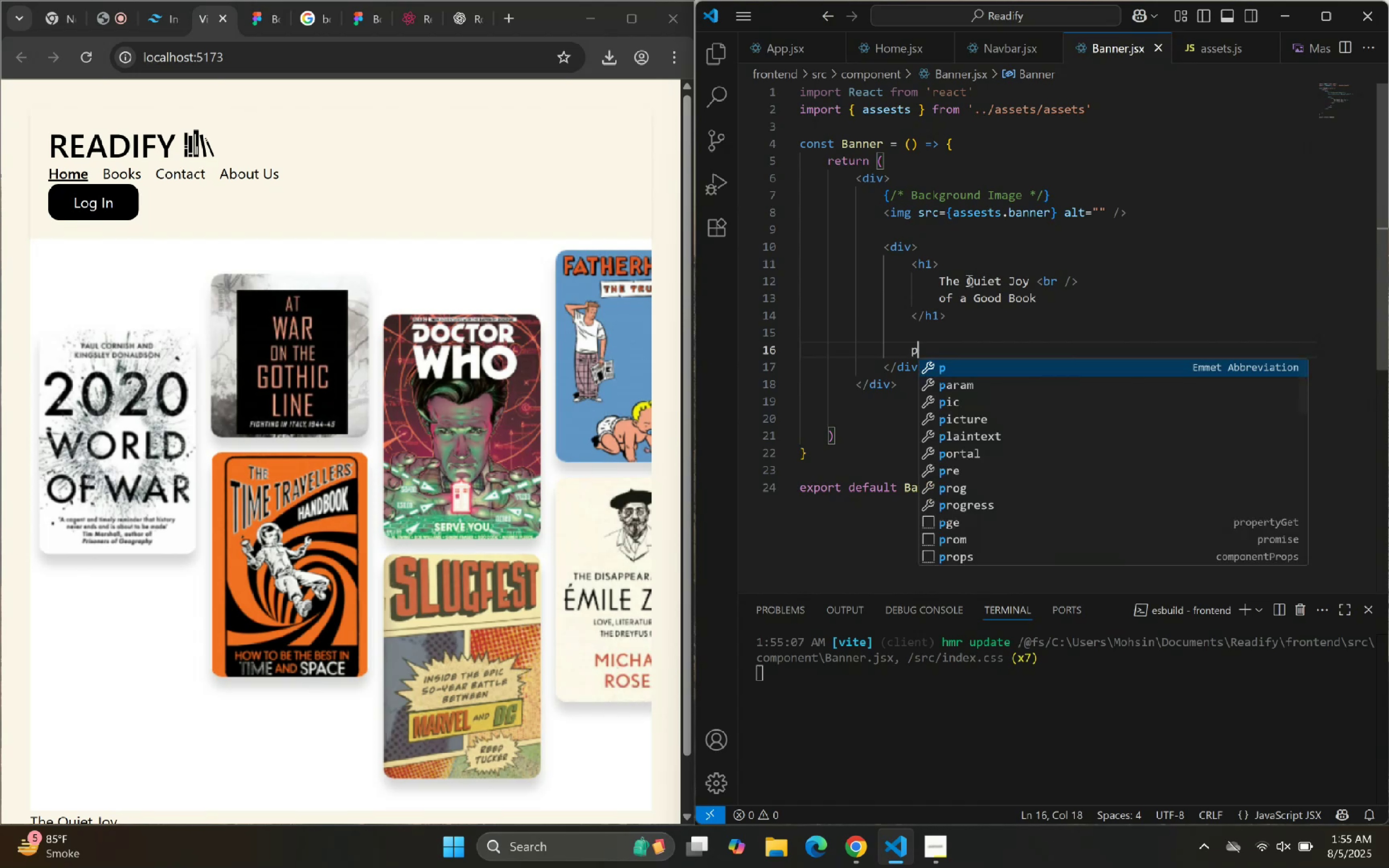 
key(Enter)
 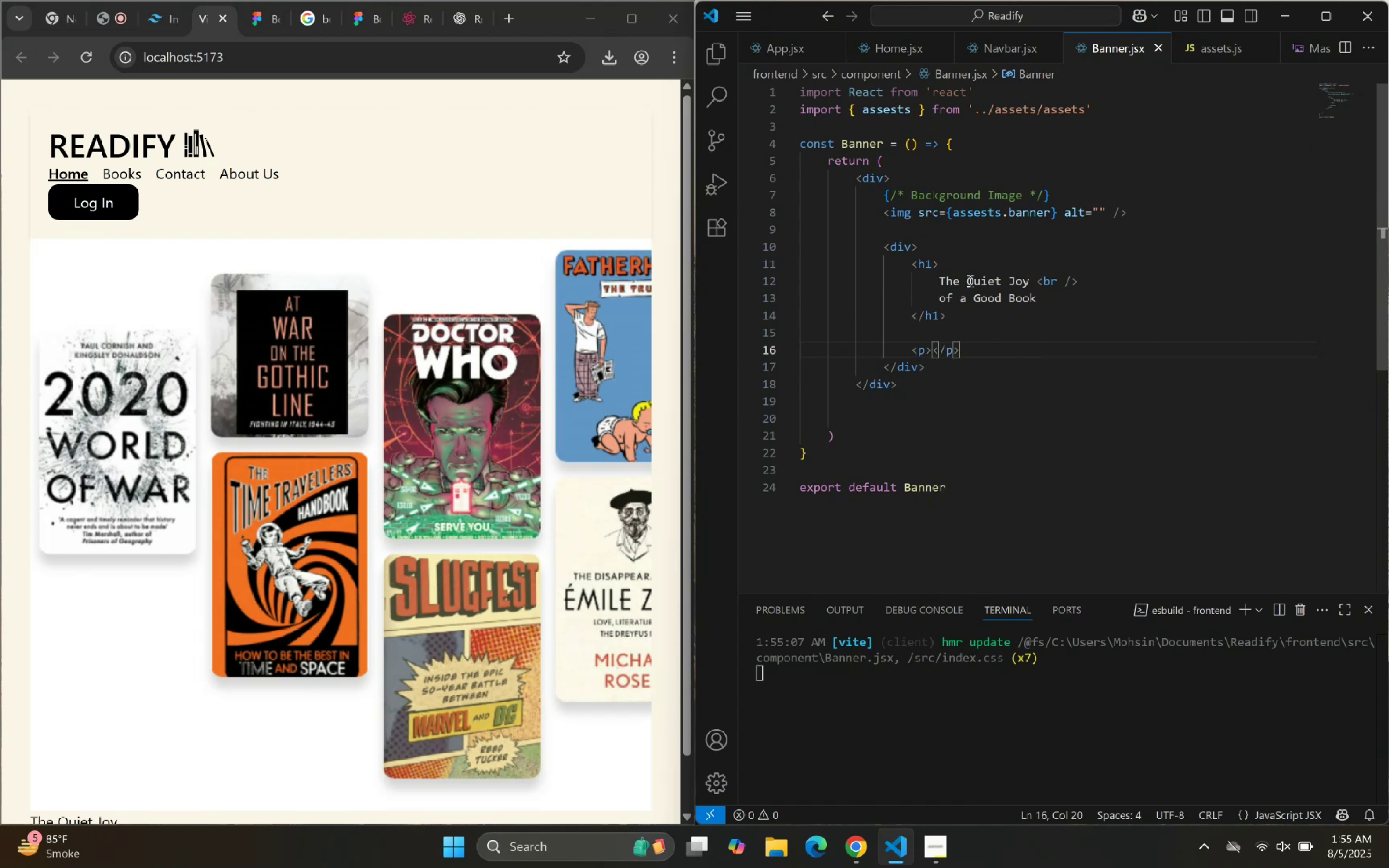 
key(Enter)
 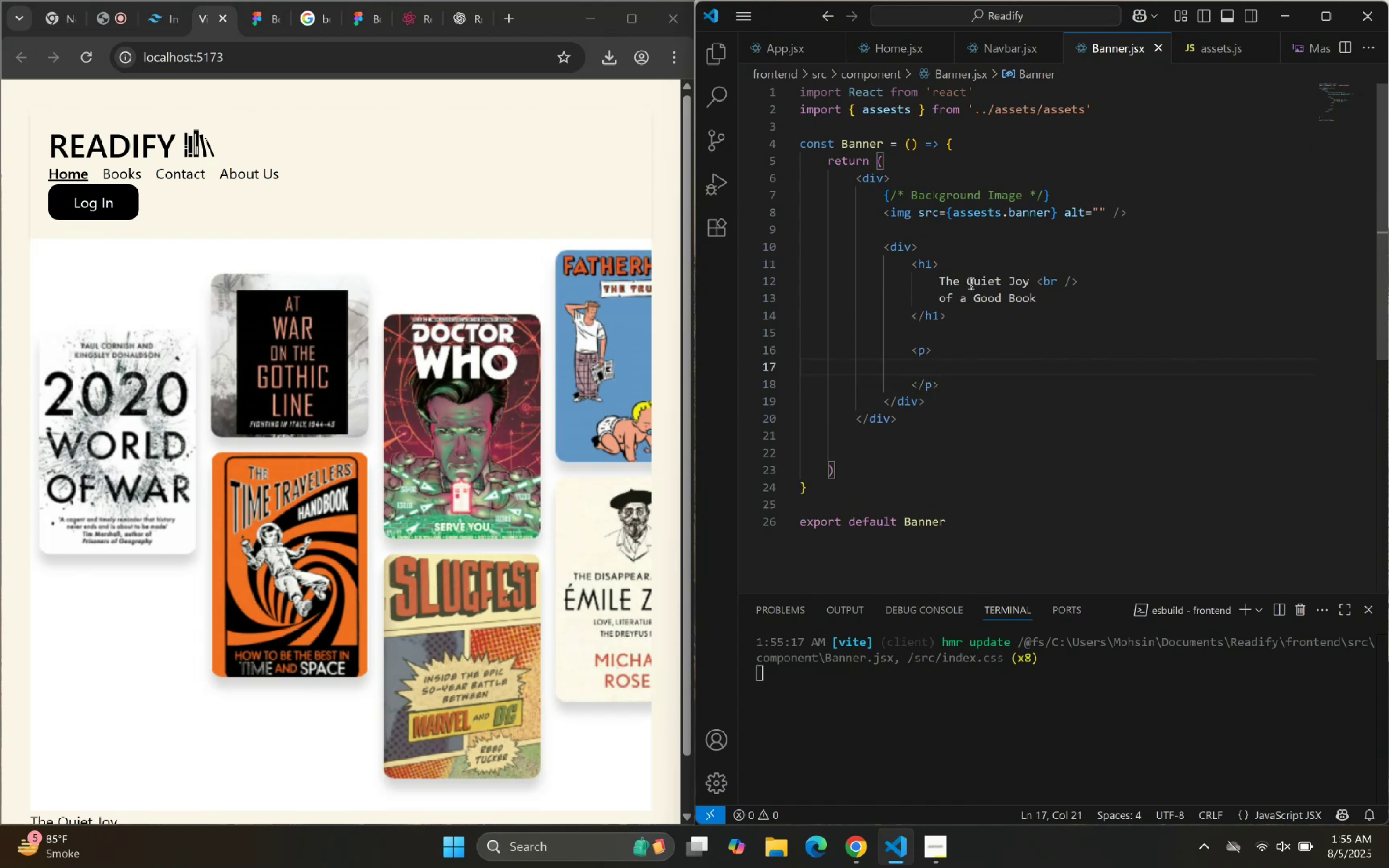 
type(Discover stories that stay with yiu)
 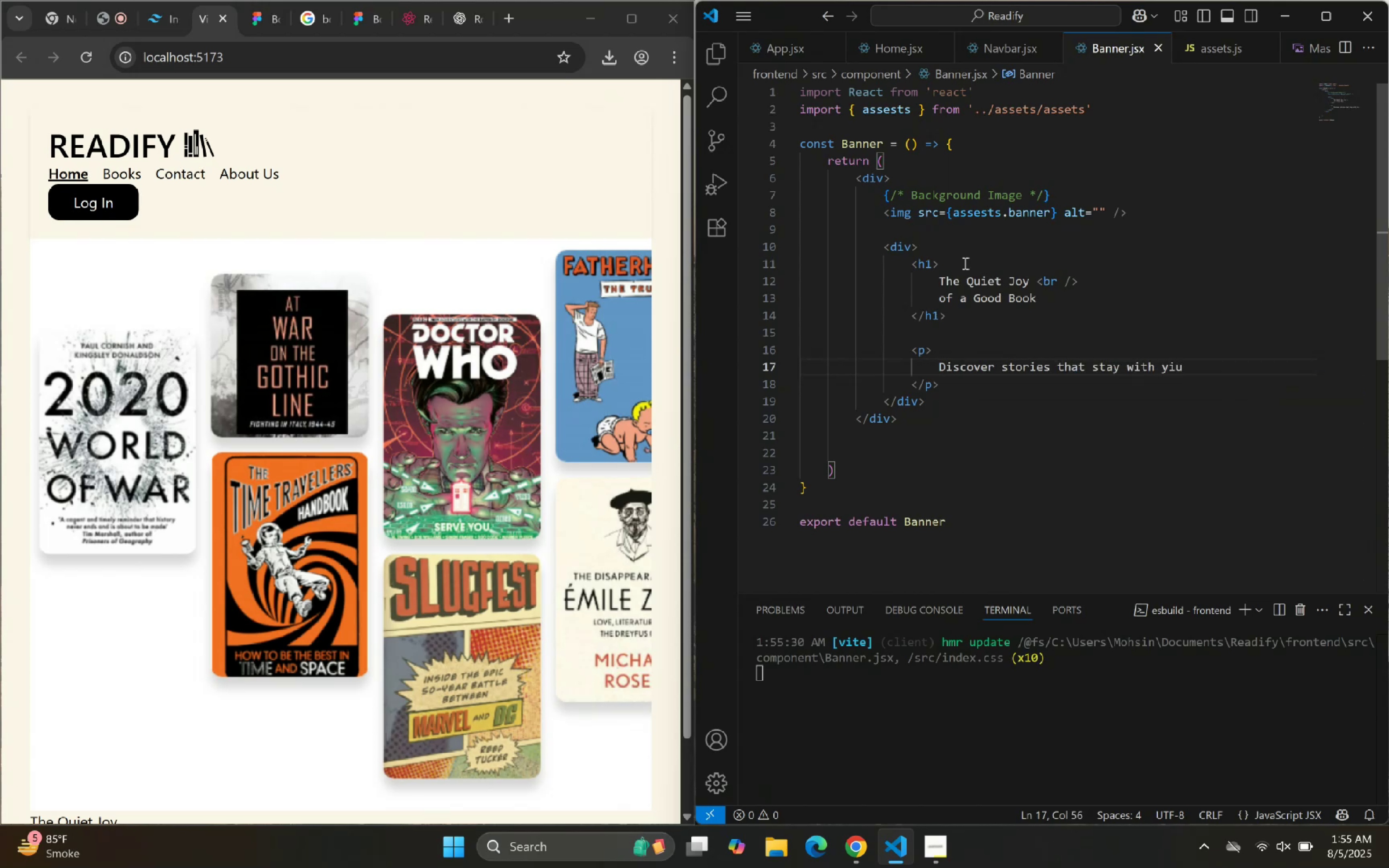 
wait(6.1)
 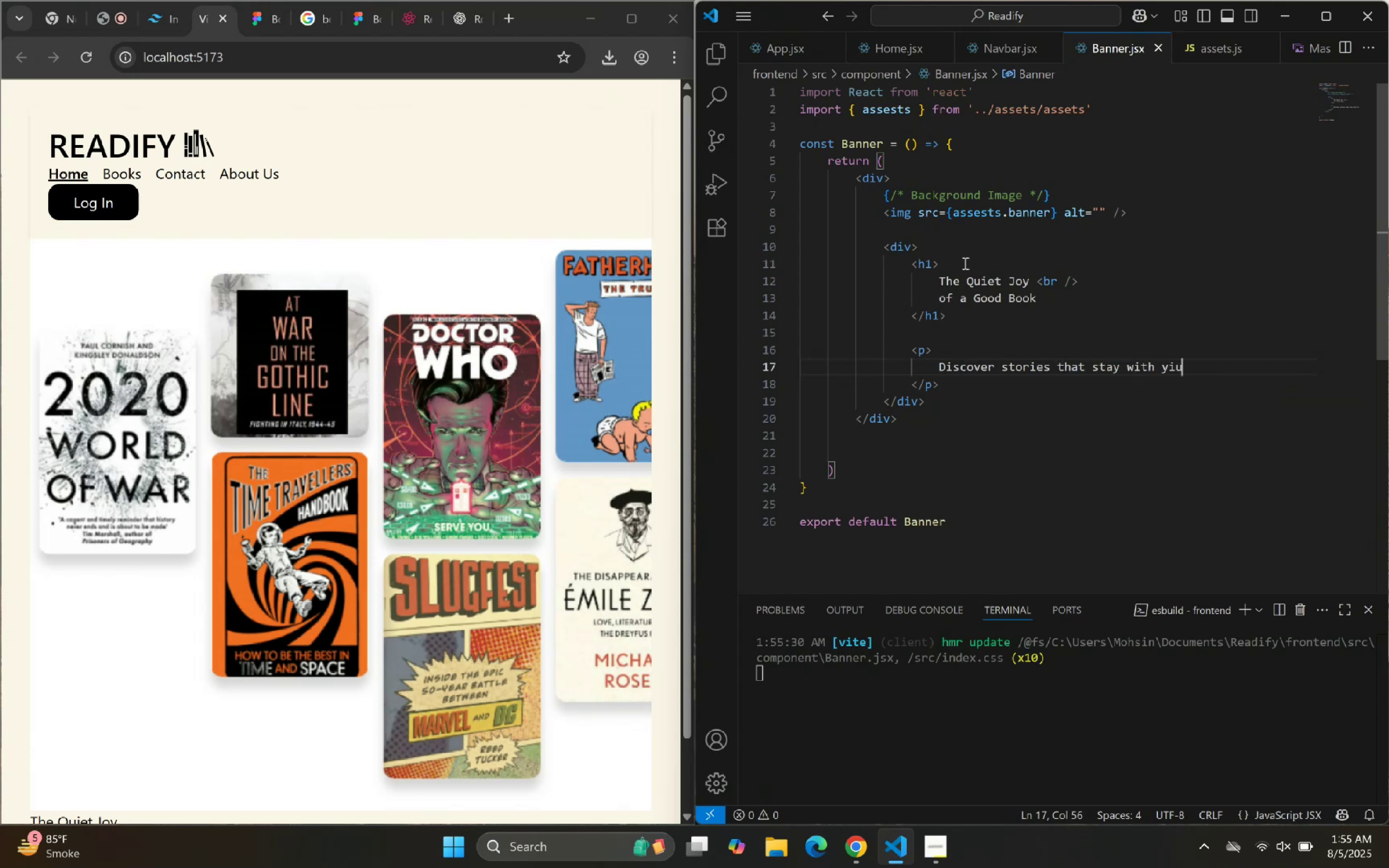 
key(ArrowLeft)
 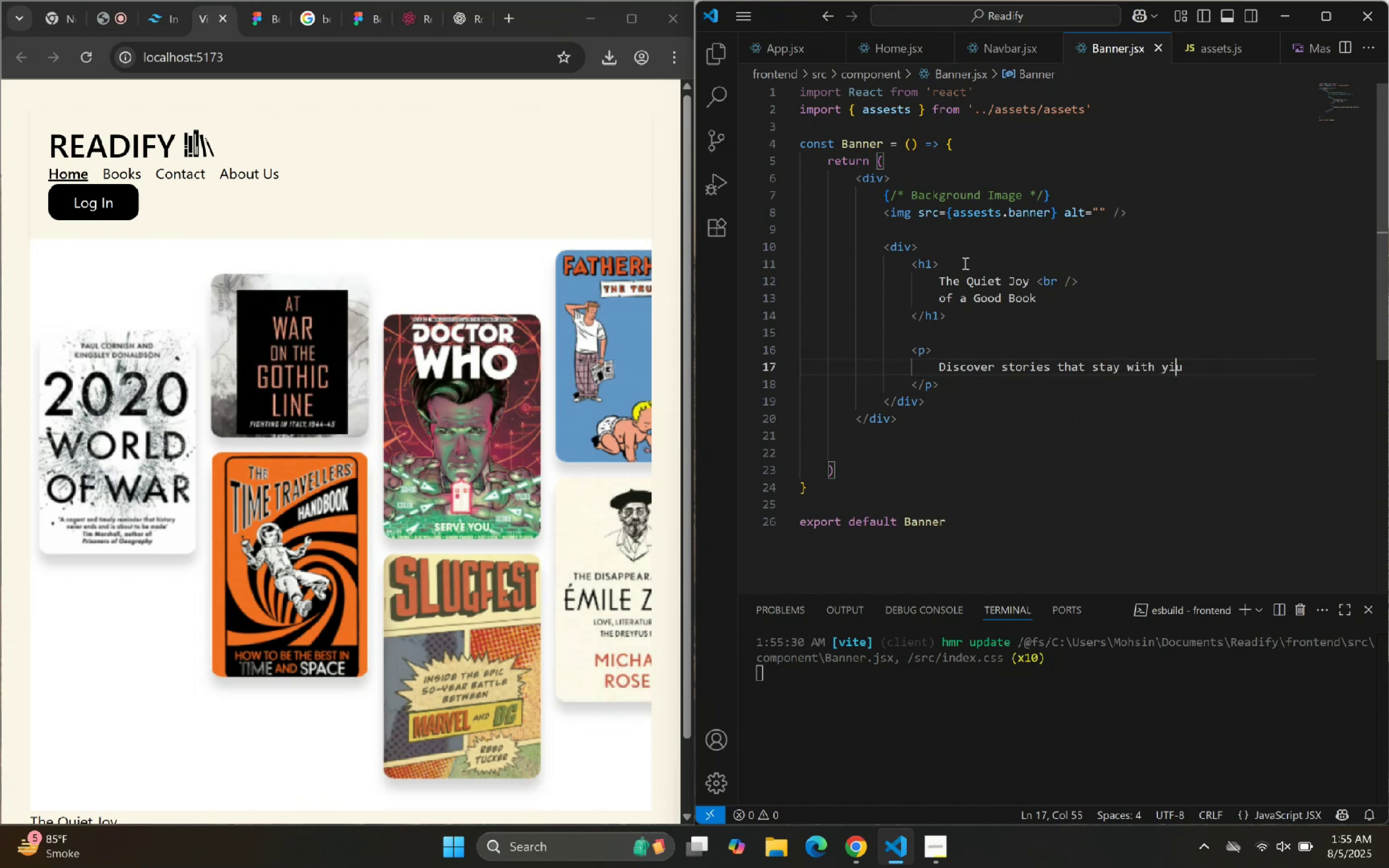 
key(Backspace)
 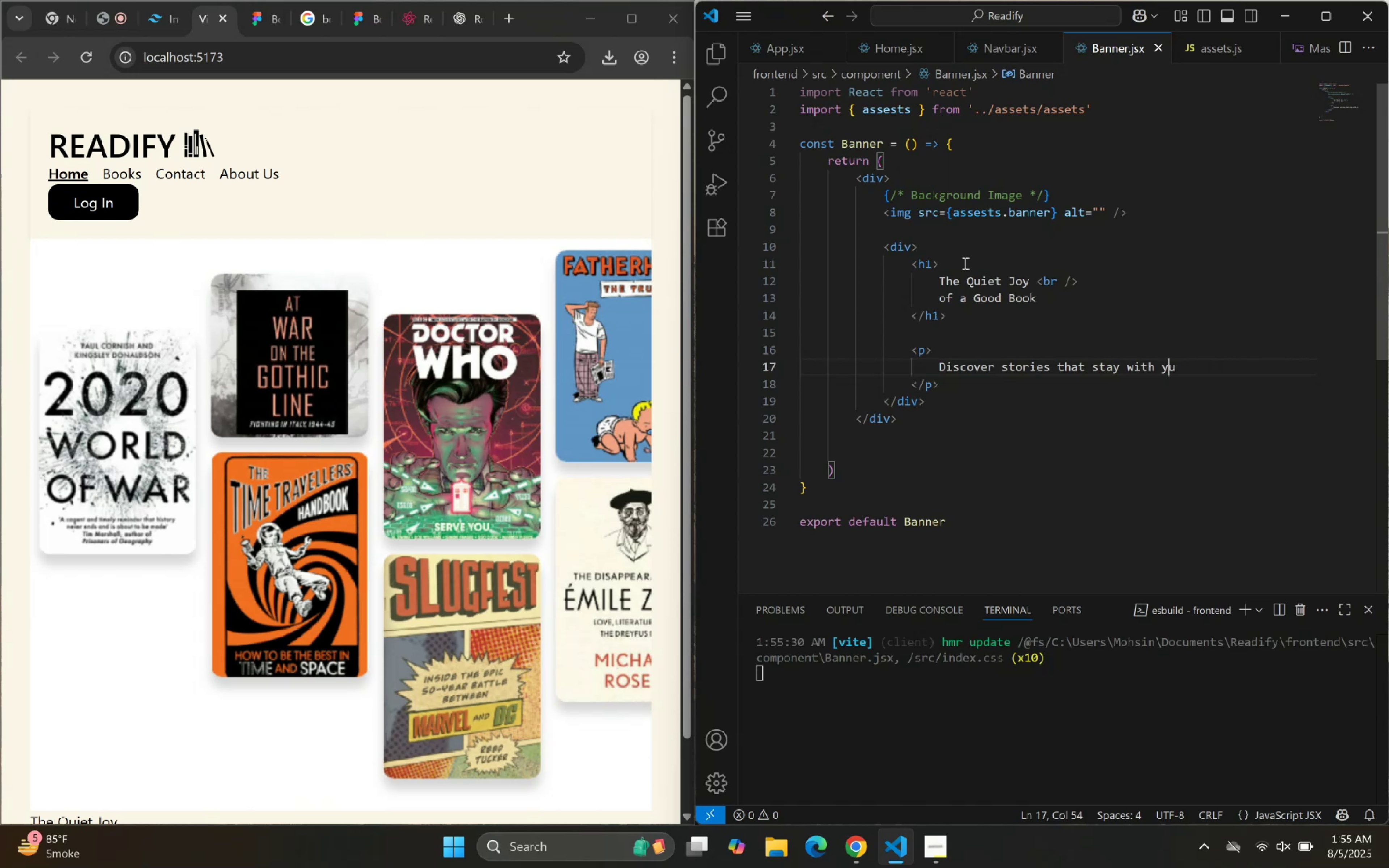 
key(O)
 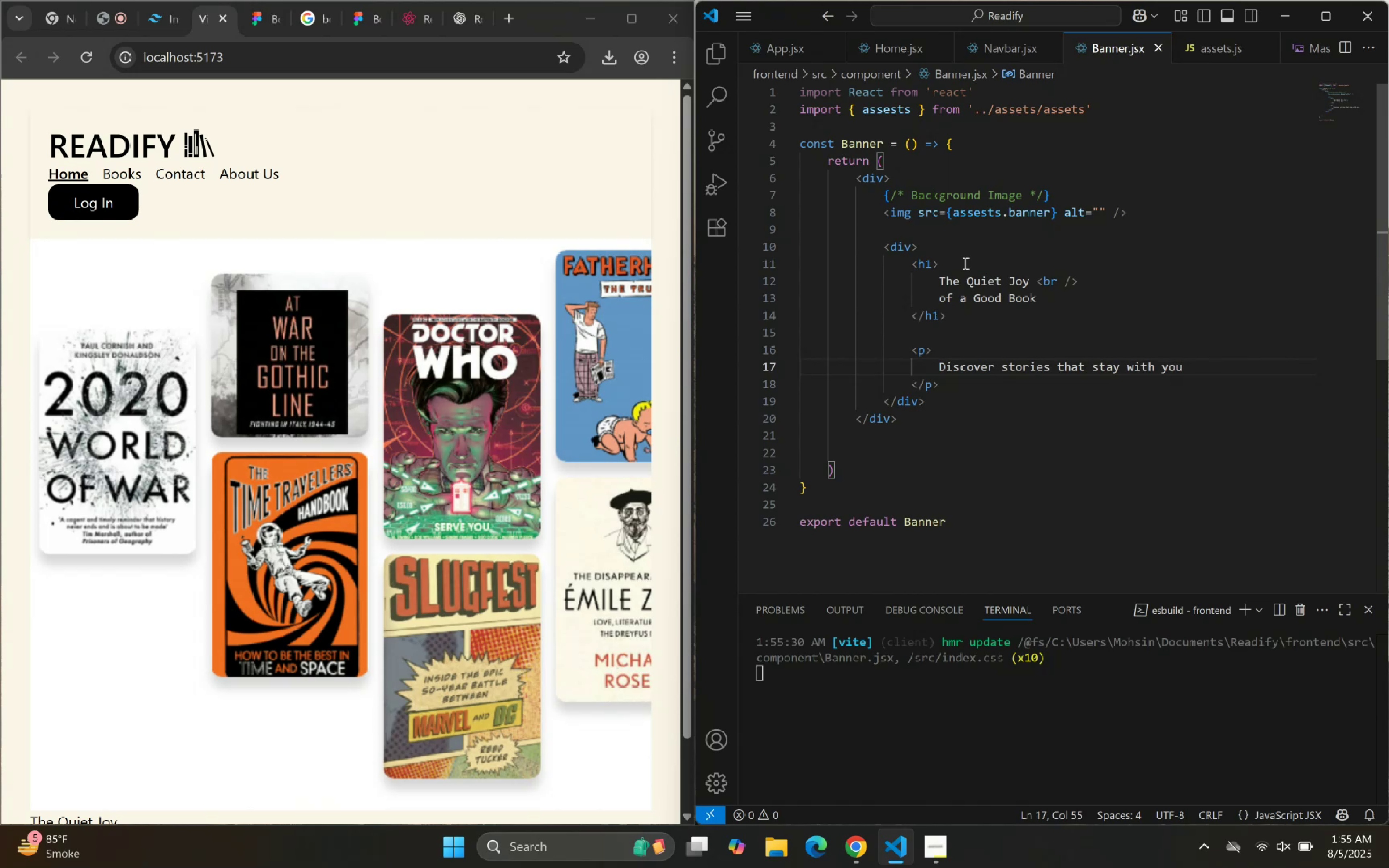 
key(ArrowRight)
 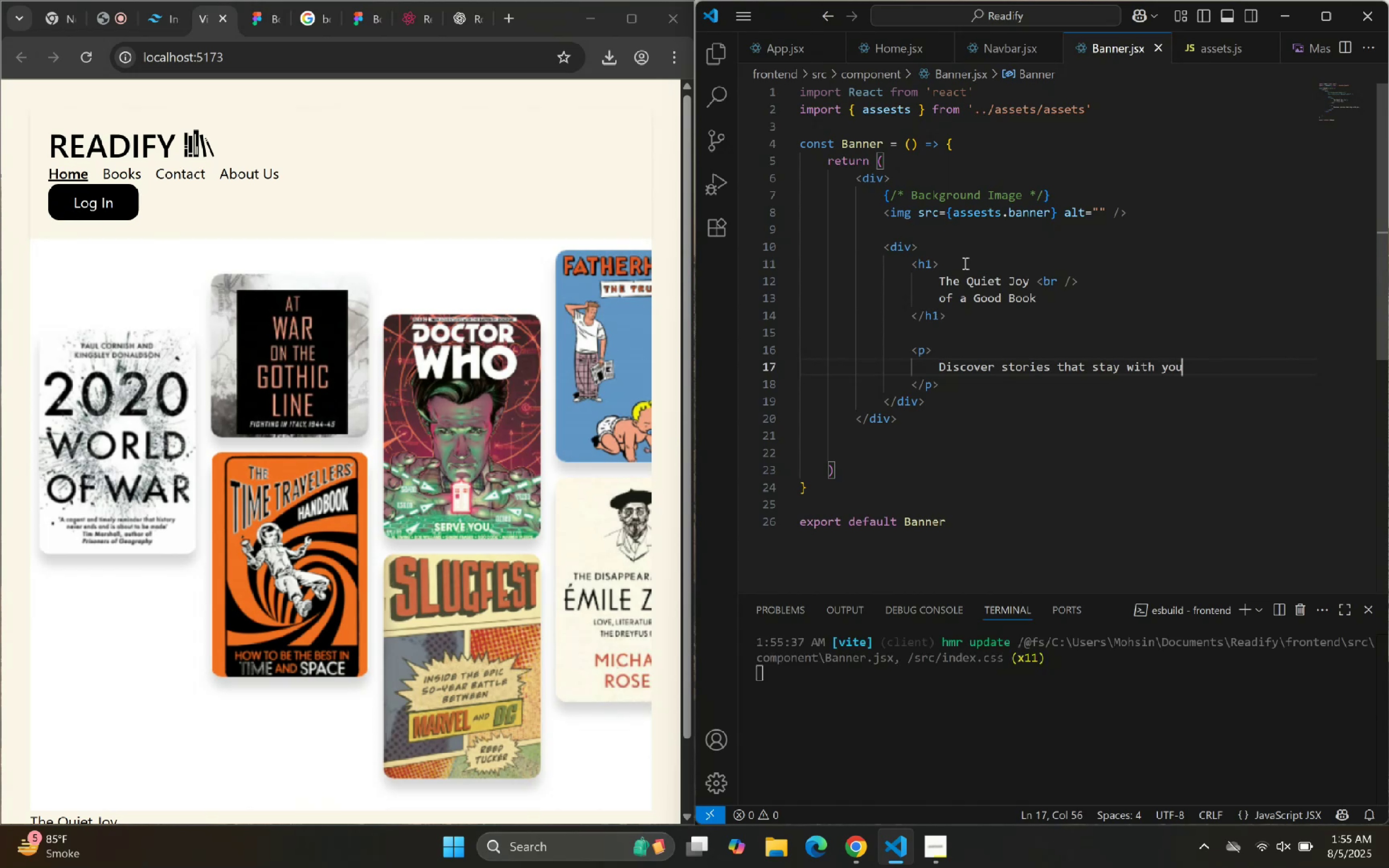 
key(Period)
 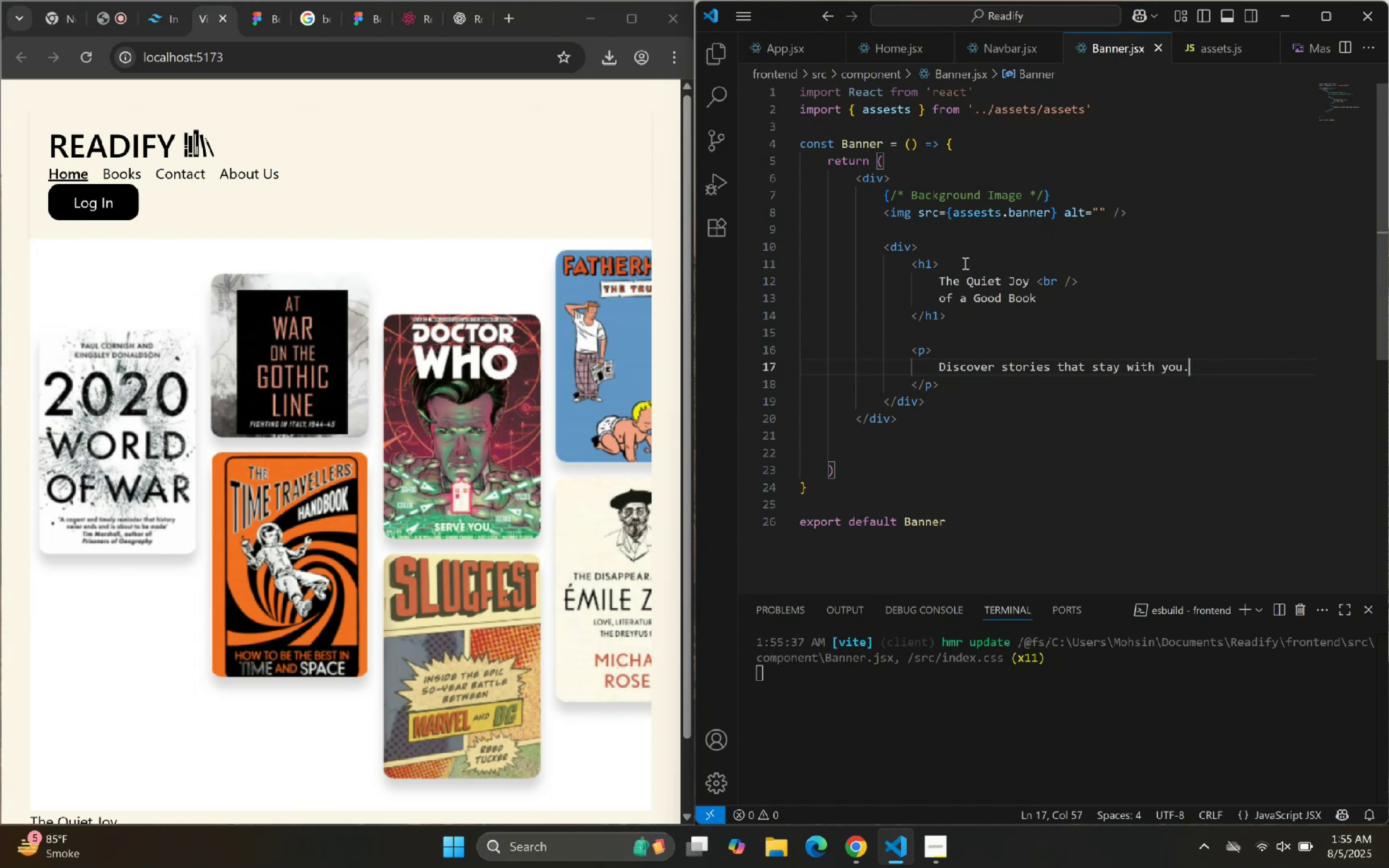 
key(Space)
 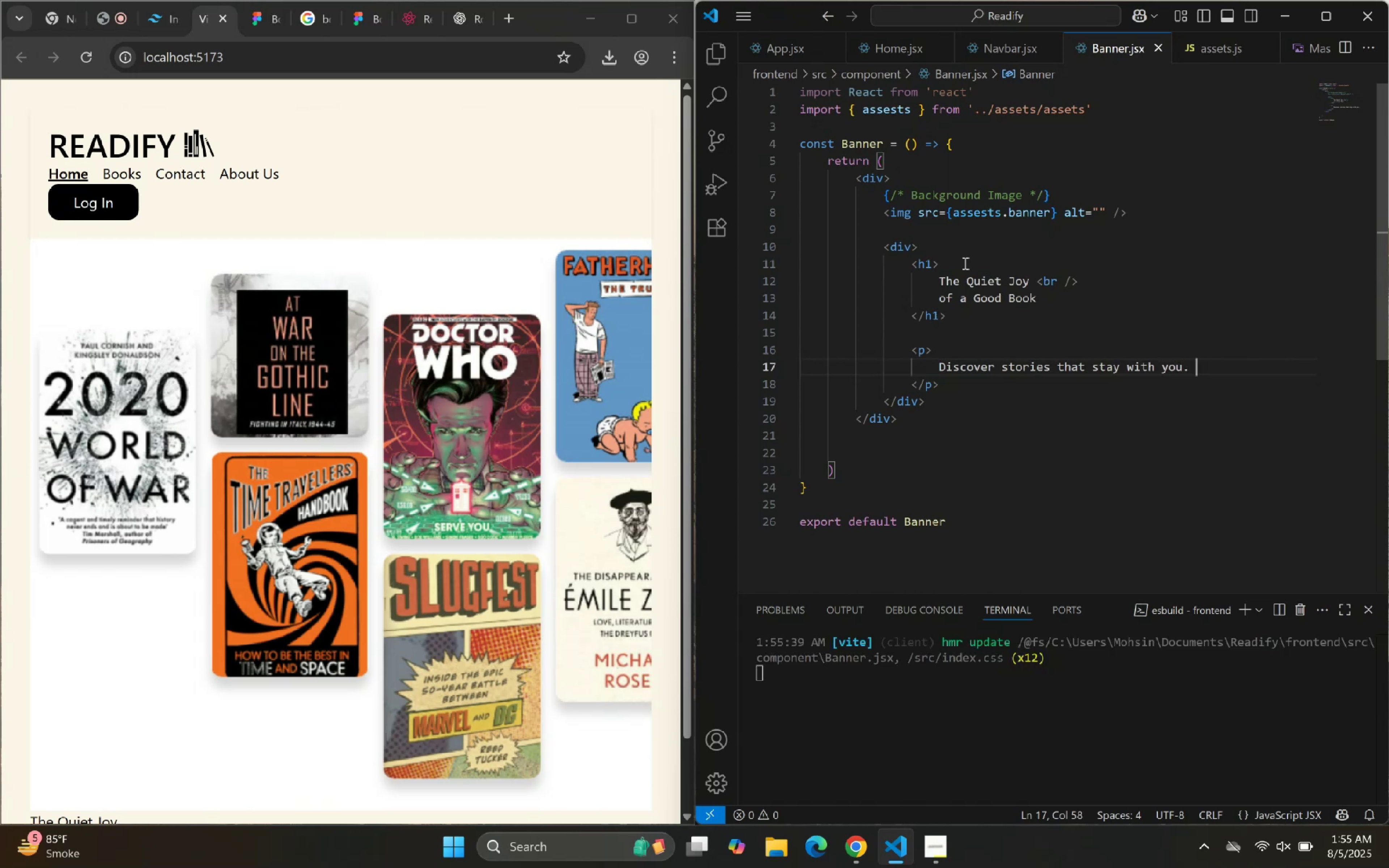 
type(Escape )
key(Backspace)
type(, imag)
 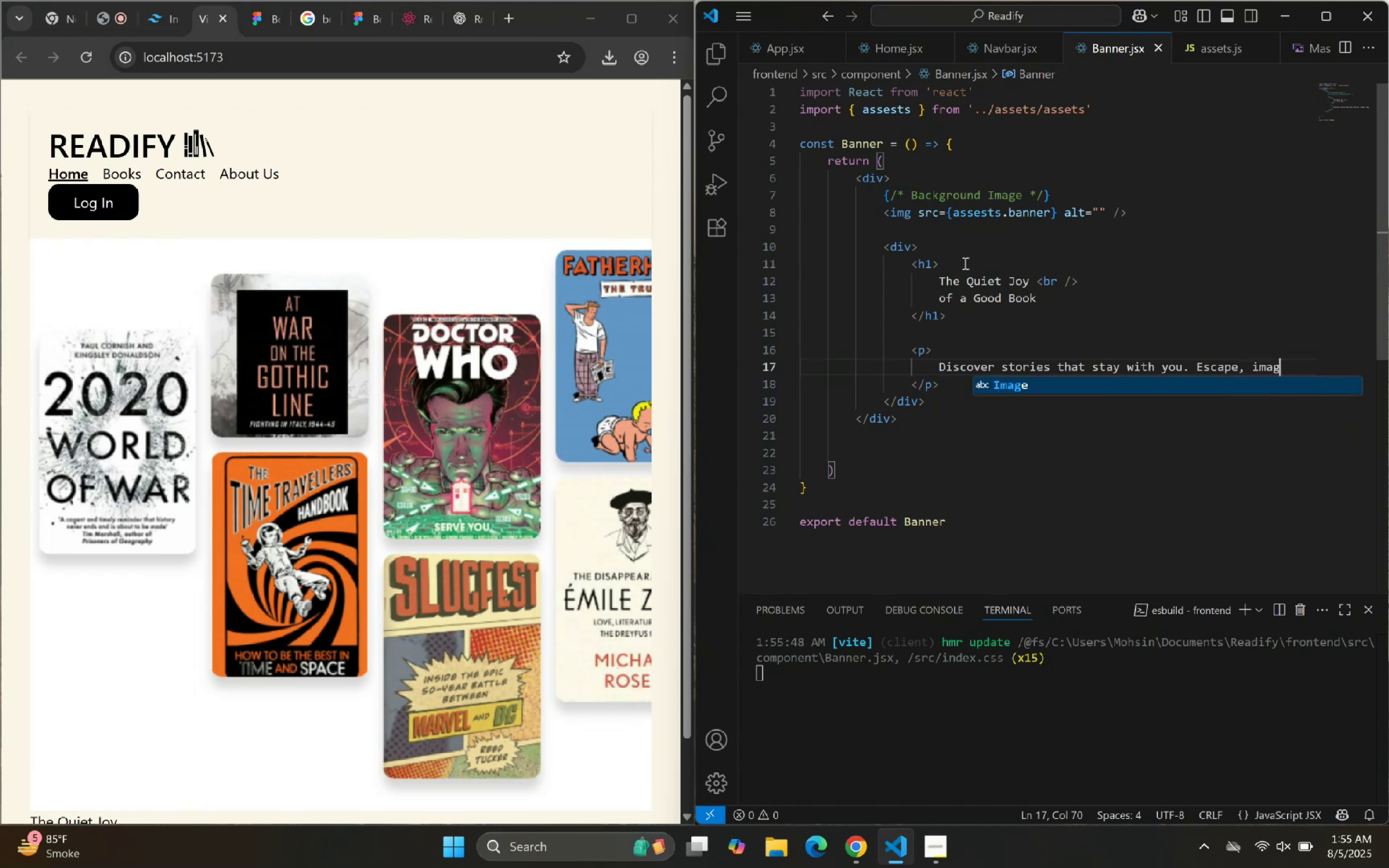 
type(ine )
key(Backspace)
type(, and feel at homez)
 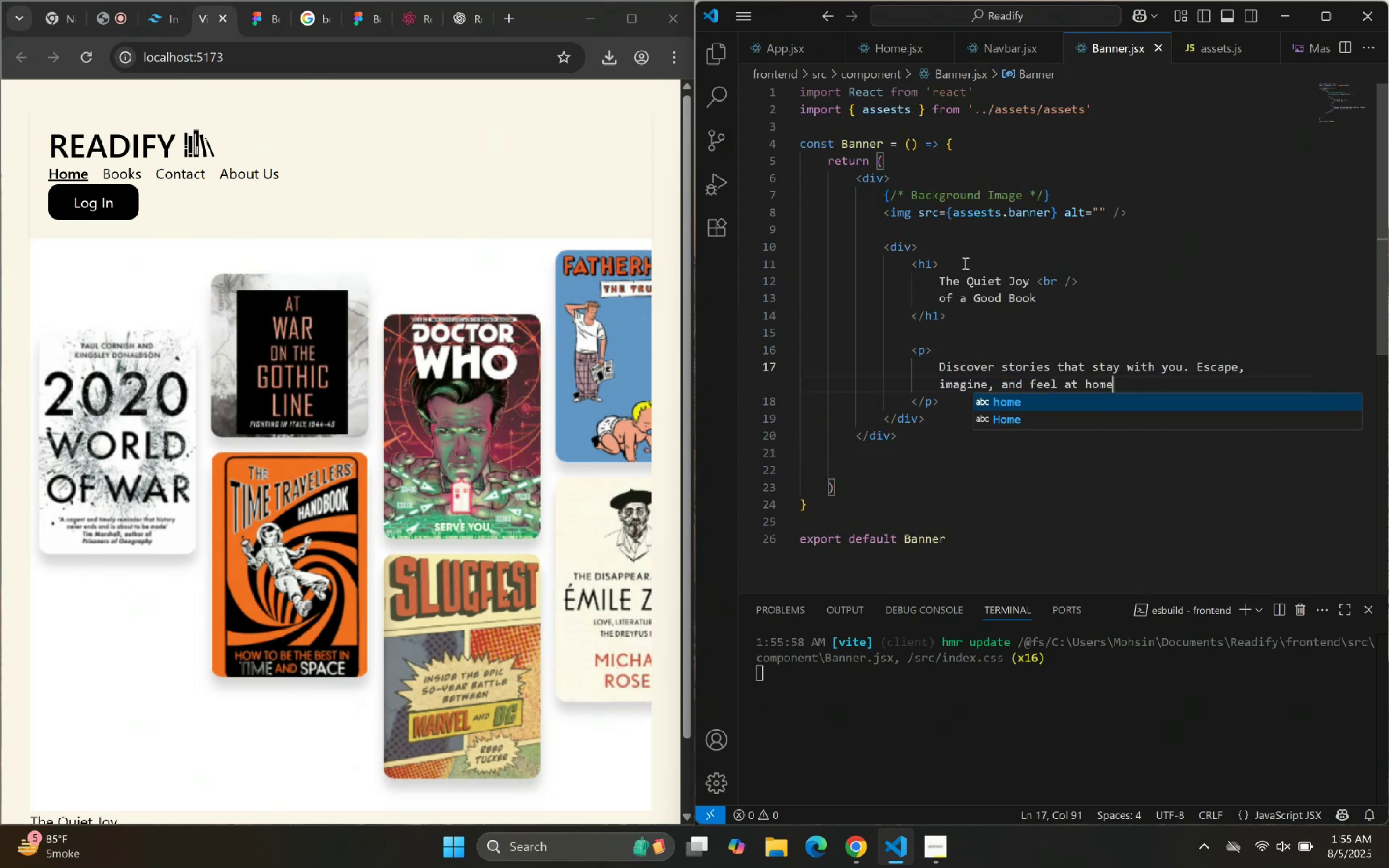 
hold_key(key=AltLeft, duration=0.31)
 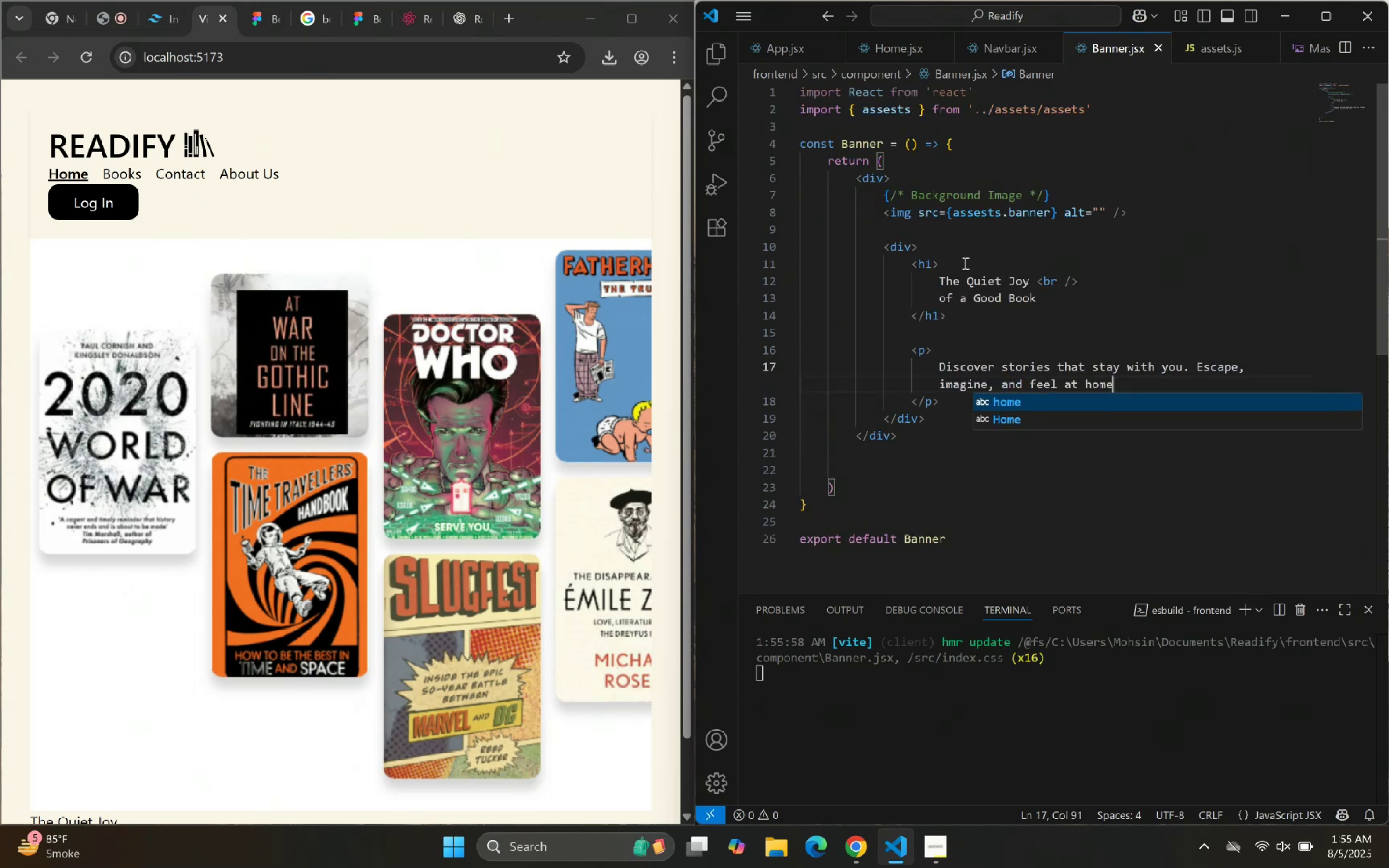 
key(ArrowRight)
 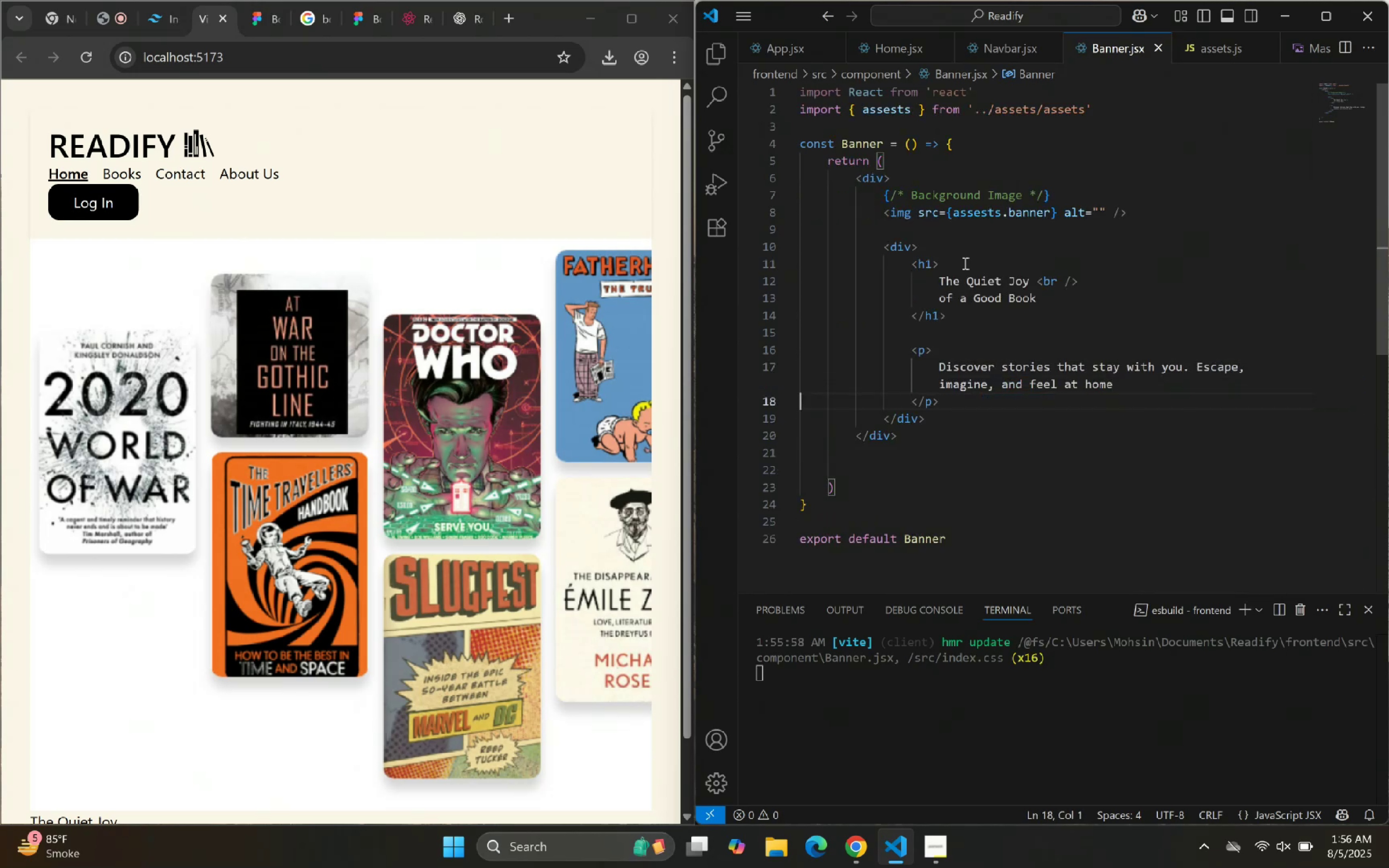 
key(ArrowLeft)
 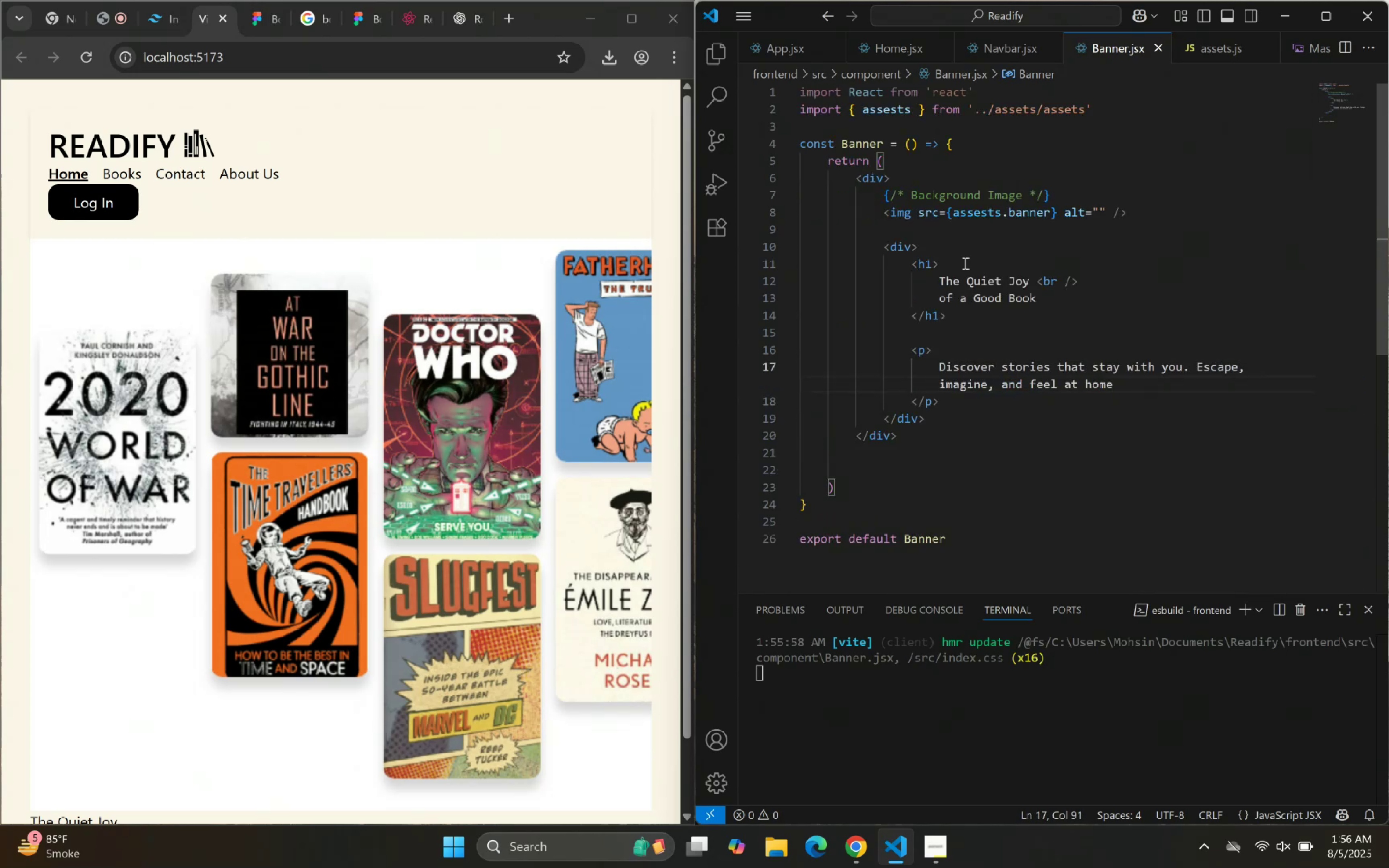 
key(Period)
 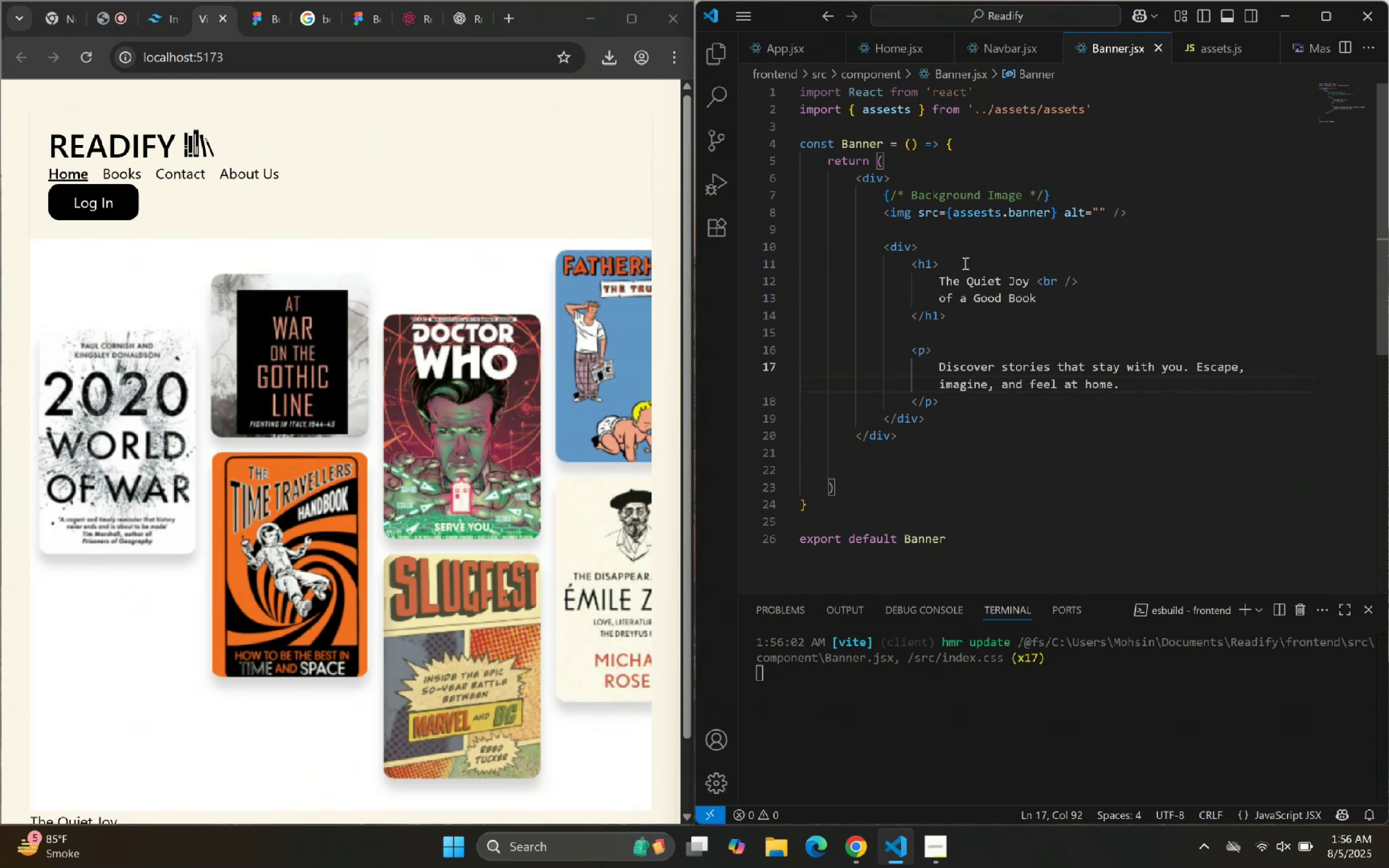 
wait(7.45)
 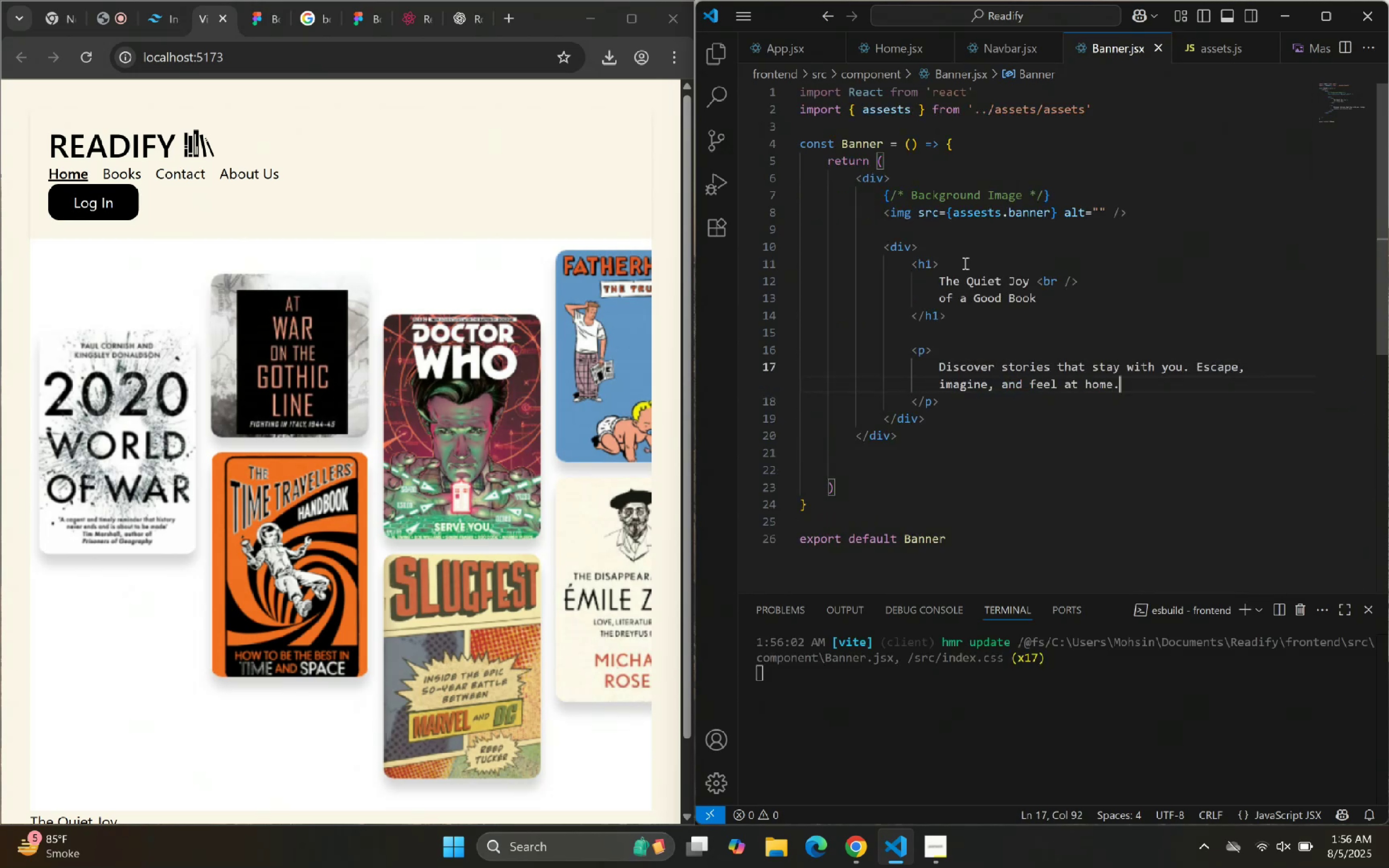 
scroll: coordinate [291, 493], scroll_direction: down, amount: 6.0
 